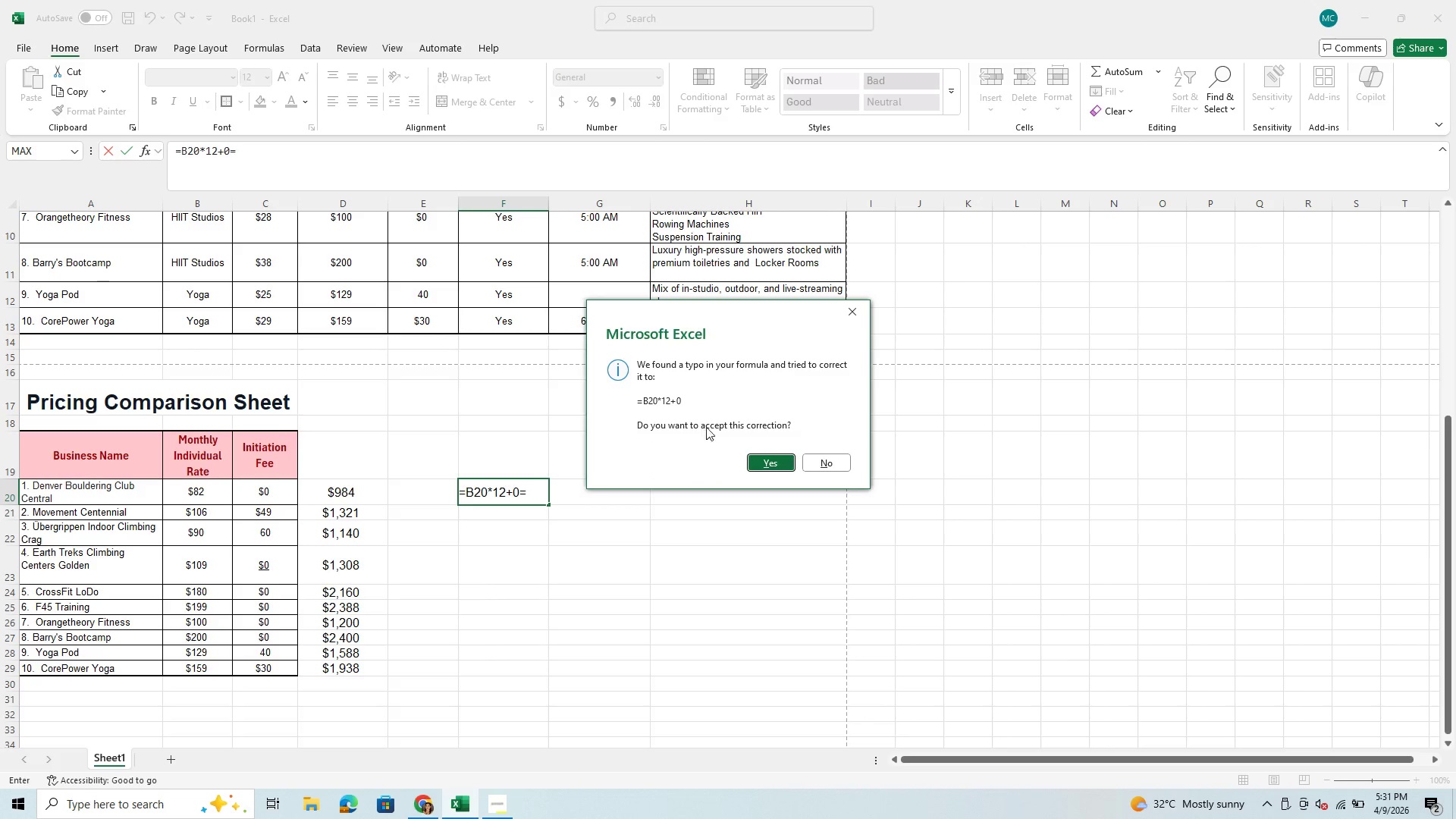 
left_click([772, 457])
 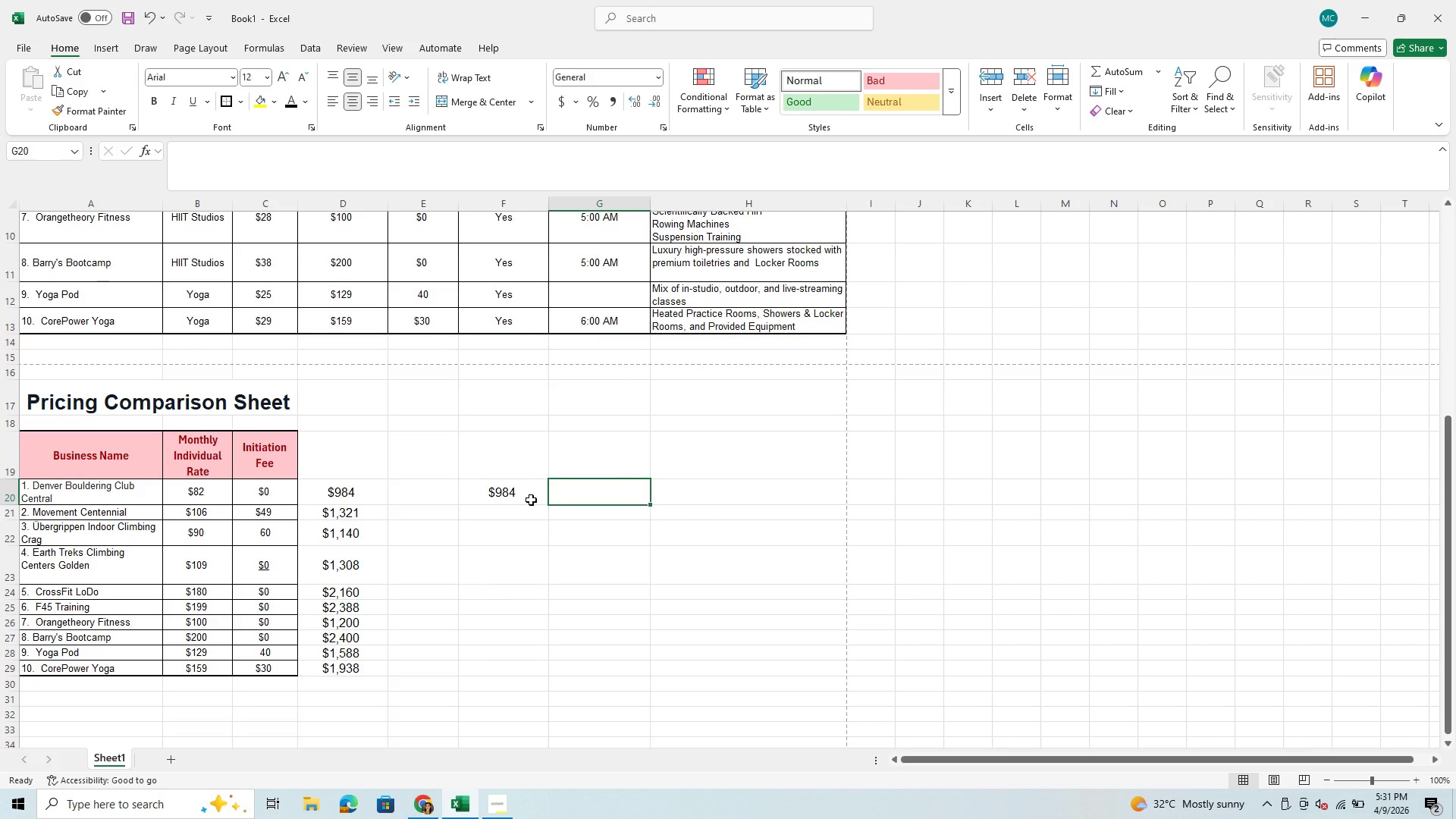 
left_click([531, 500])
 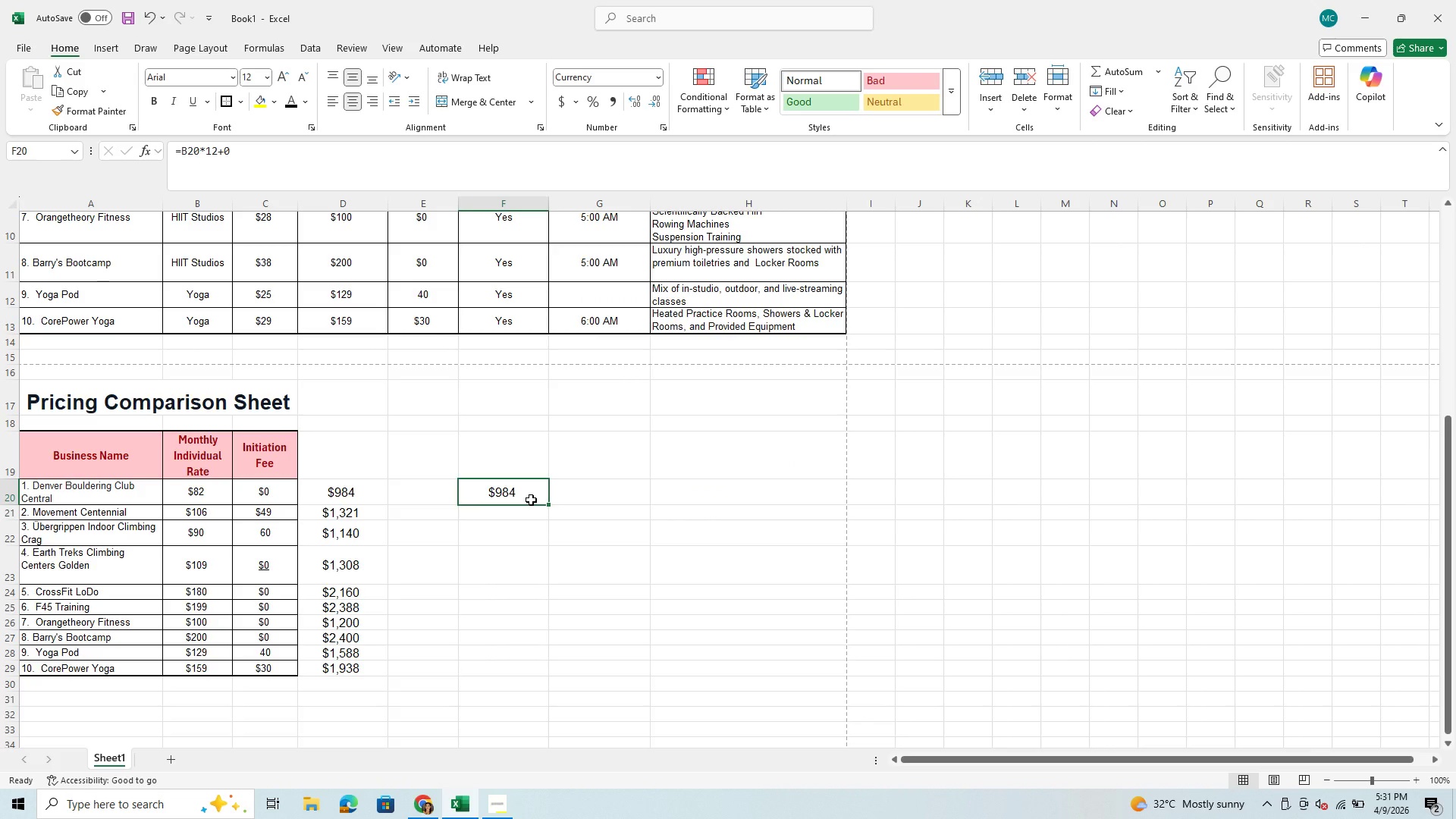 
key(Control+C)
 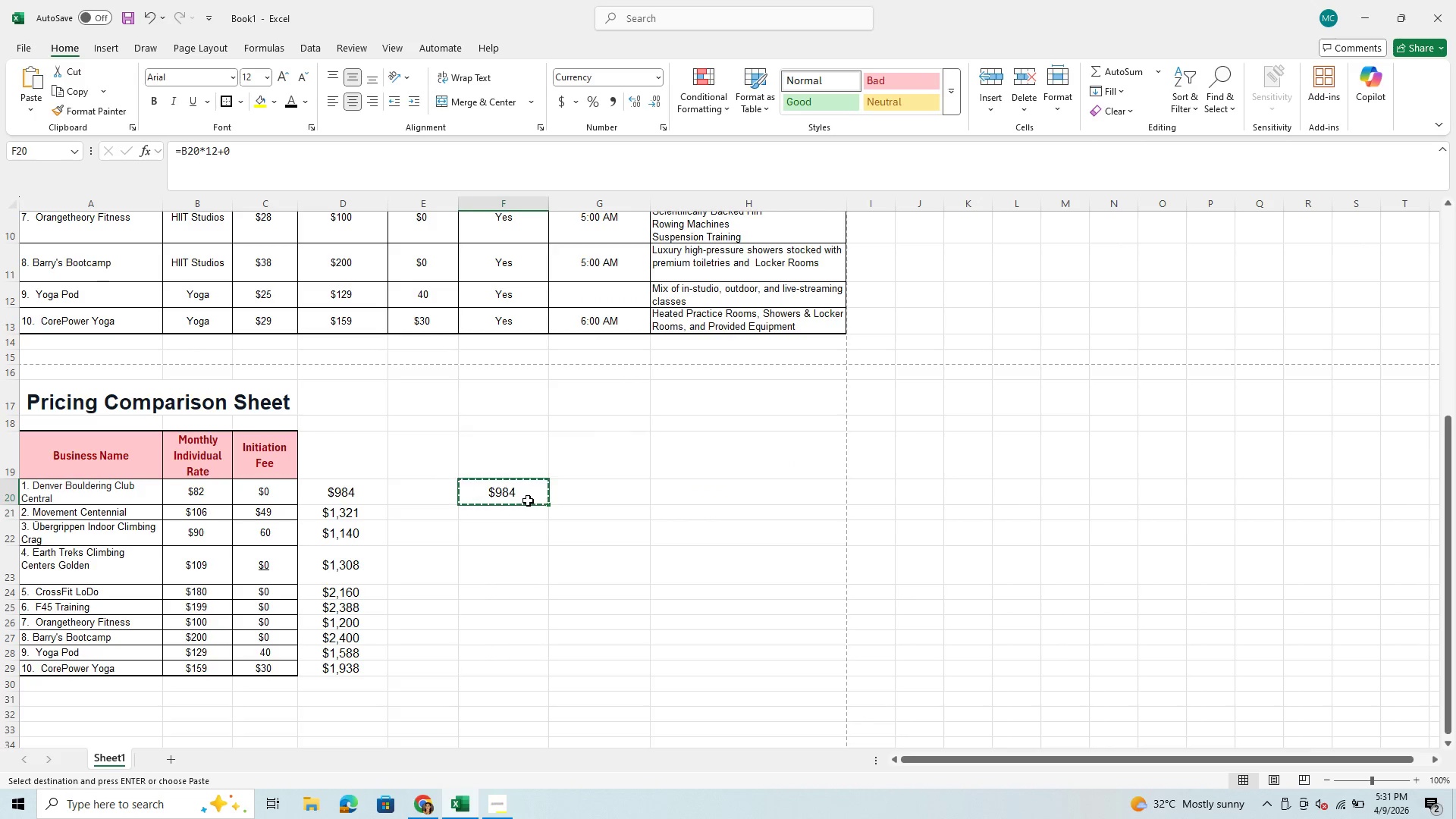 
key(Shift+ArrowDown)
 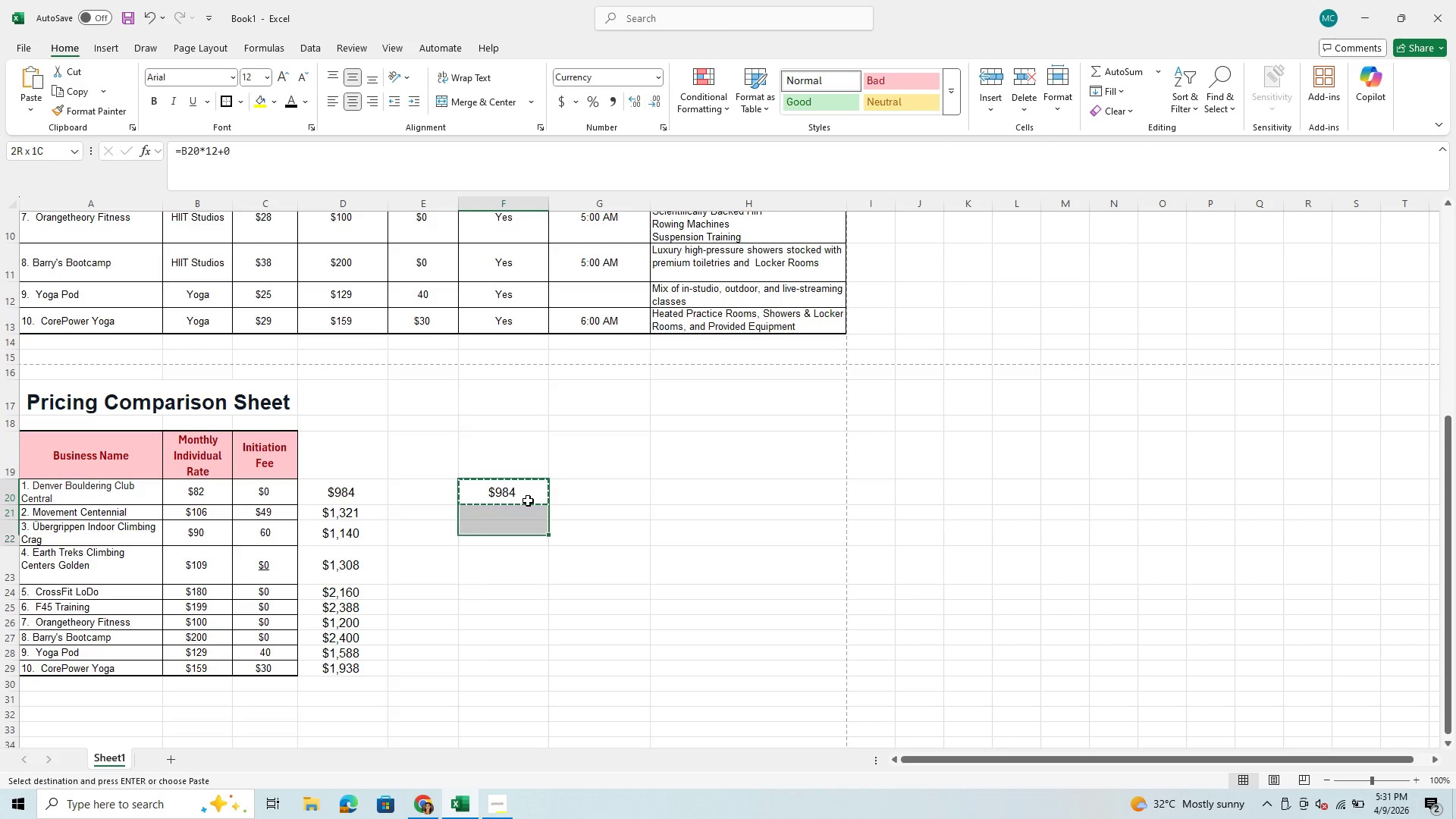 
key(Shift+ArrowDown)
 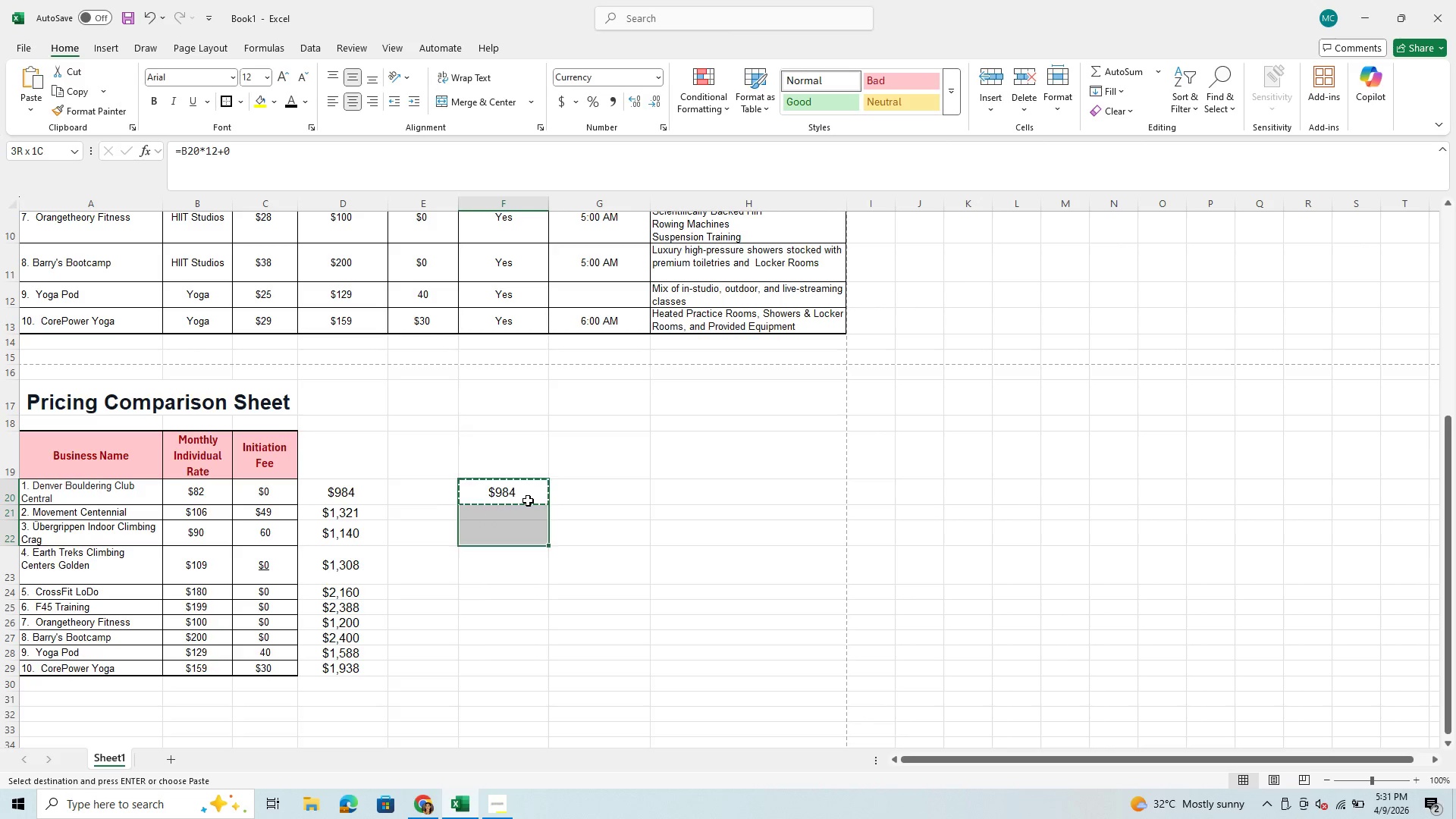 
key(Shift+ArrowDown)
 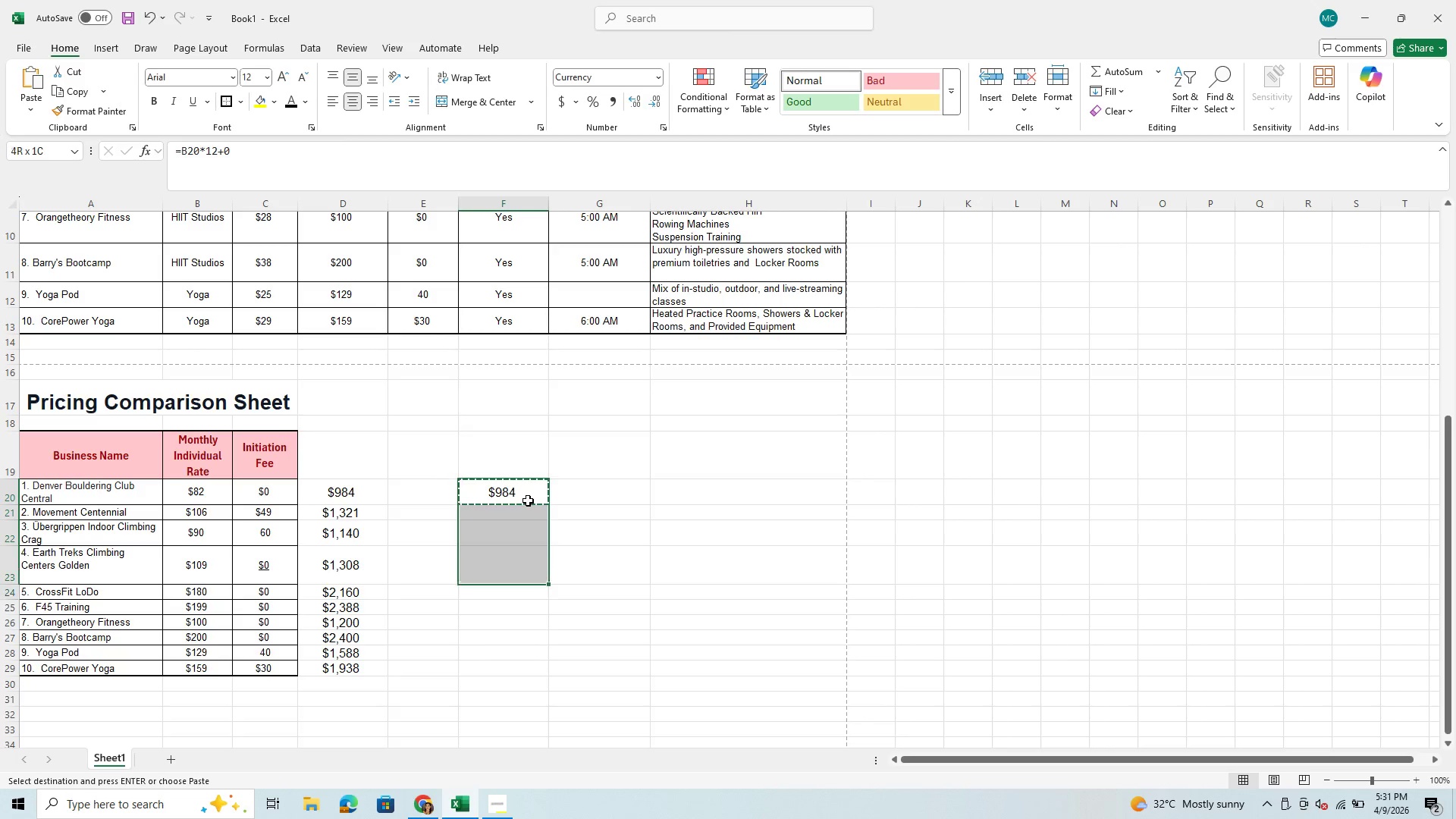 
key(Shift+ArrowDown)
 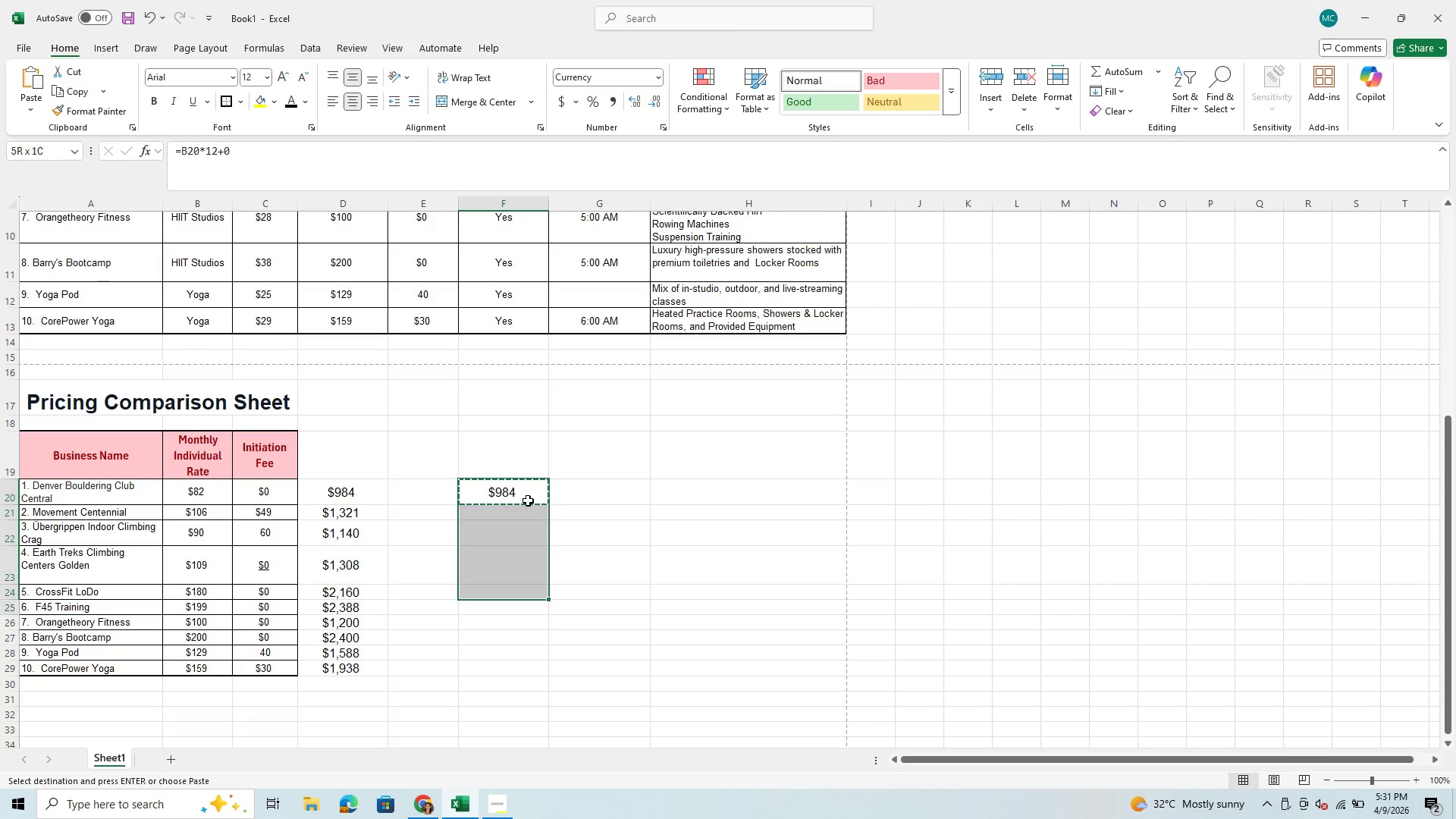 
key(Shift+ArrowDown)
 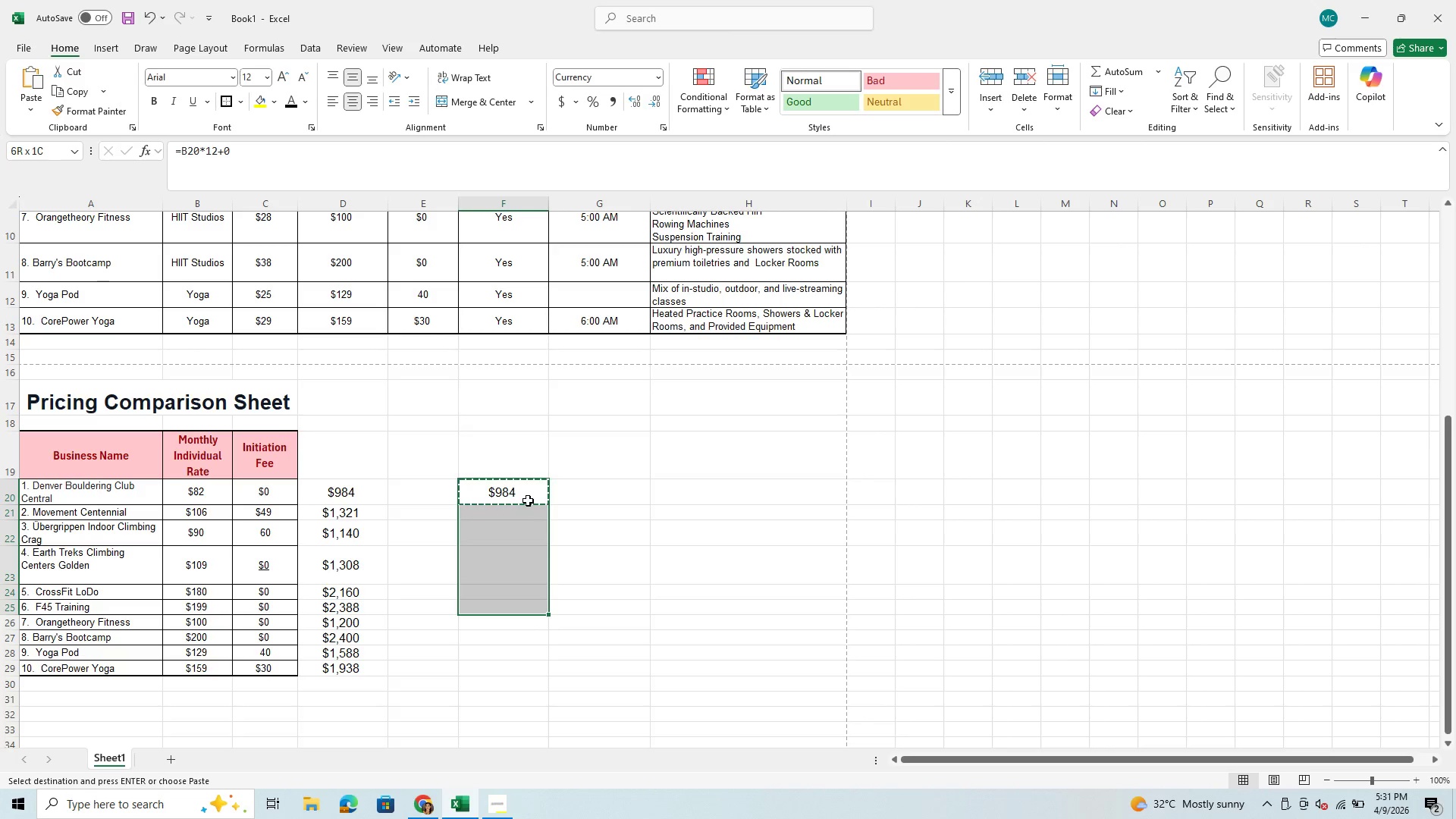 
key(Shift+ArrowDown)
 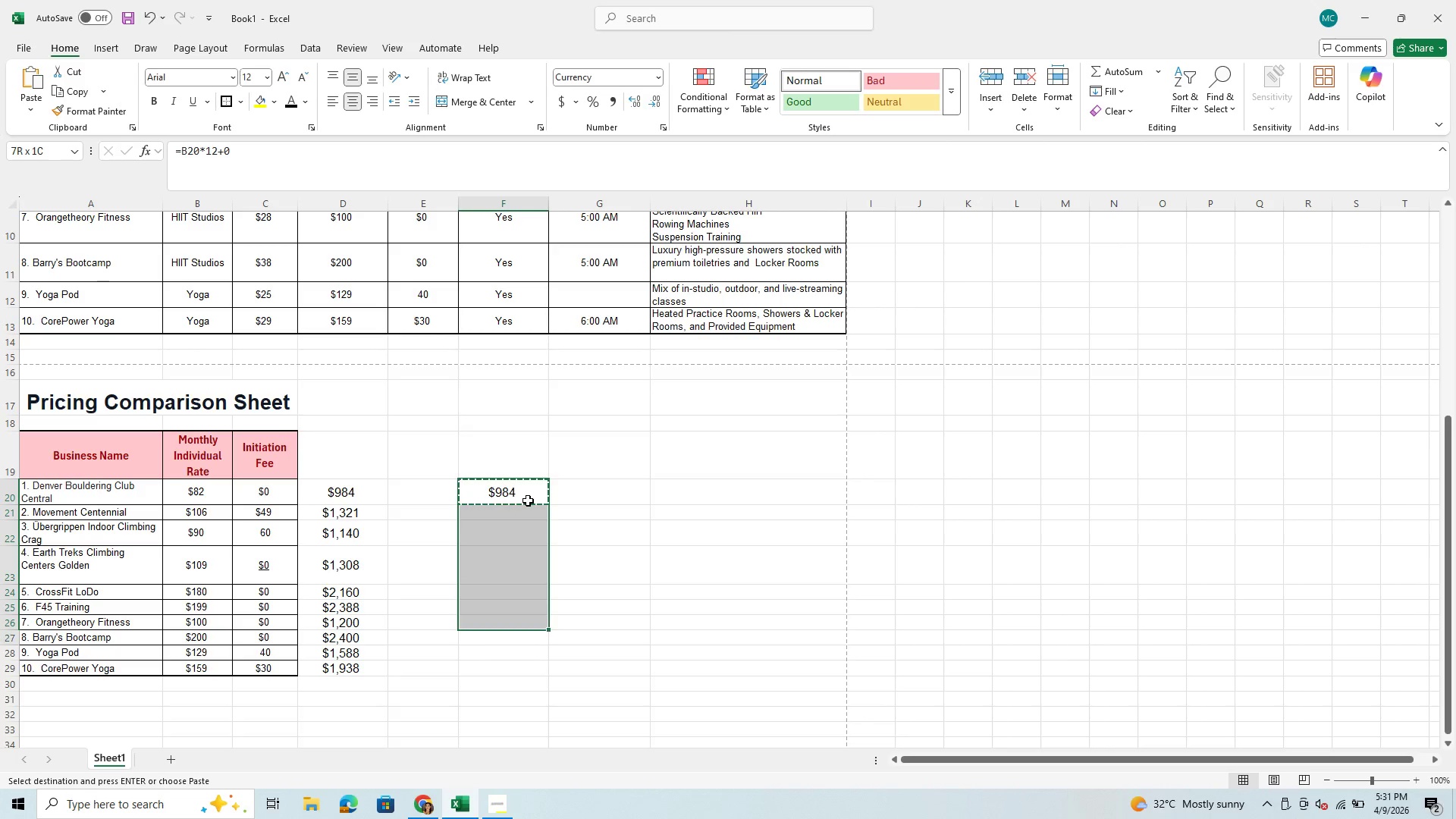 
key(Shift+ArrowDown)
 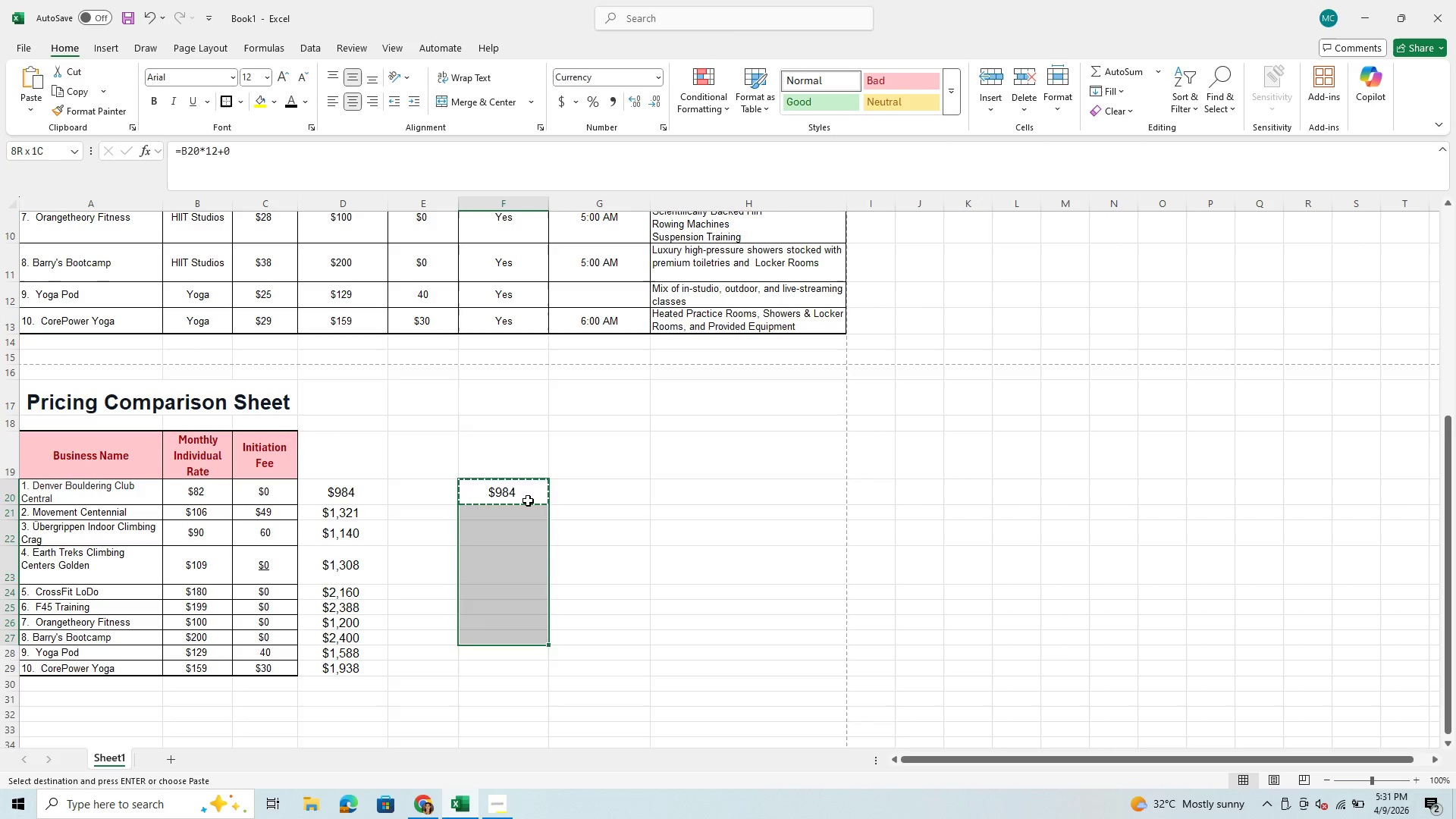 
key(Shift+ArrowDown)
 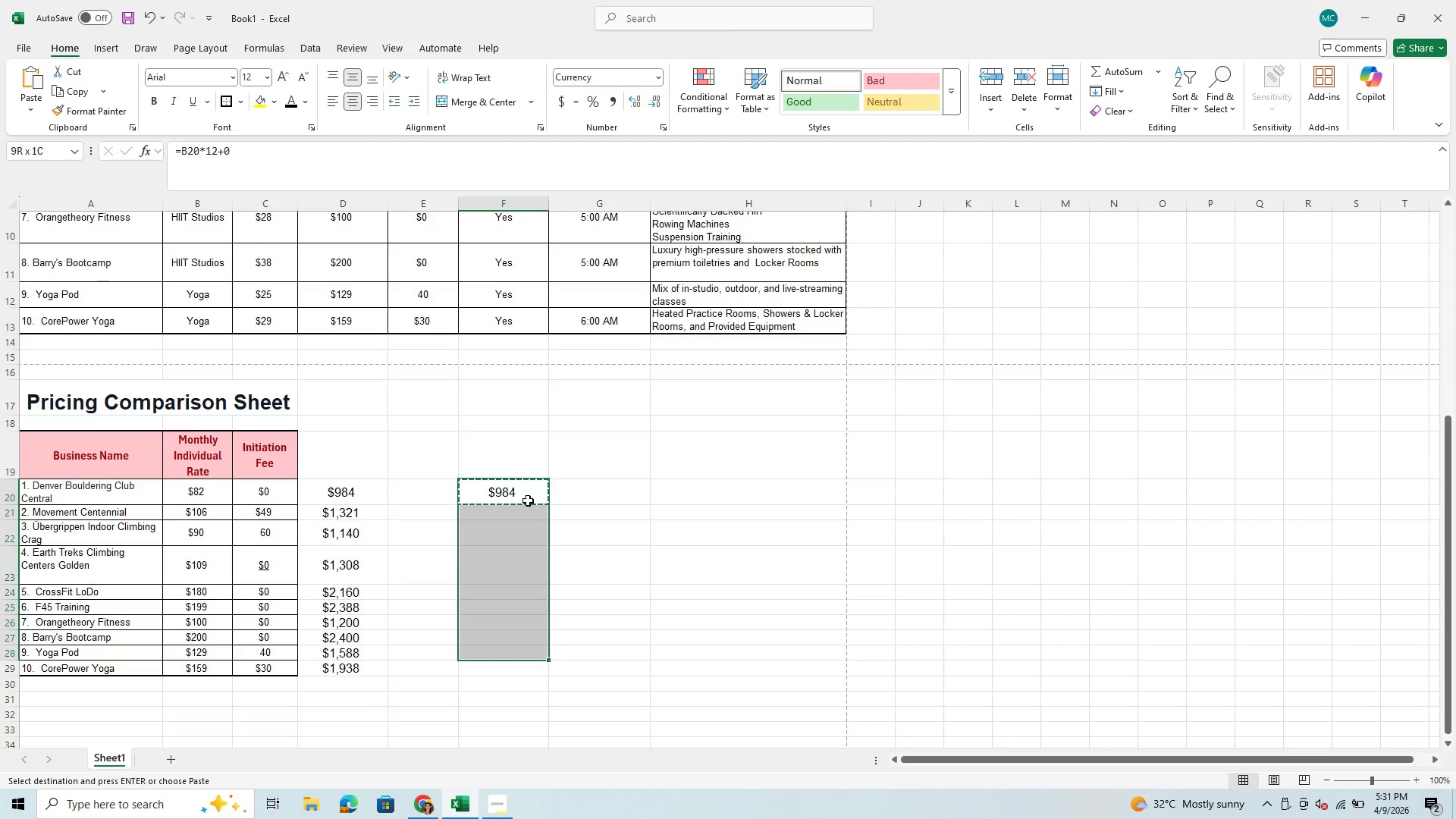 
key(Shift+ArrowDown)
 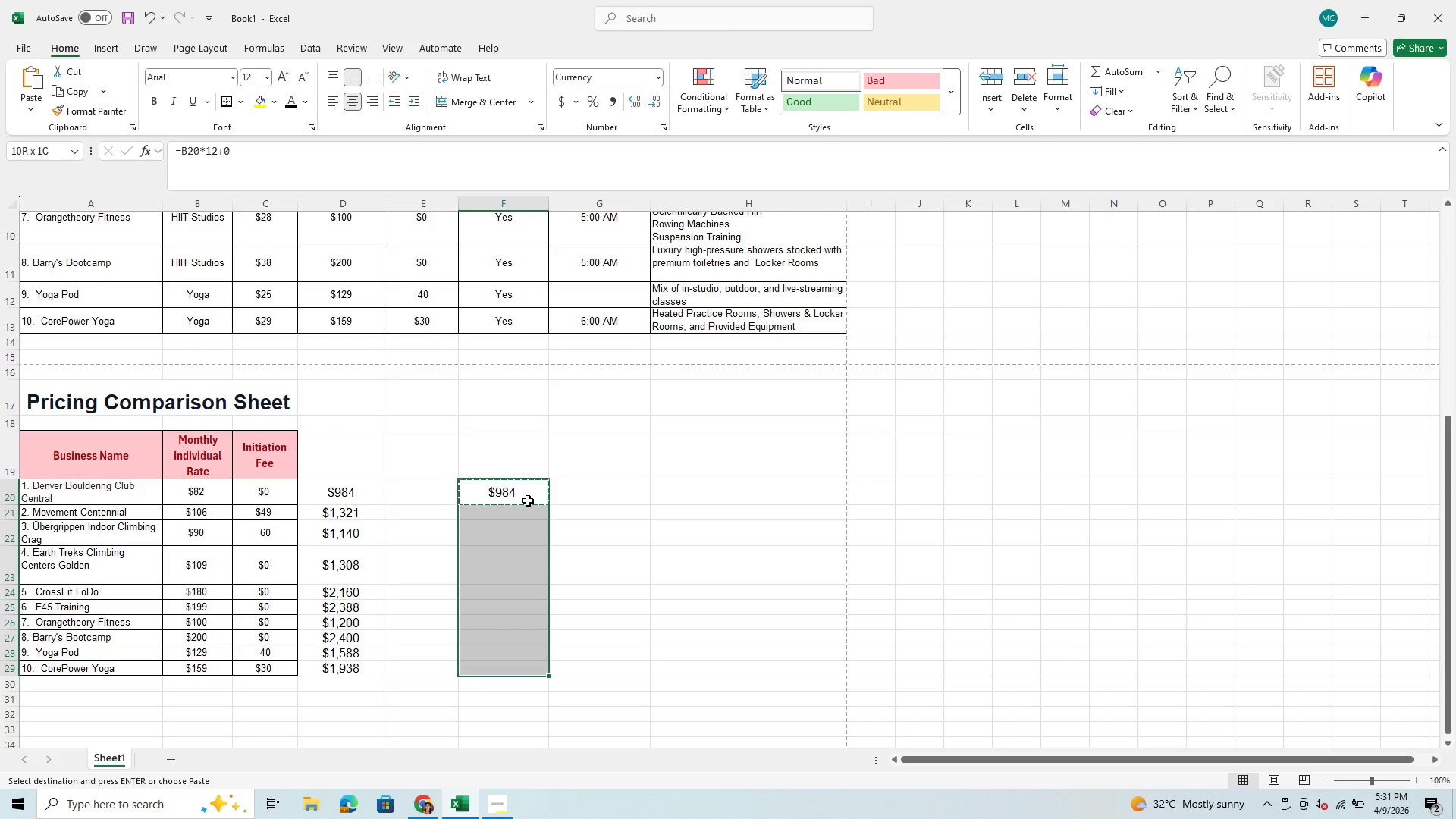 
key(Control+V)
 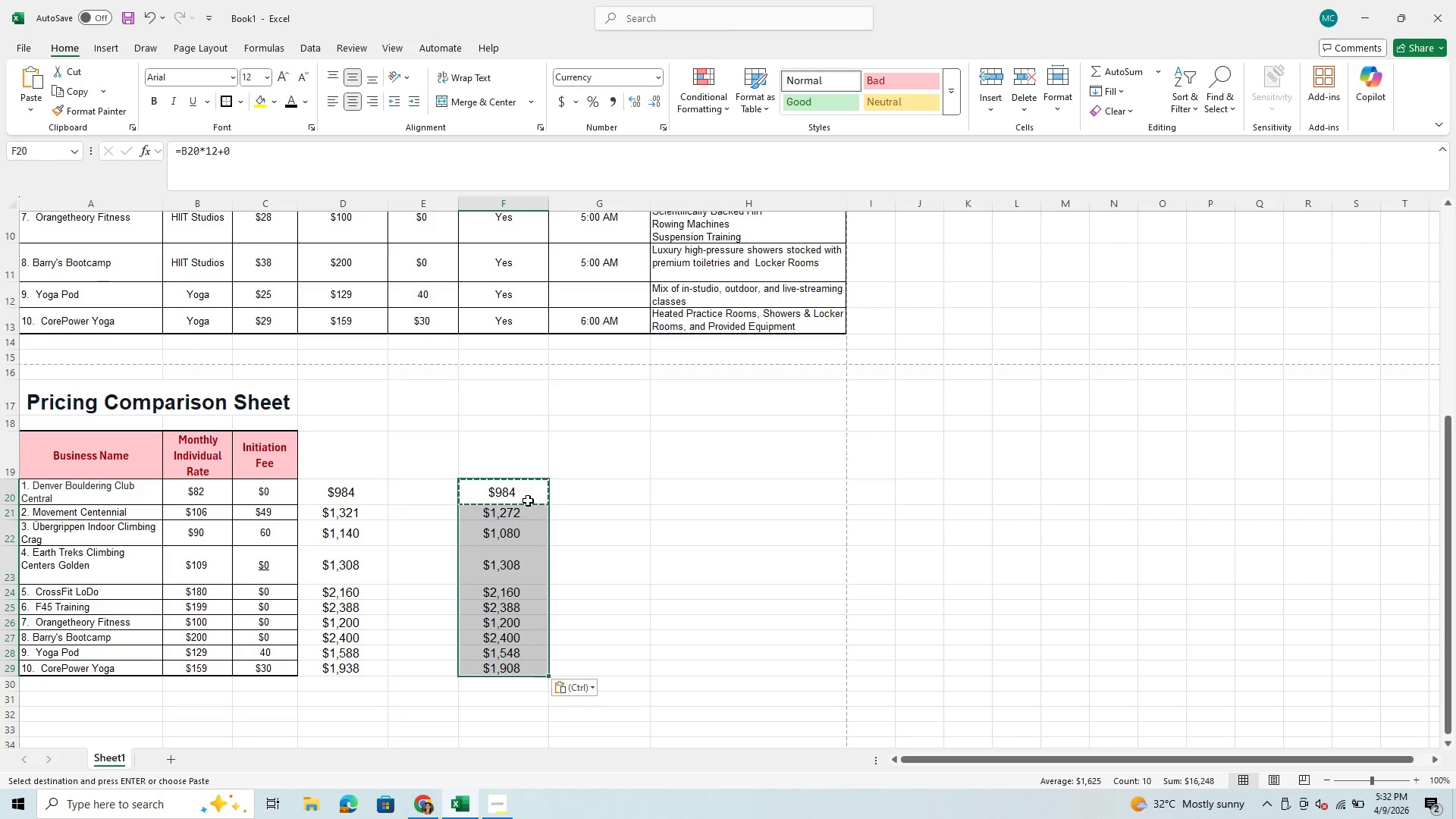 
key(Backspace)
 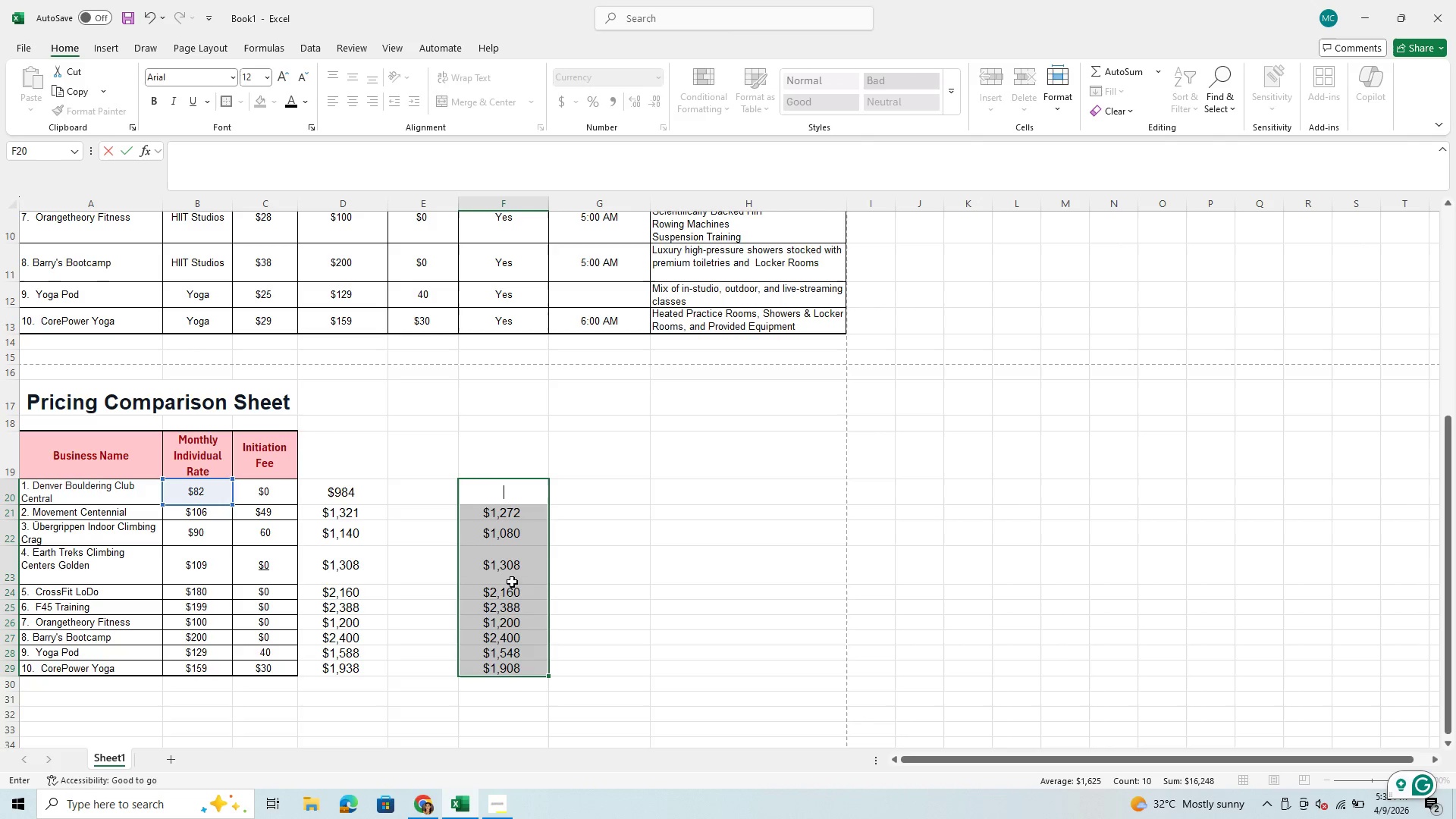 
left_click([521, 621])
 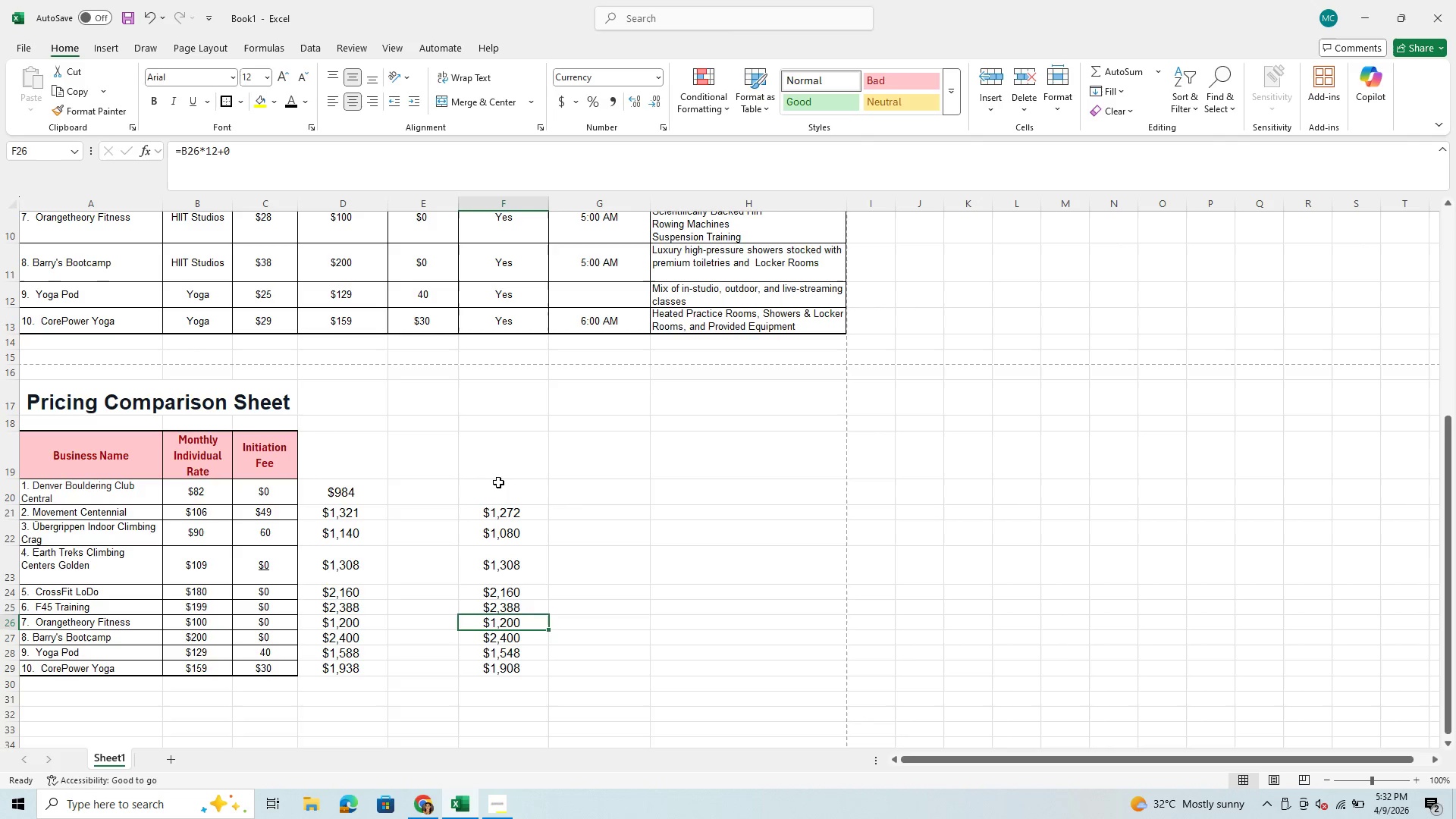 
left_click_drag(start_coordinate=[499, 482], to_coordinate=[500, 670])
 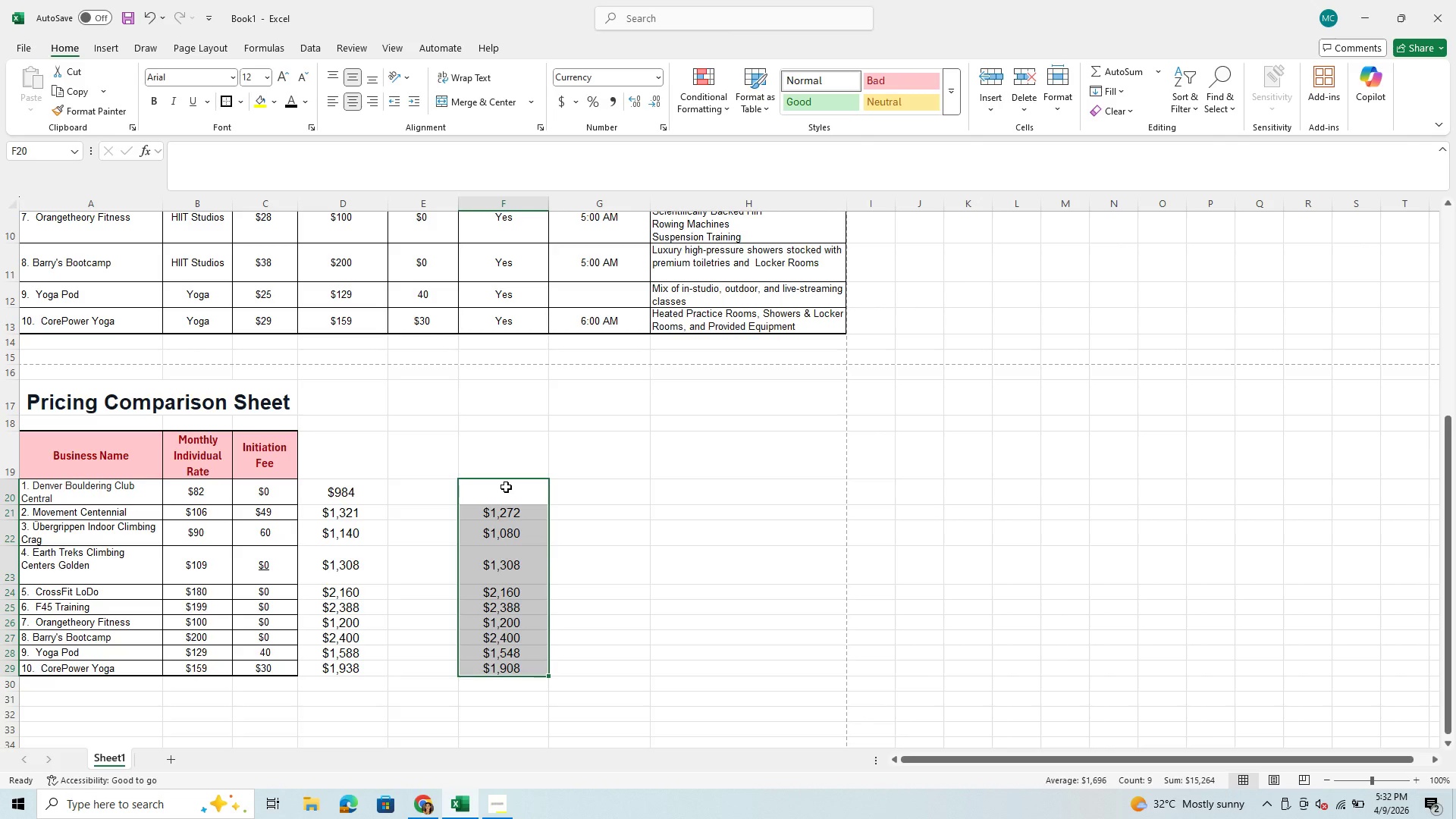 
right_click([506, 487])
 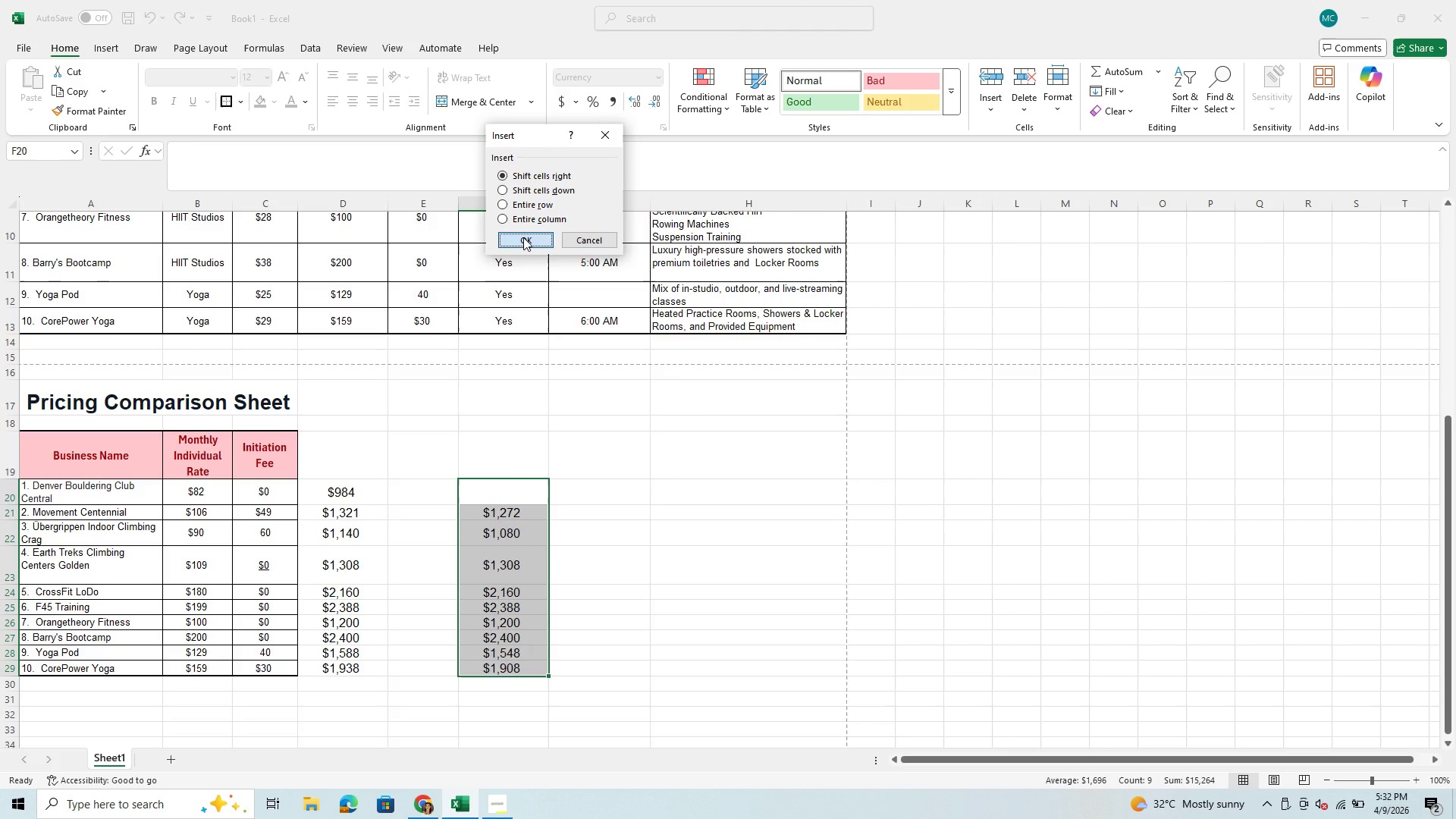 
wait(5.3)
 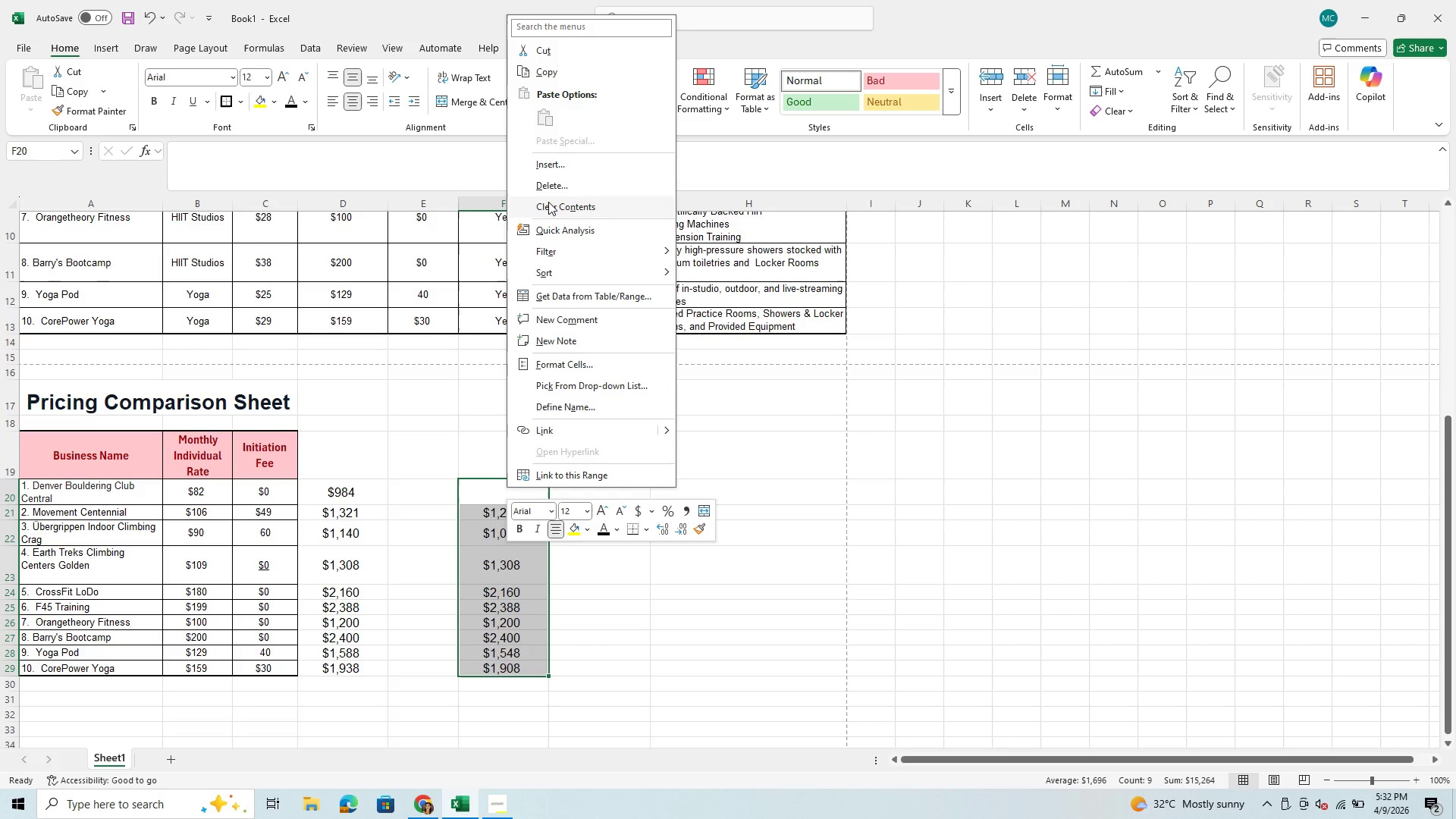 
left_click([523, 246])
 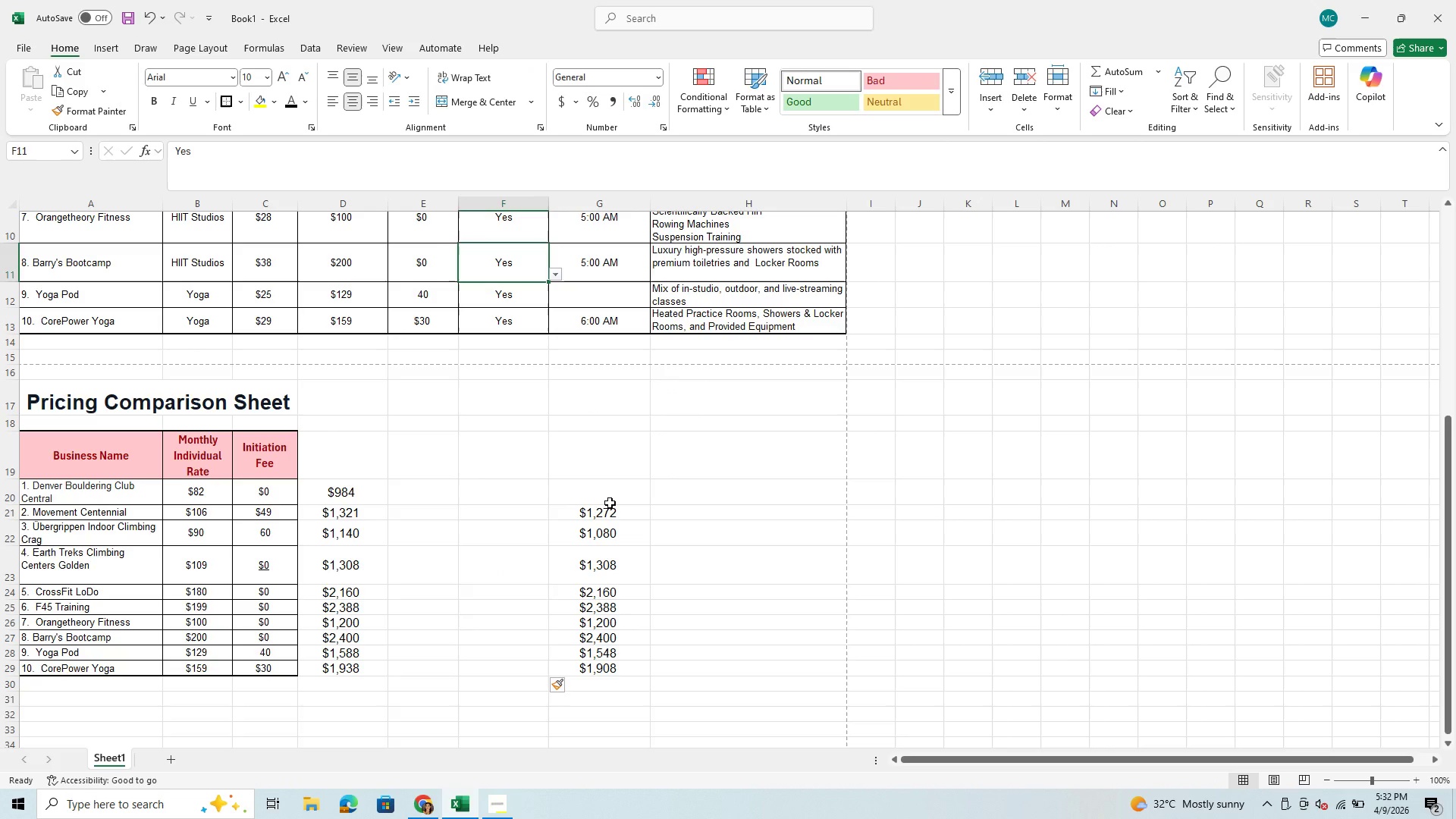 
left_click_drag(start_coordinate=[610, 503], to_coordinate=[612, 677])
 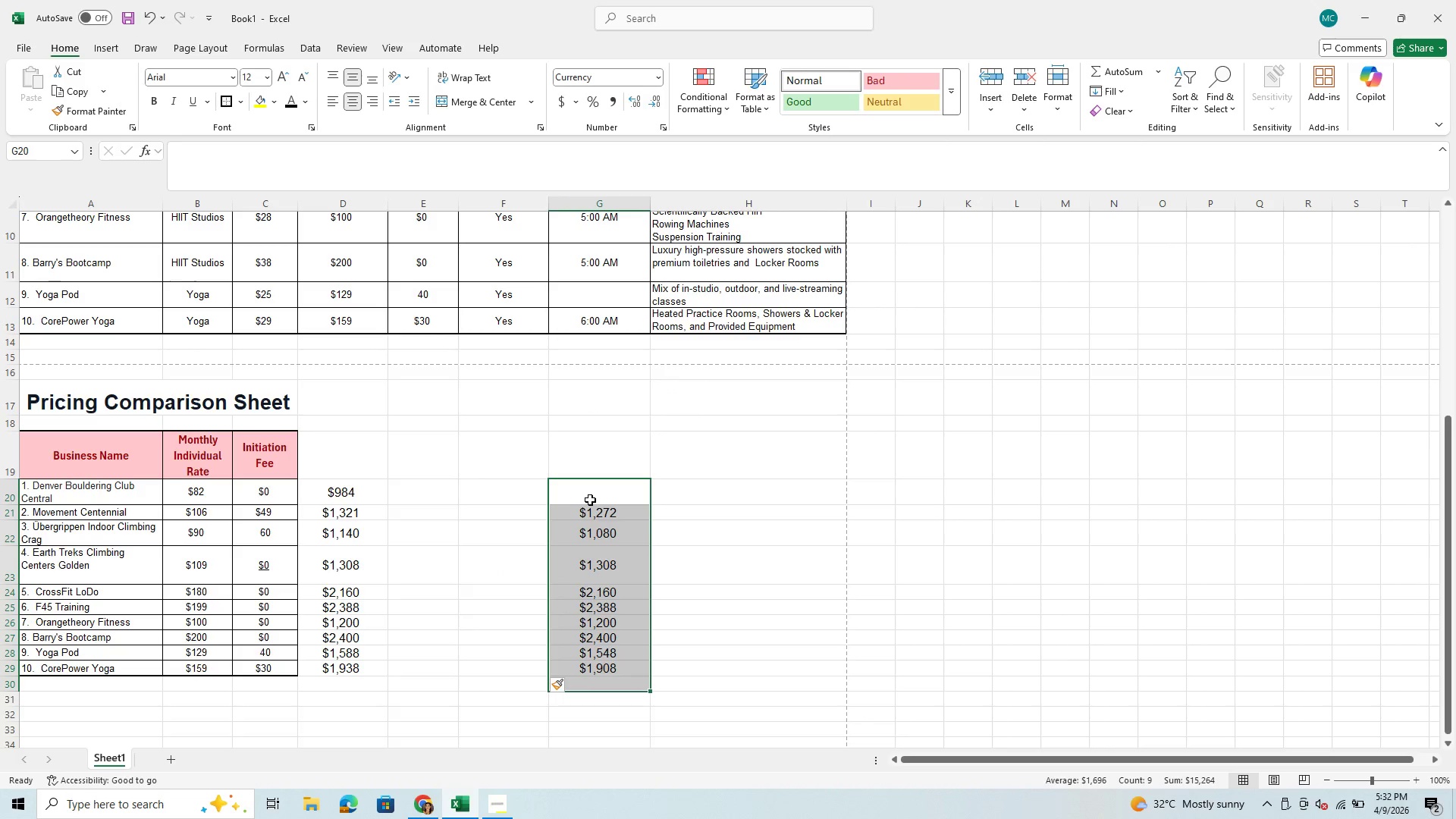 
right_click([590, 500])
 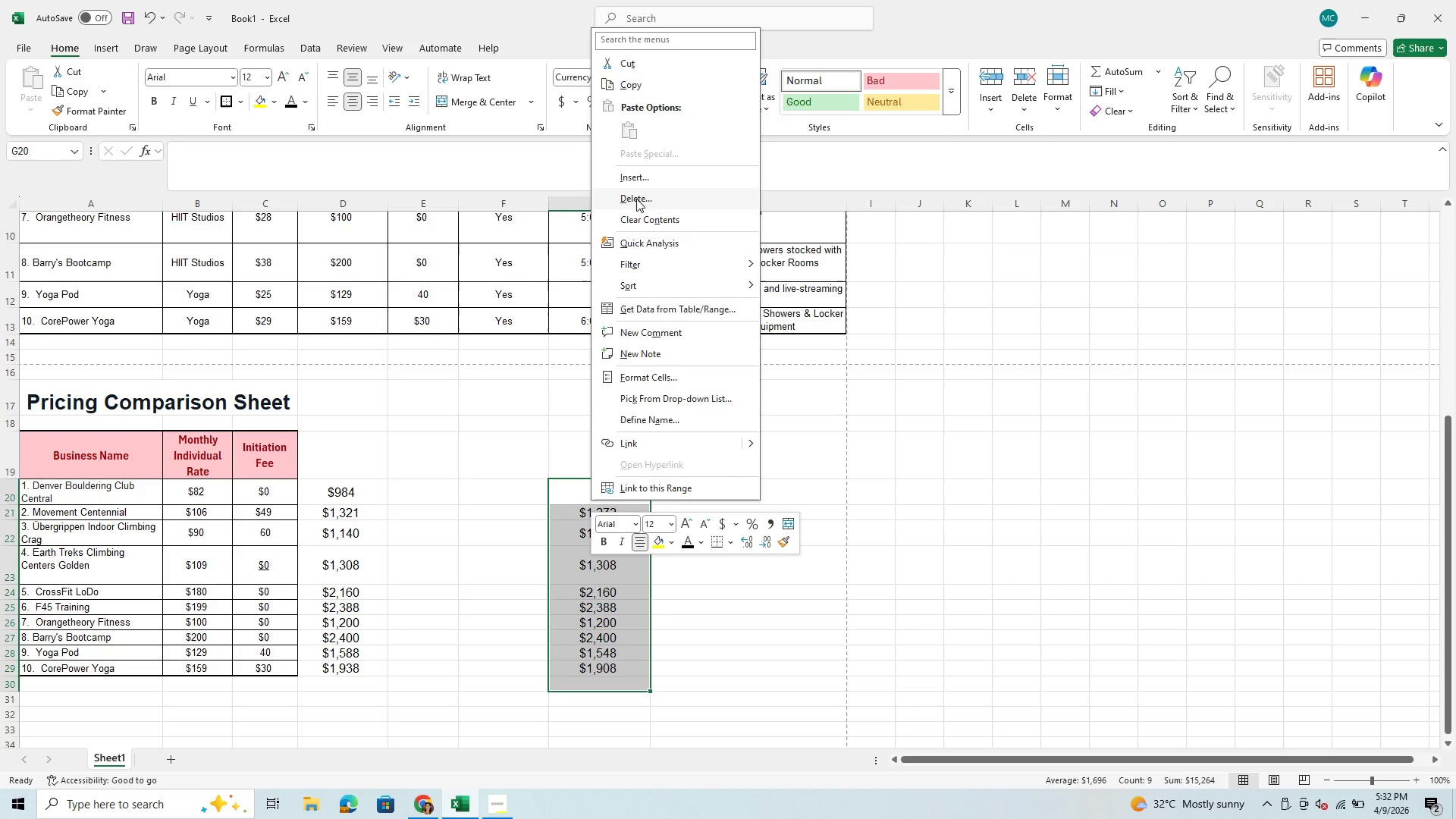 
left_click([640, 193])
 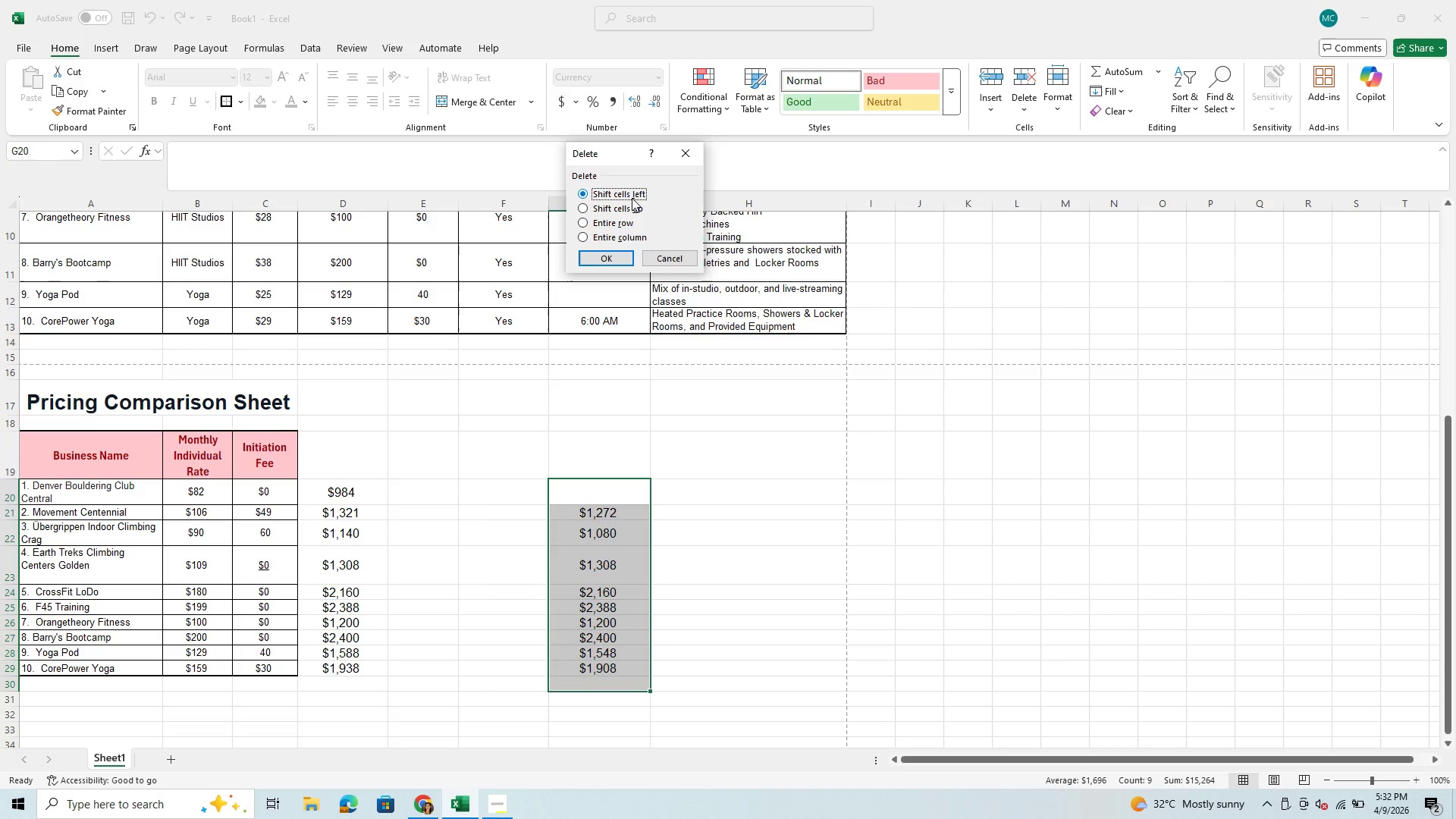 
left_click([632, 198])
 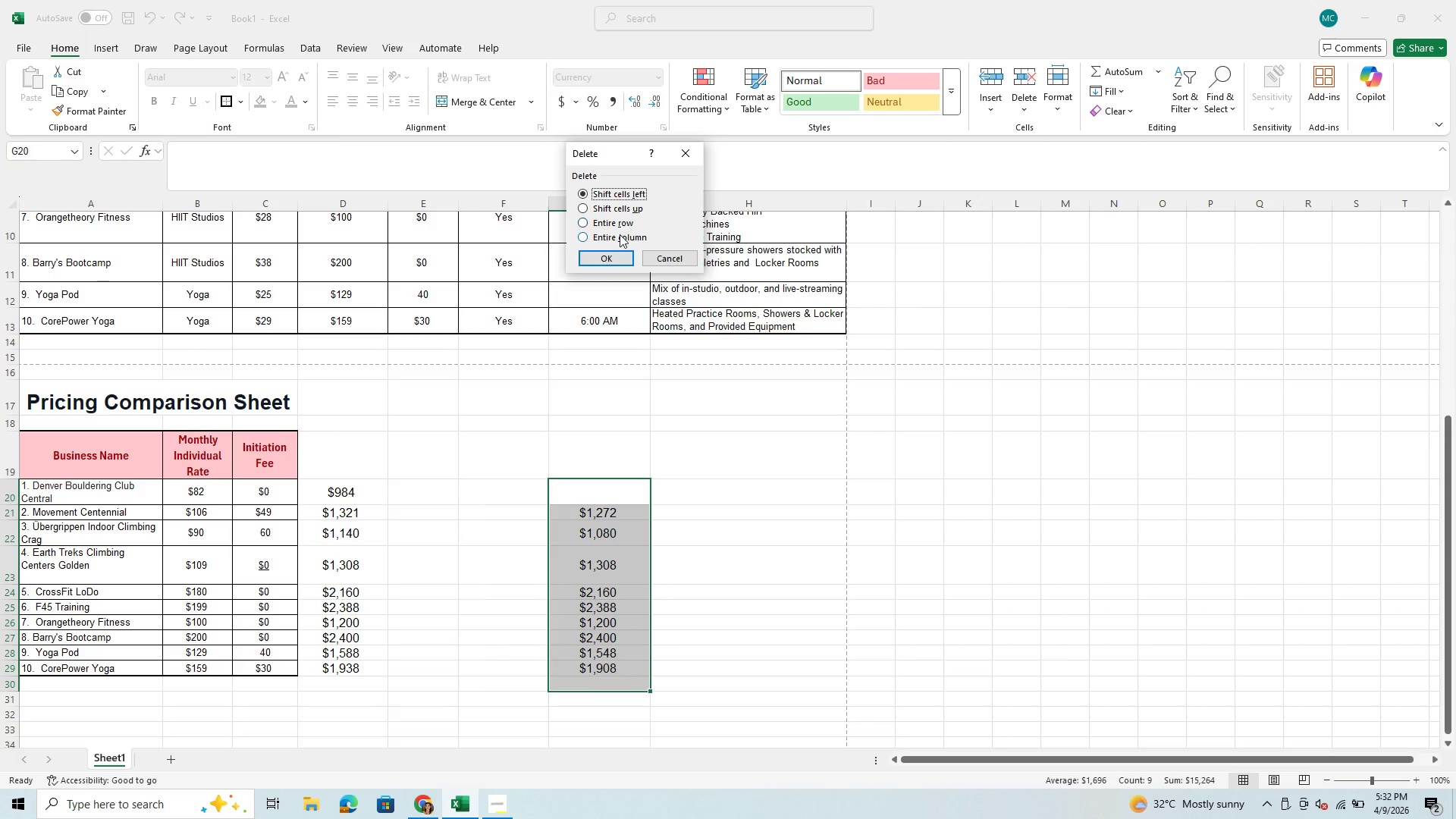 
left_click([614, 250])
 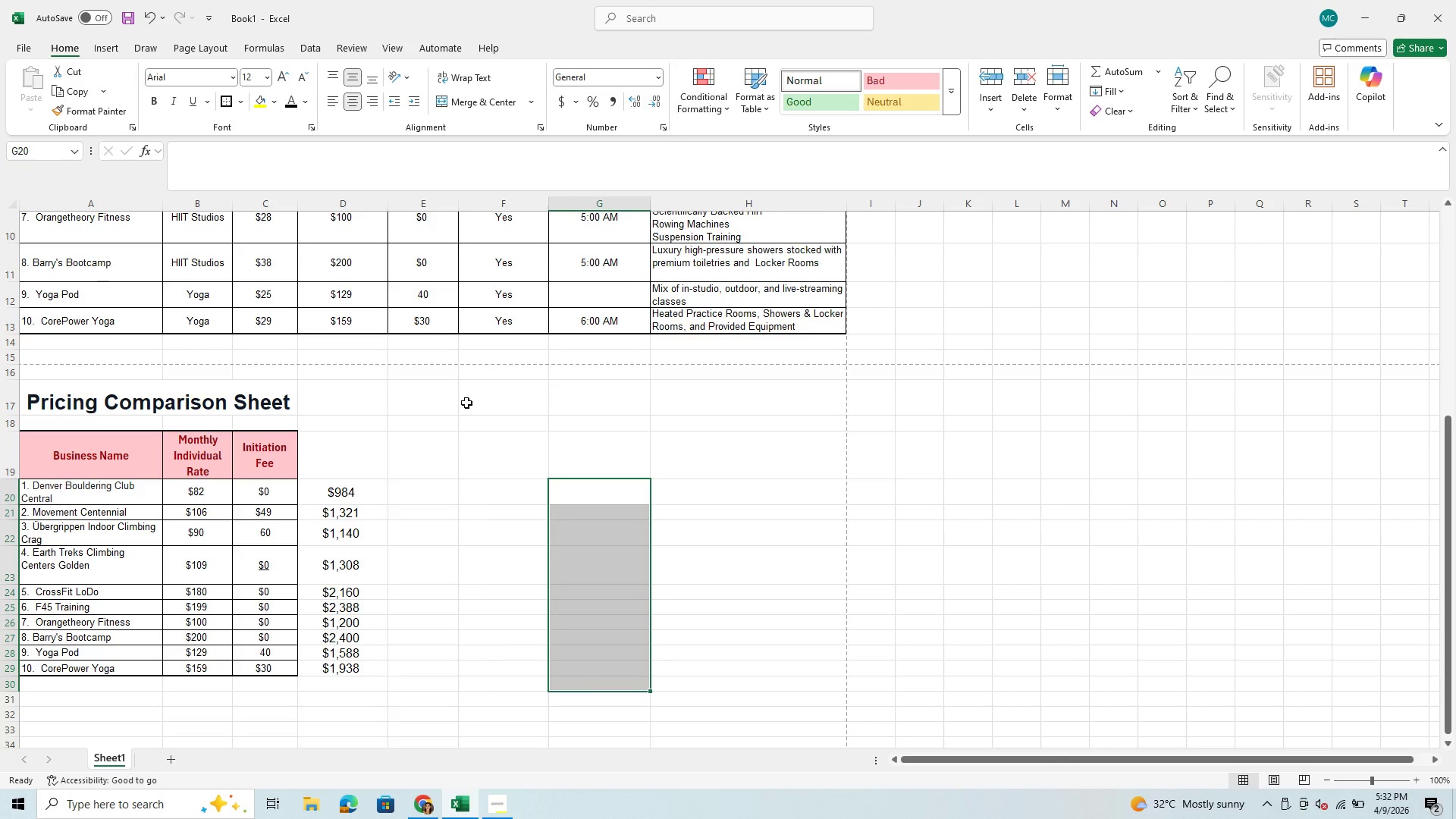 
left_click([433, 535])
 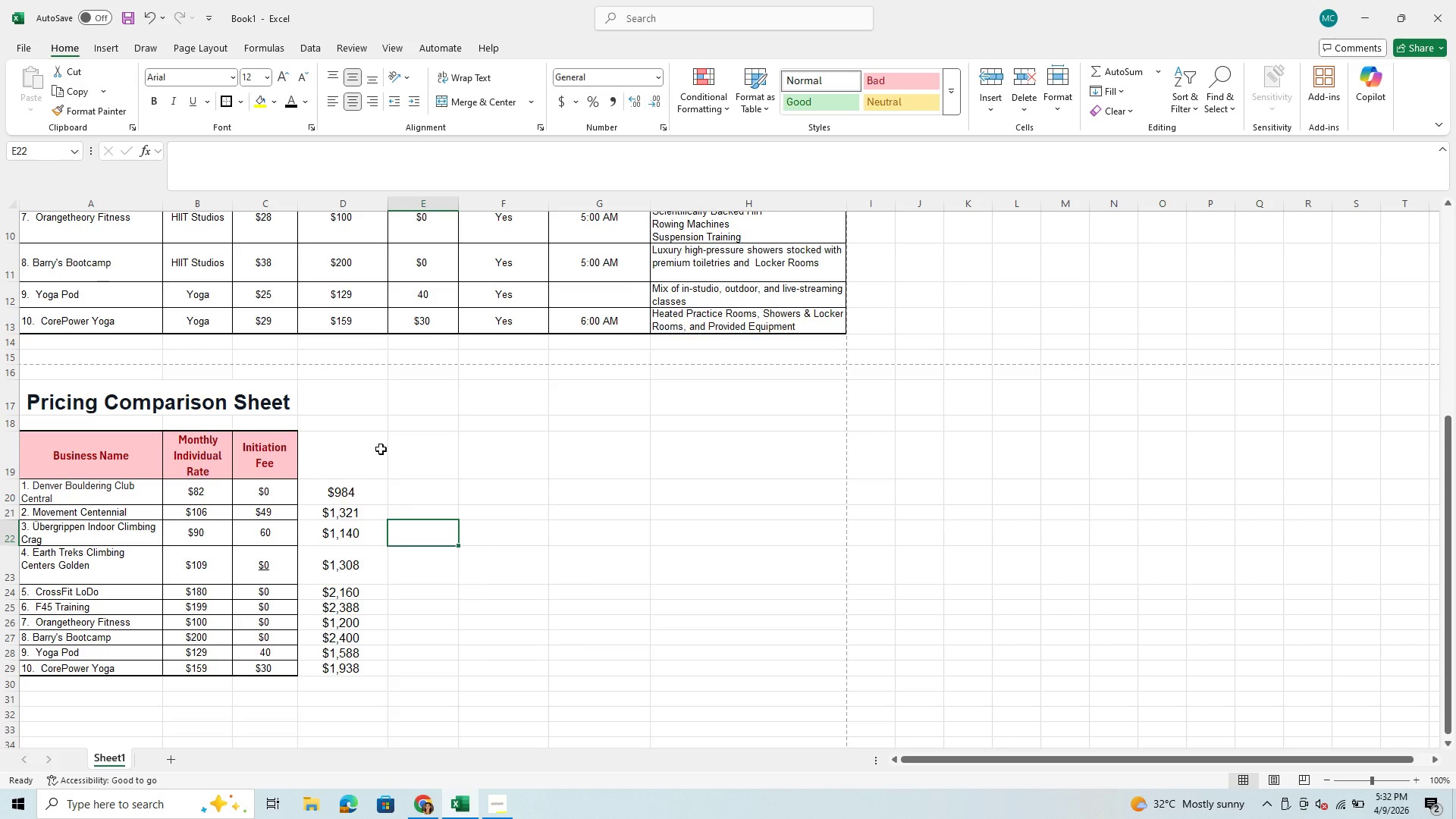 
scroll: coordinate [432, 371], scroll_direction: up, amount: 8.0
 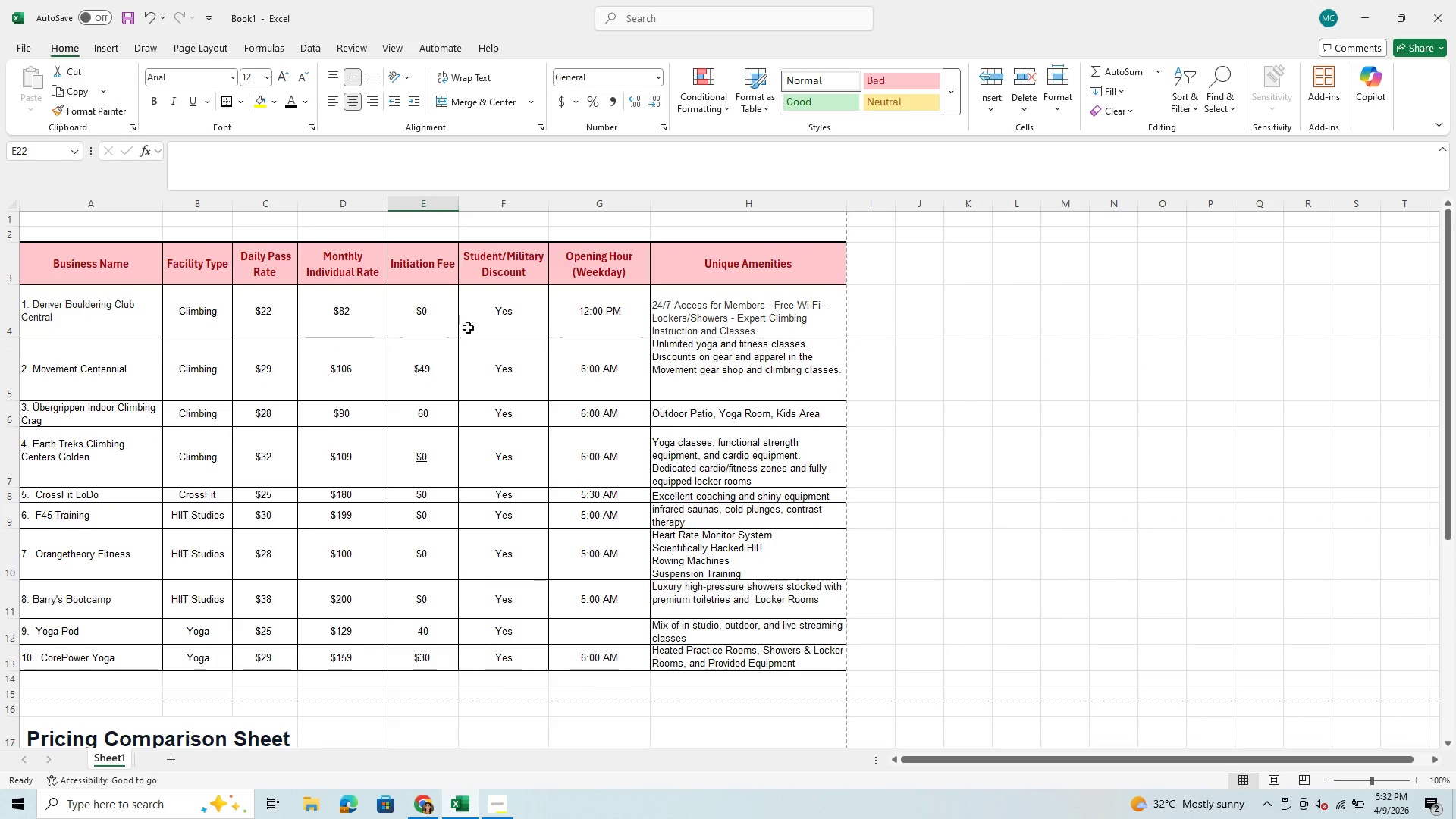 
scroll: coordinate [423, 475], scroll_direction: down, amount: 5.0
 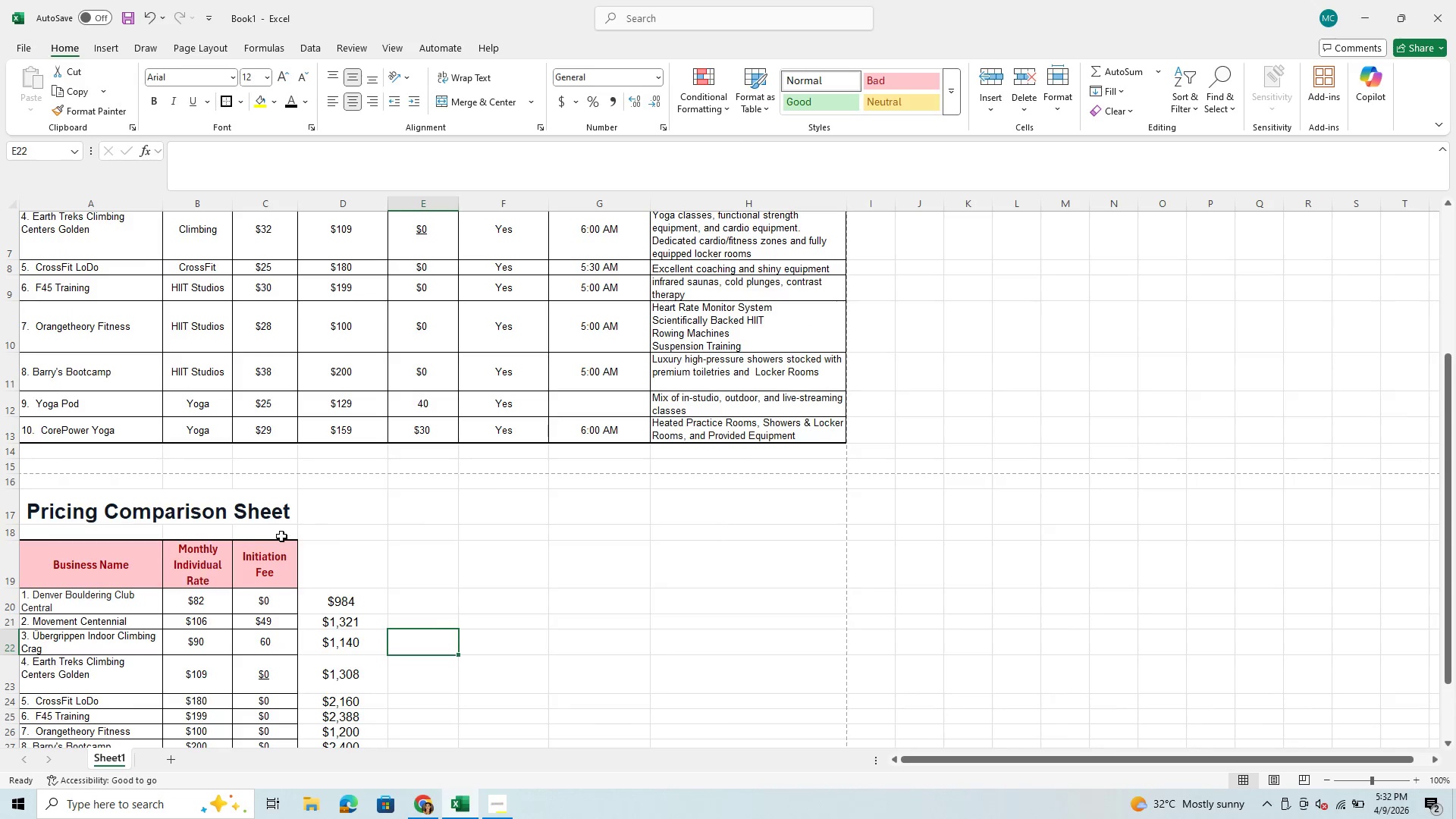 
left_click([330, 571])
 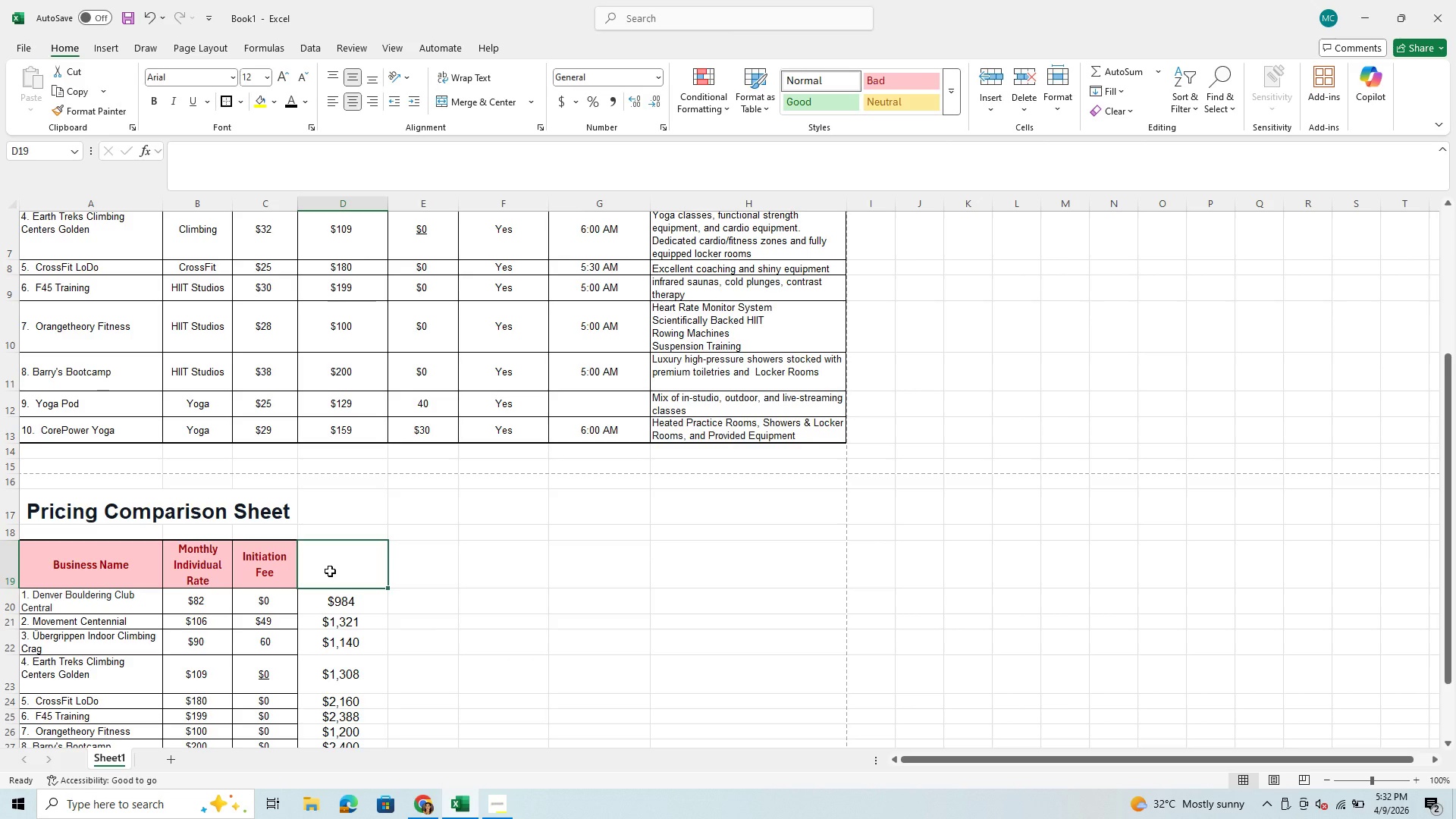 
type(Year Cost)
 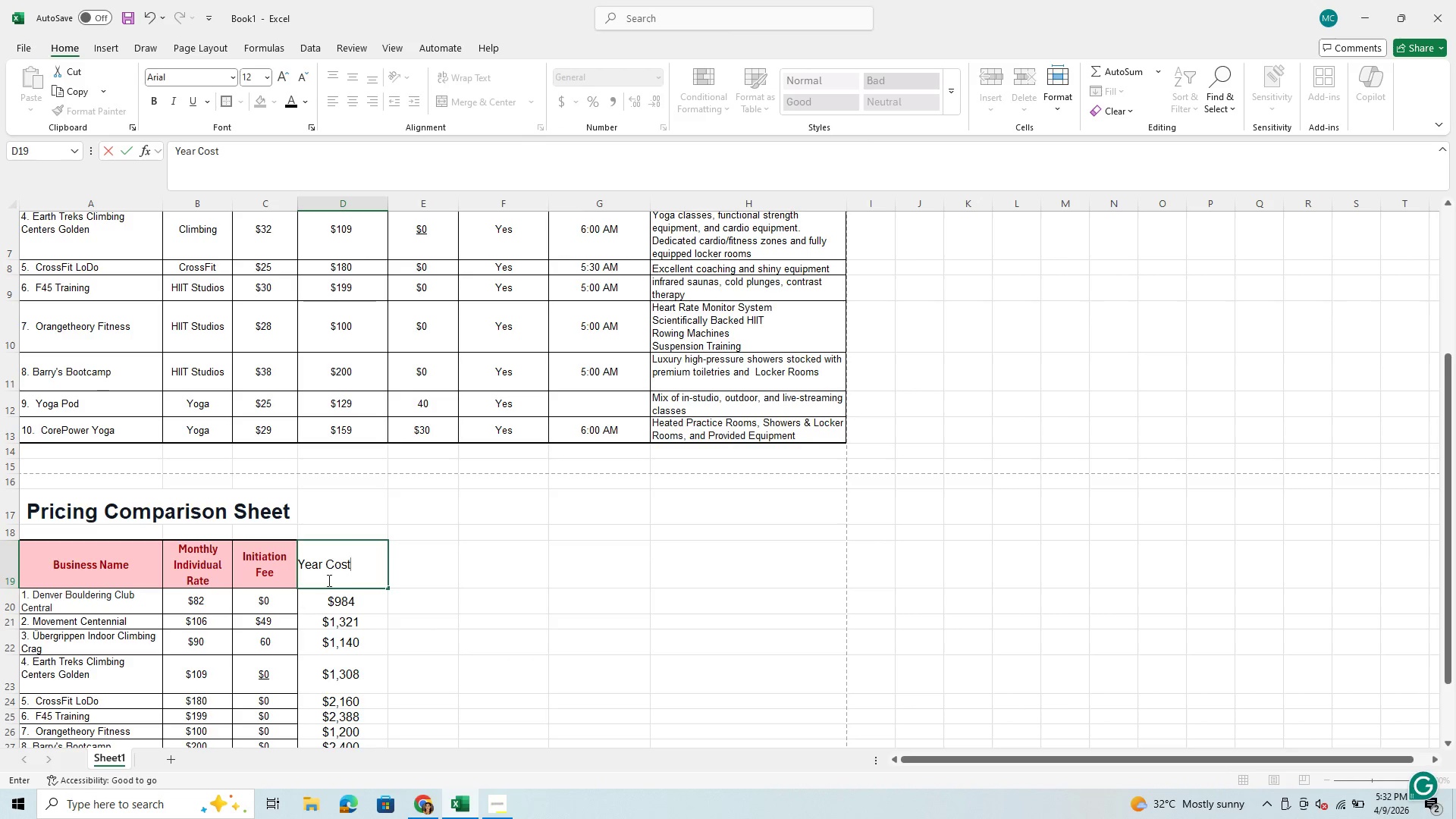 
left_click([337, 606])
 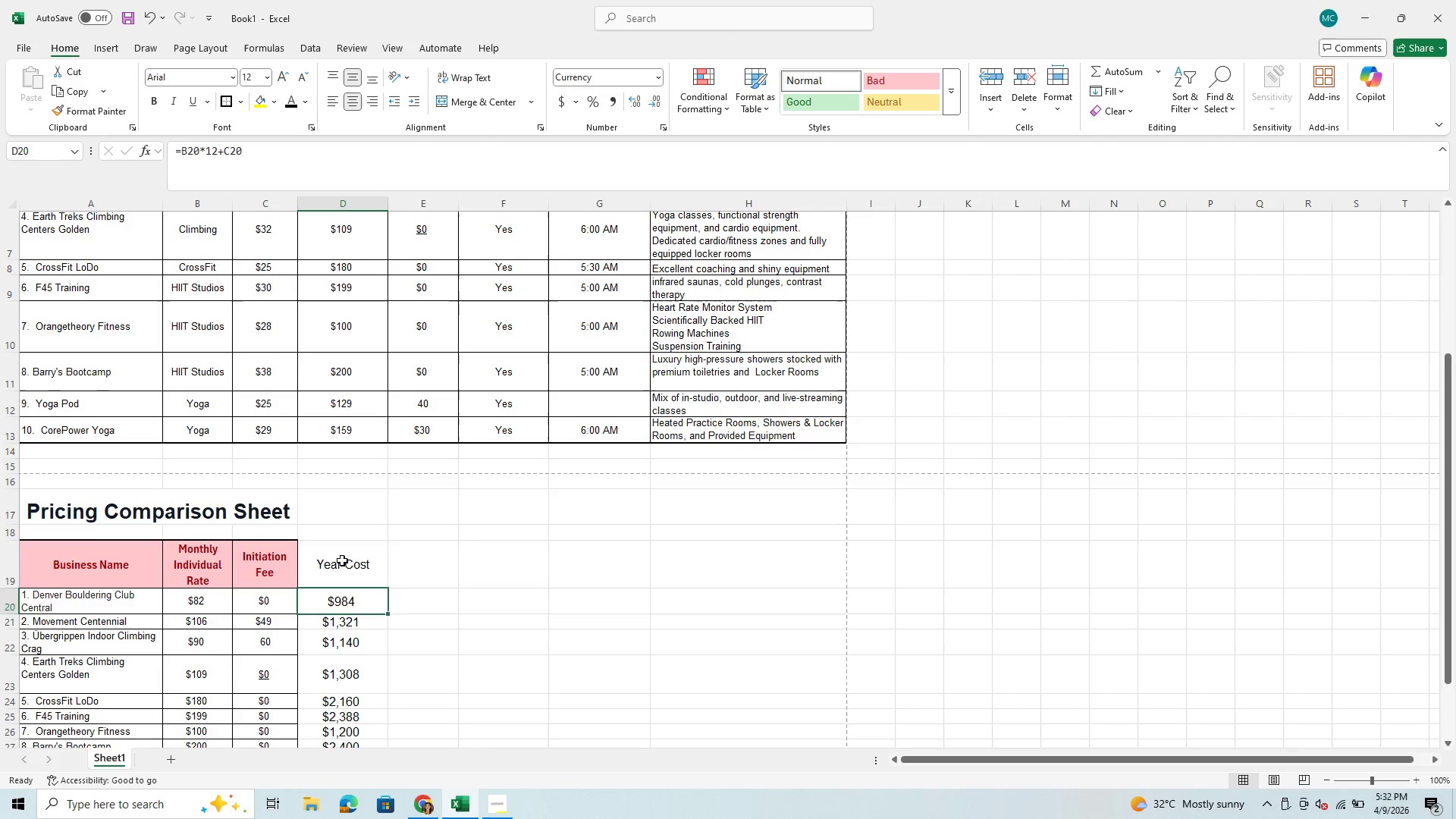 
left_click_drag(start_coordinate=[342, 560], to_coordinate=[340, 687])
 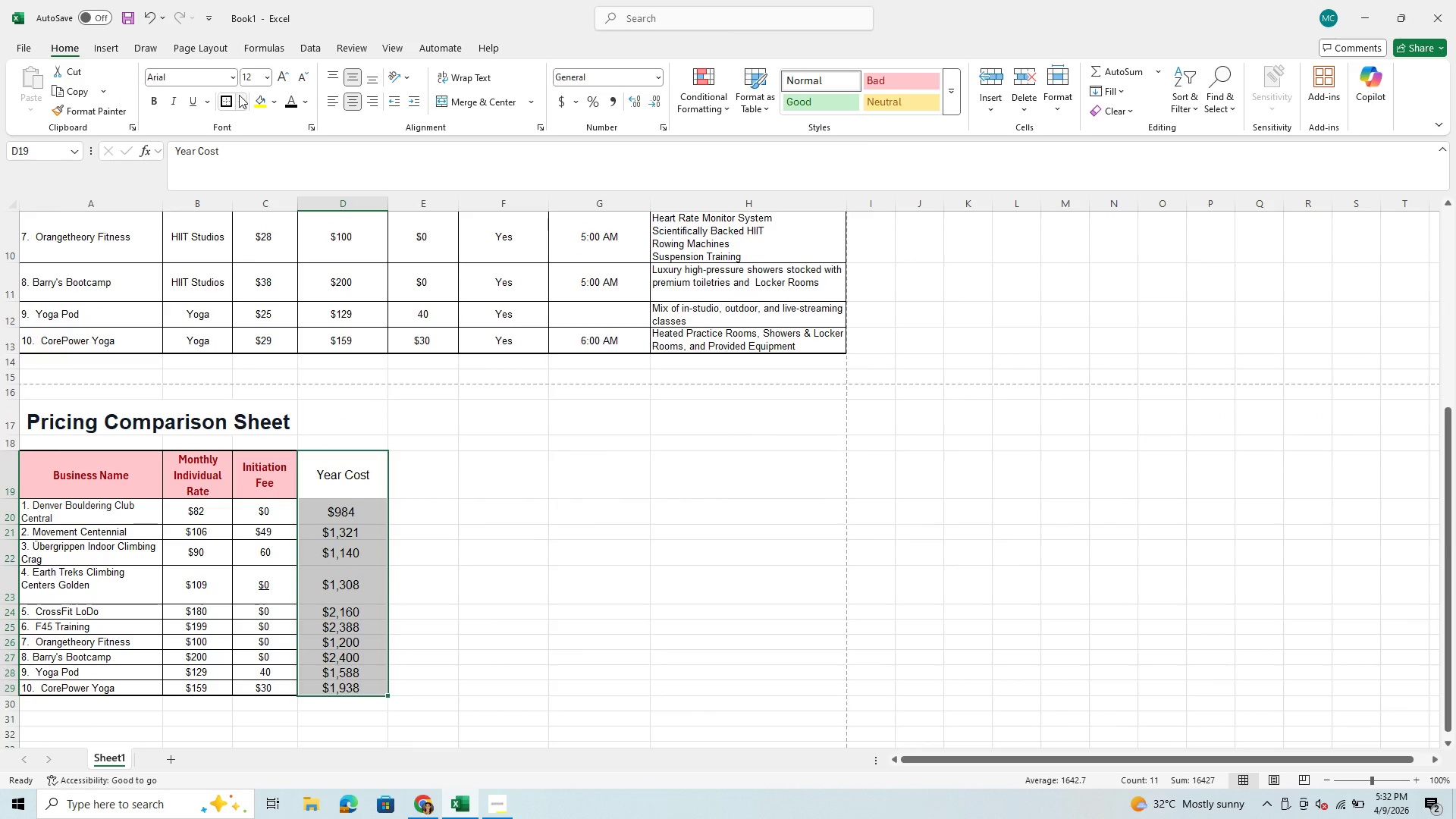 
left_click([240, 96])
 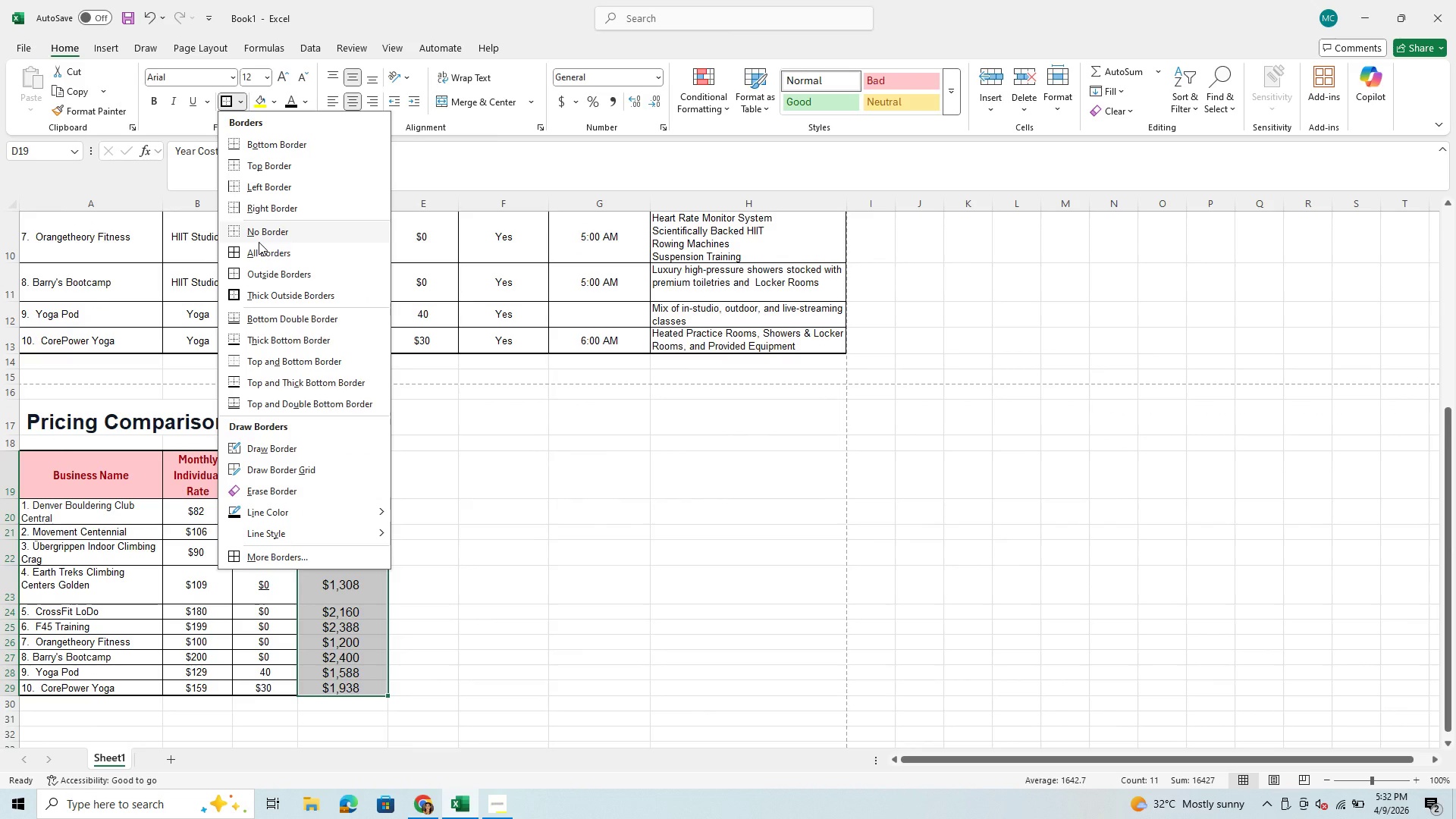 
left_click([258, 249])
 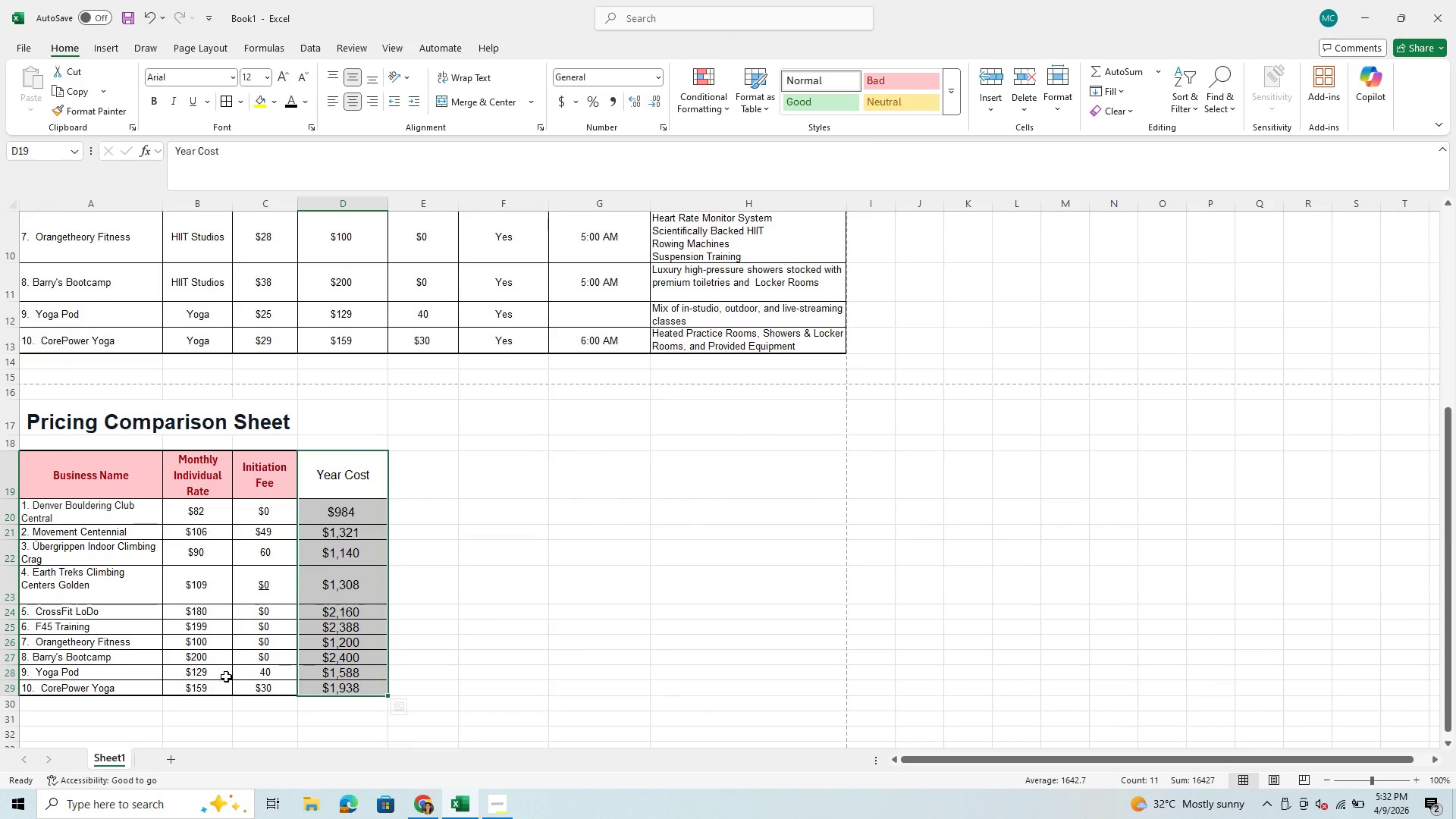 
left_click([239, 654])
 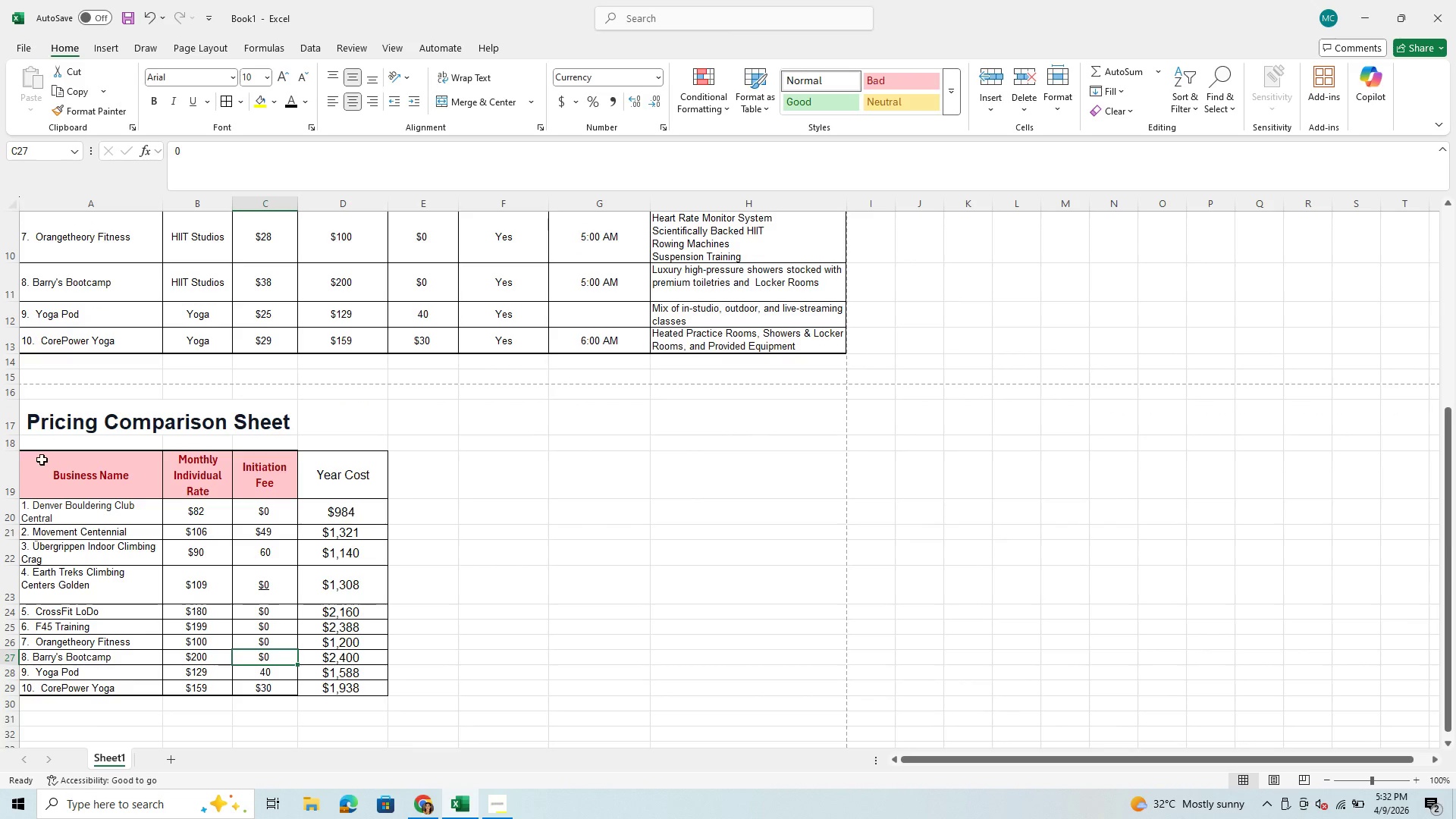 
left_click_drag(start_coordinate=[42, 460], to_coordinate=[332, 690])
 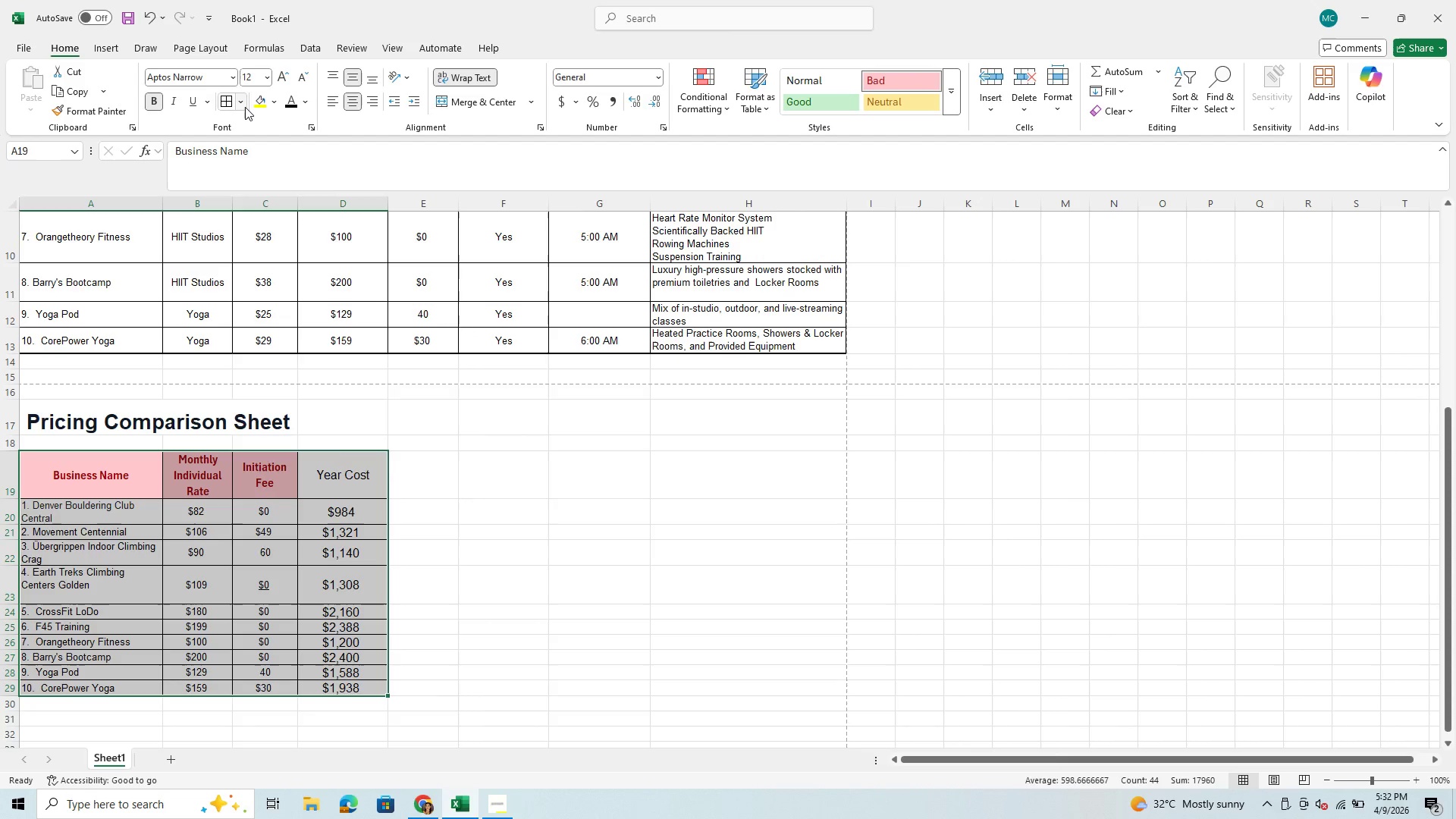 
left_click([245, 105])
 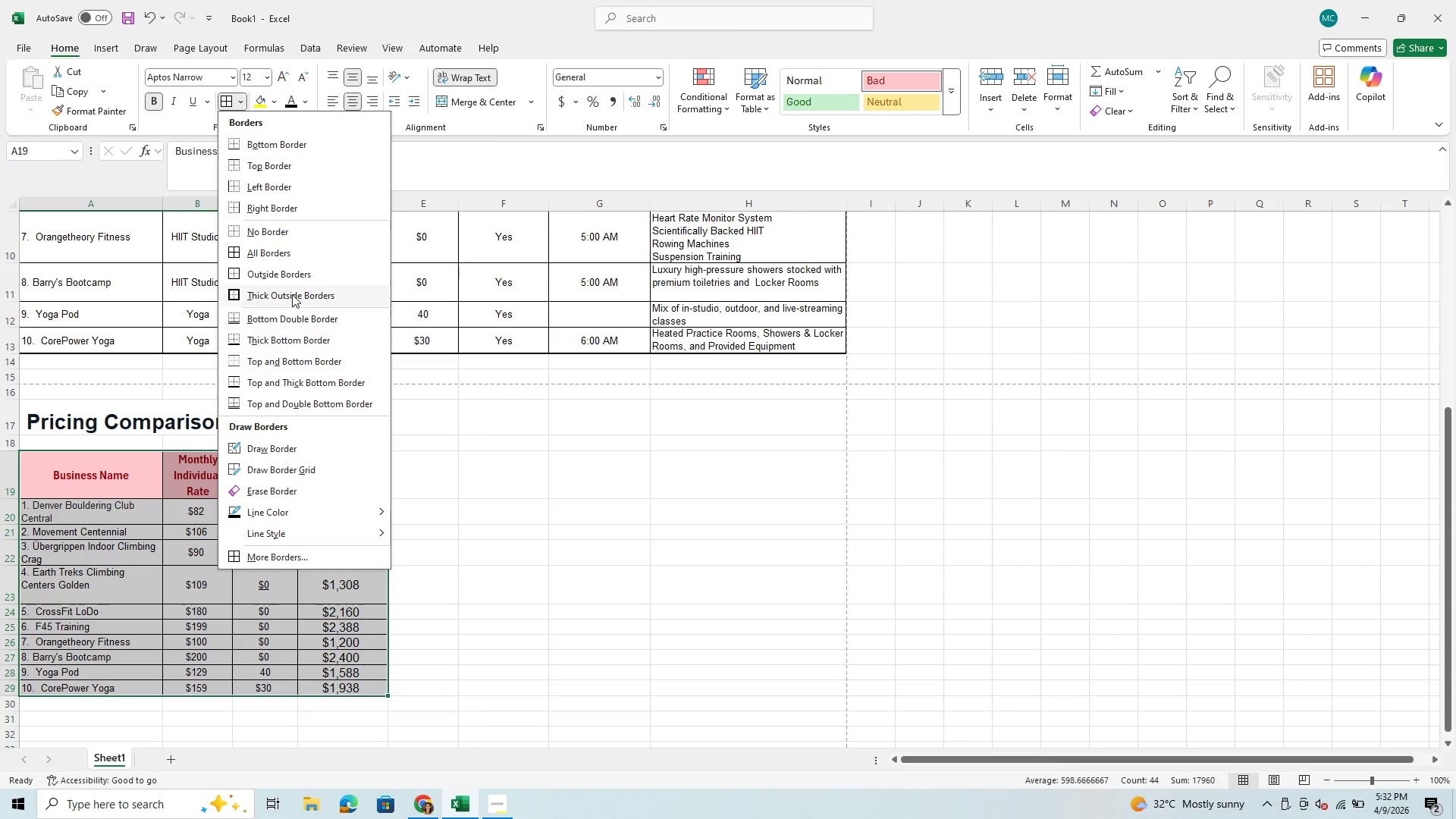 
left_click([293, 293])
 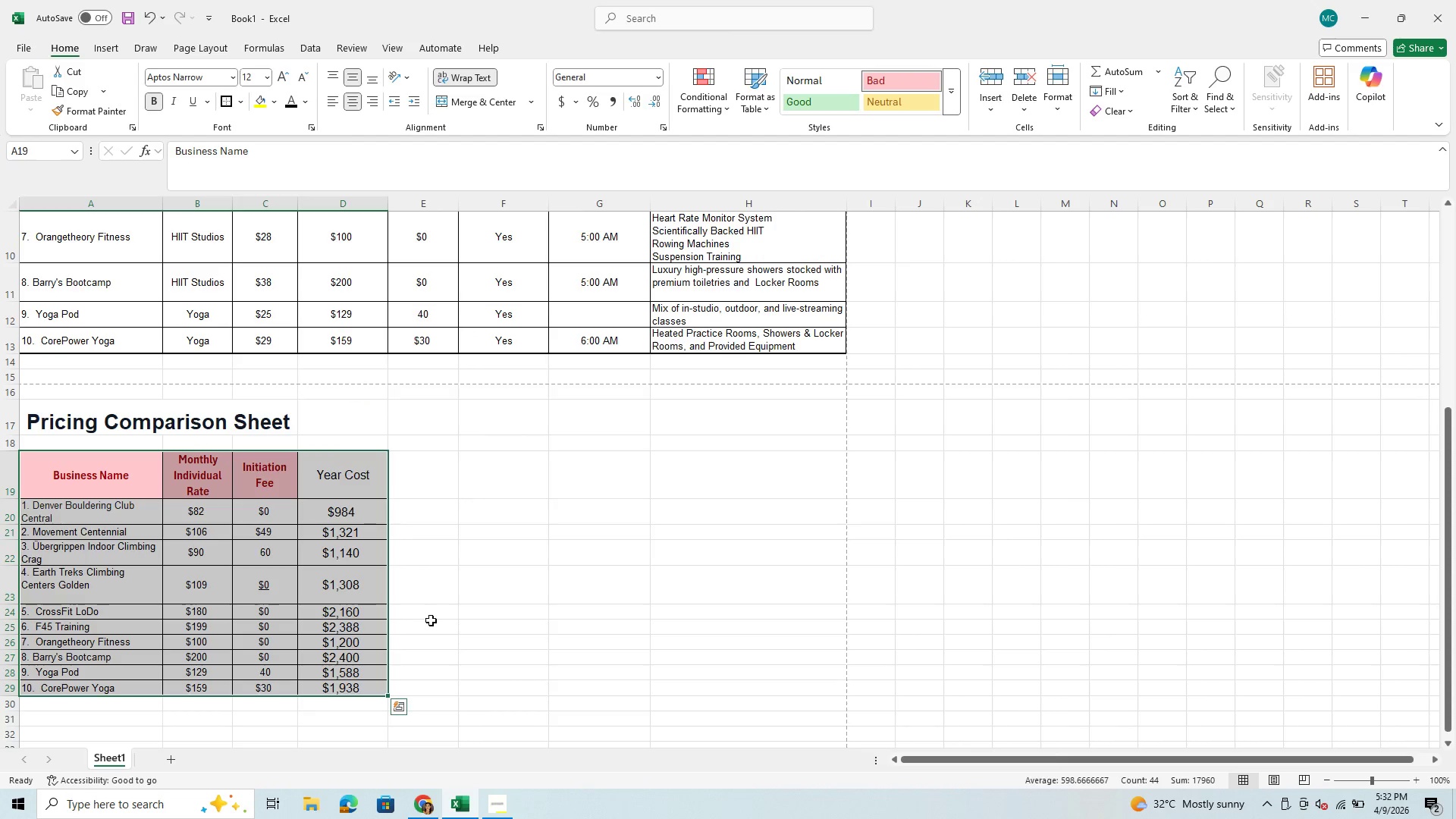 
left_click([431, 621])
 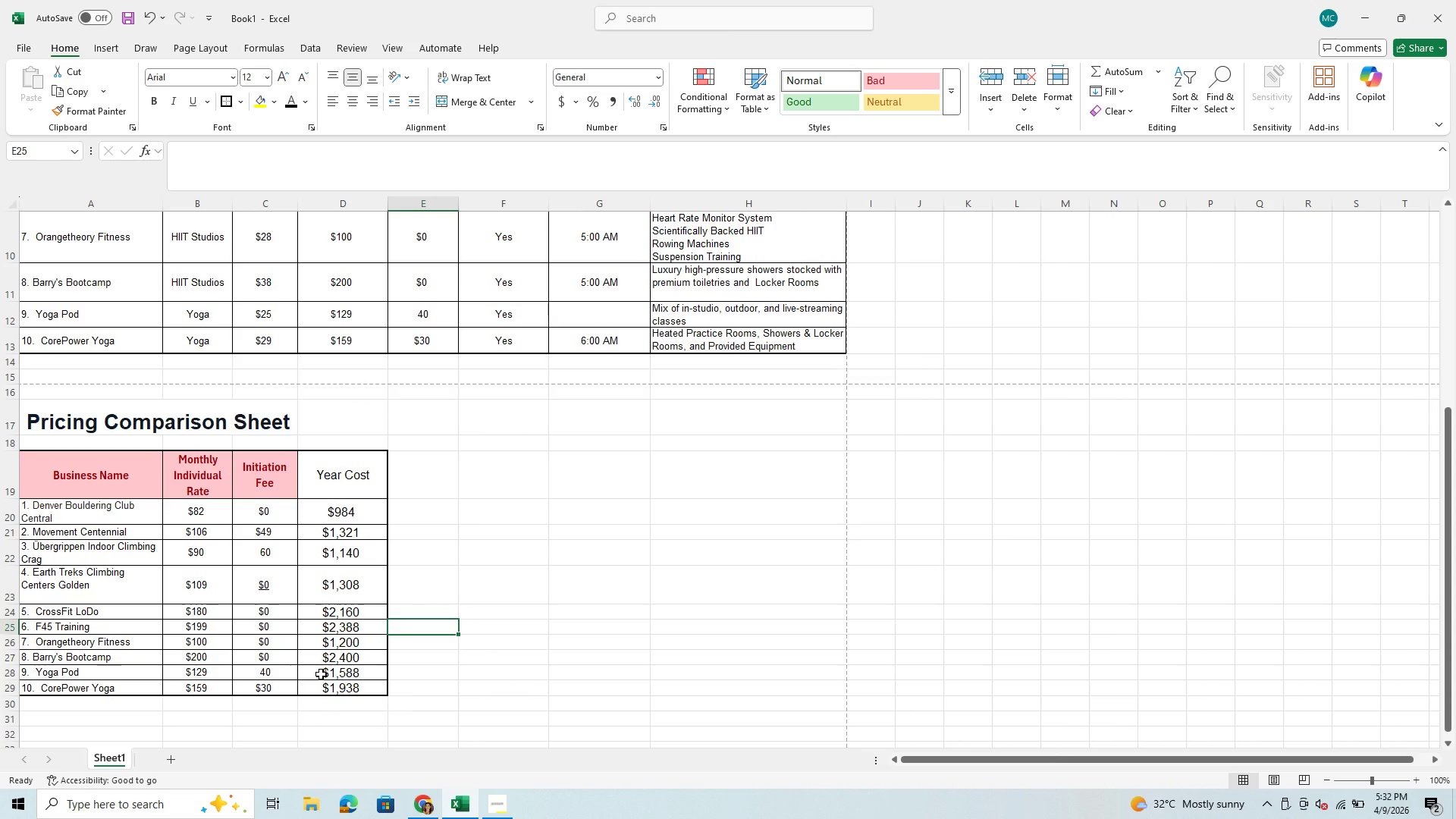 
wait(7.45)
 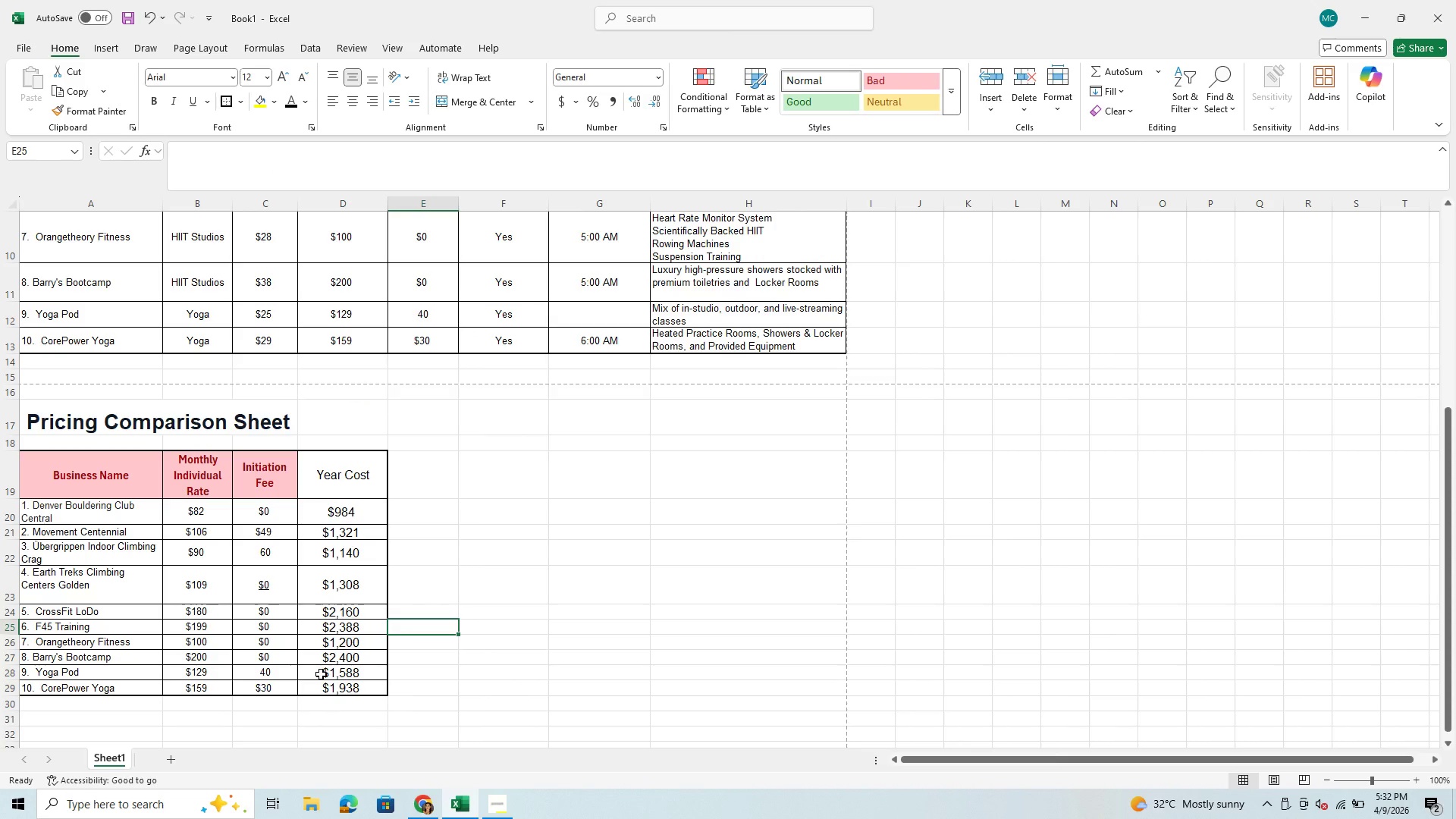 
left_click_drag(start_coordinate=[306, 470], to_coordinate=[328, 690])
 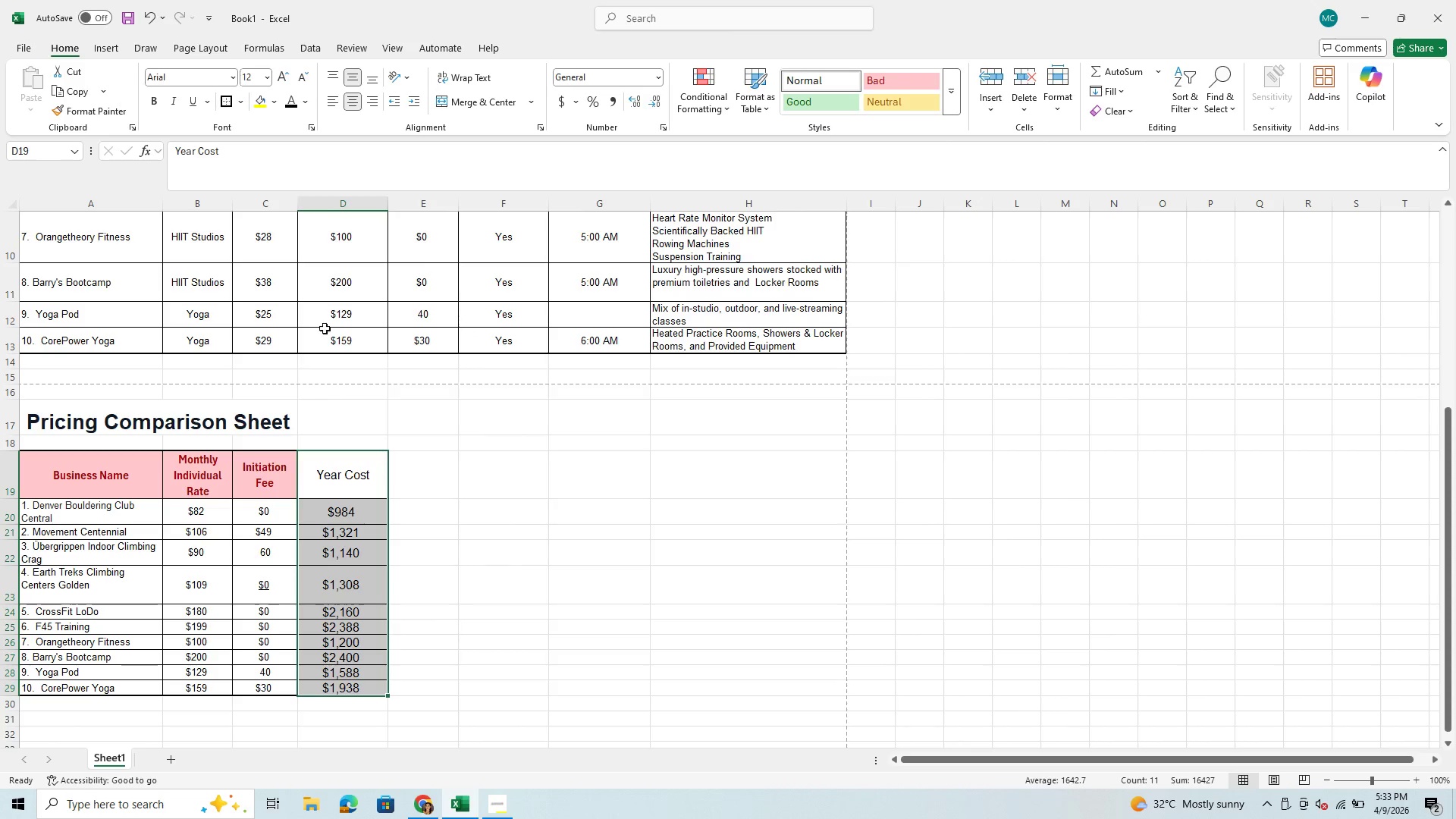 
left_click([323, 476])
 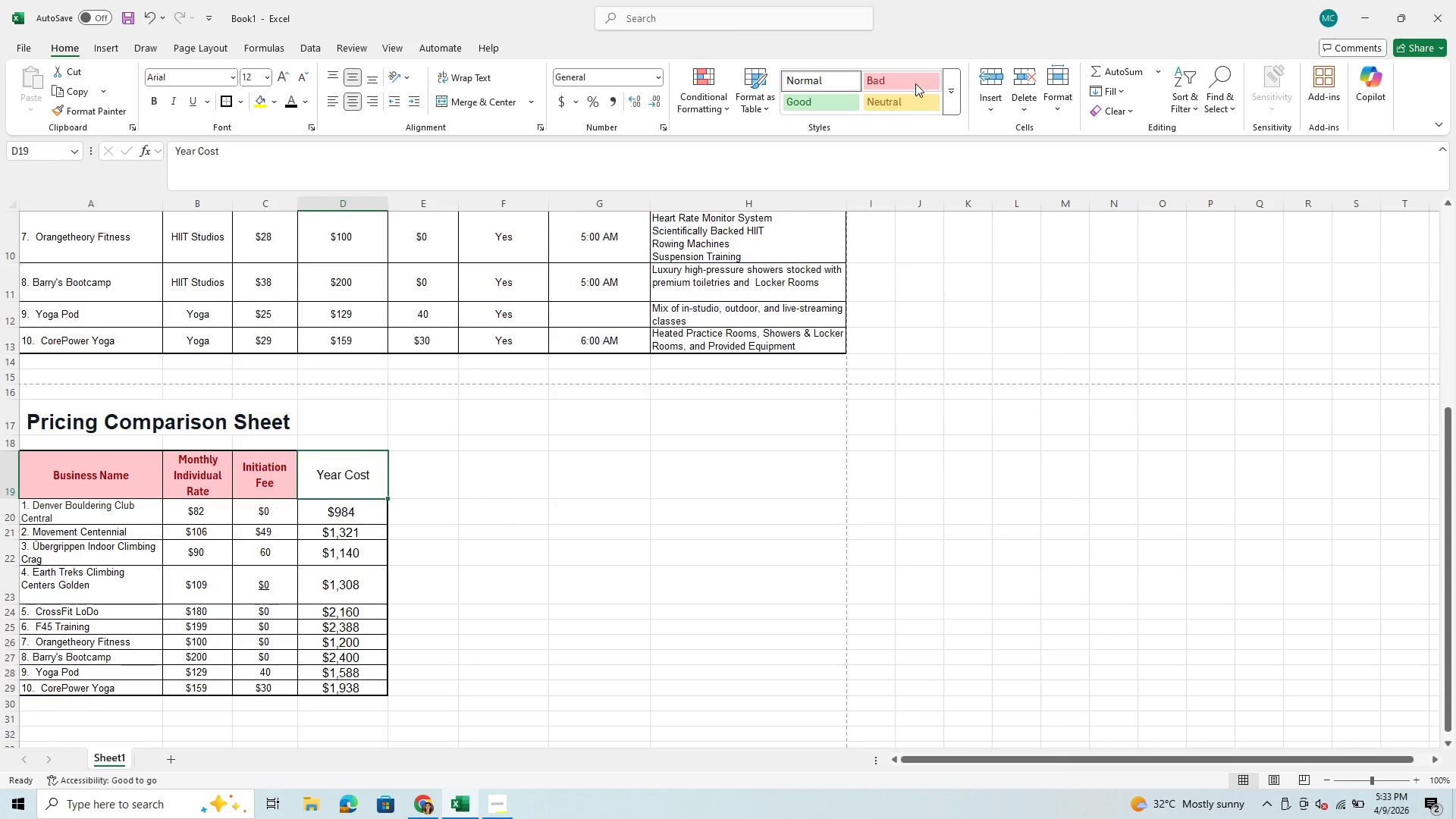 
left_click([914, 85])
 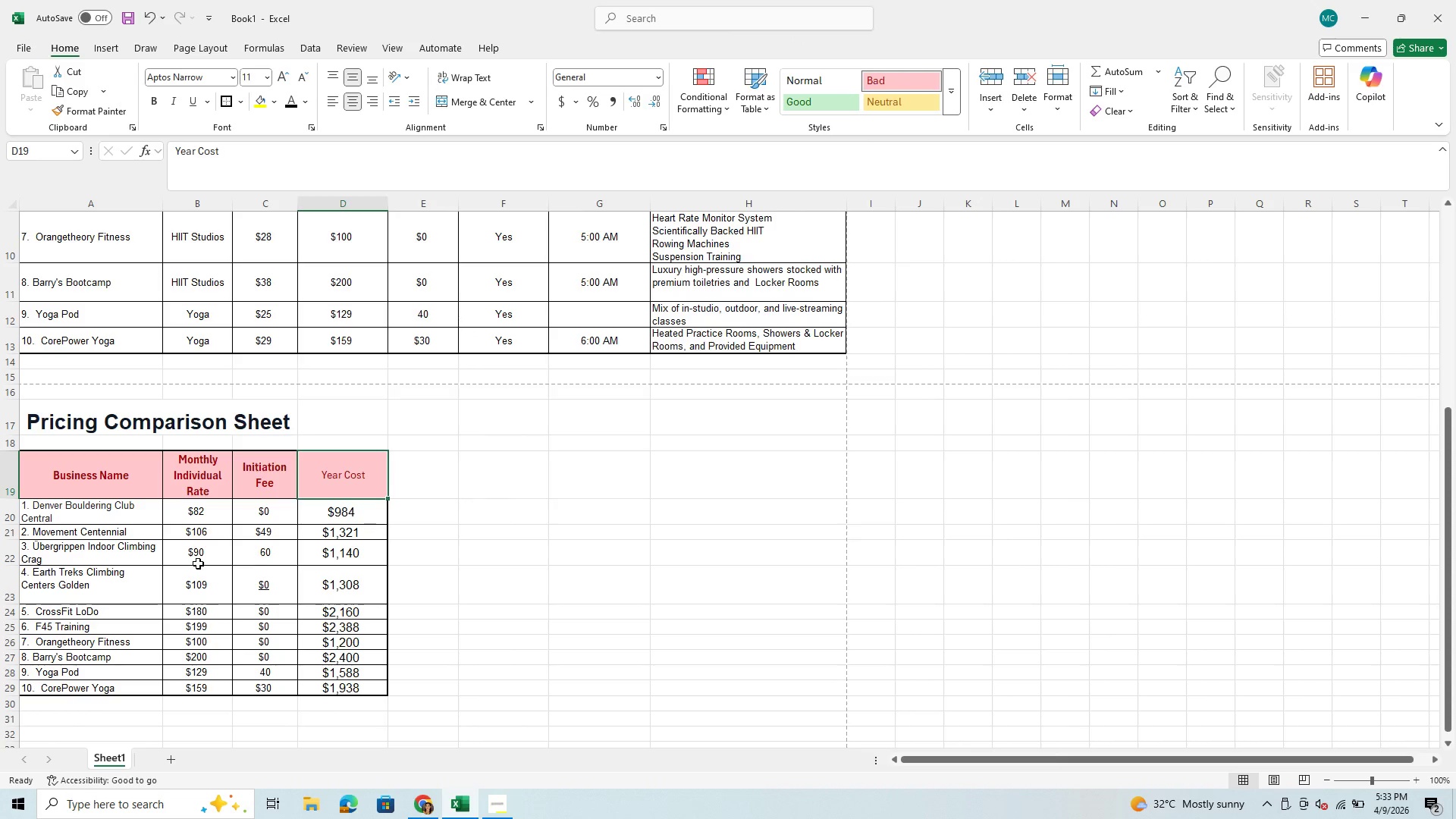 
left_click([198, 563])
 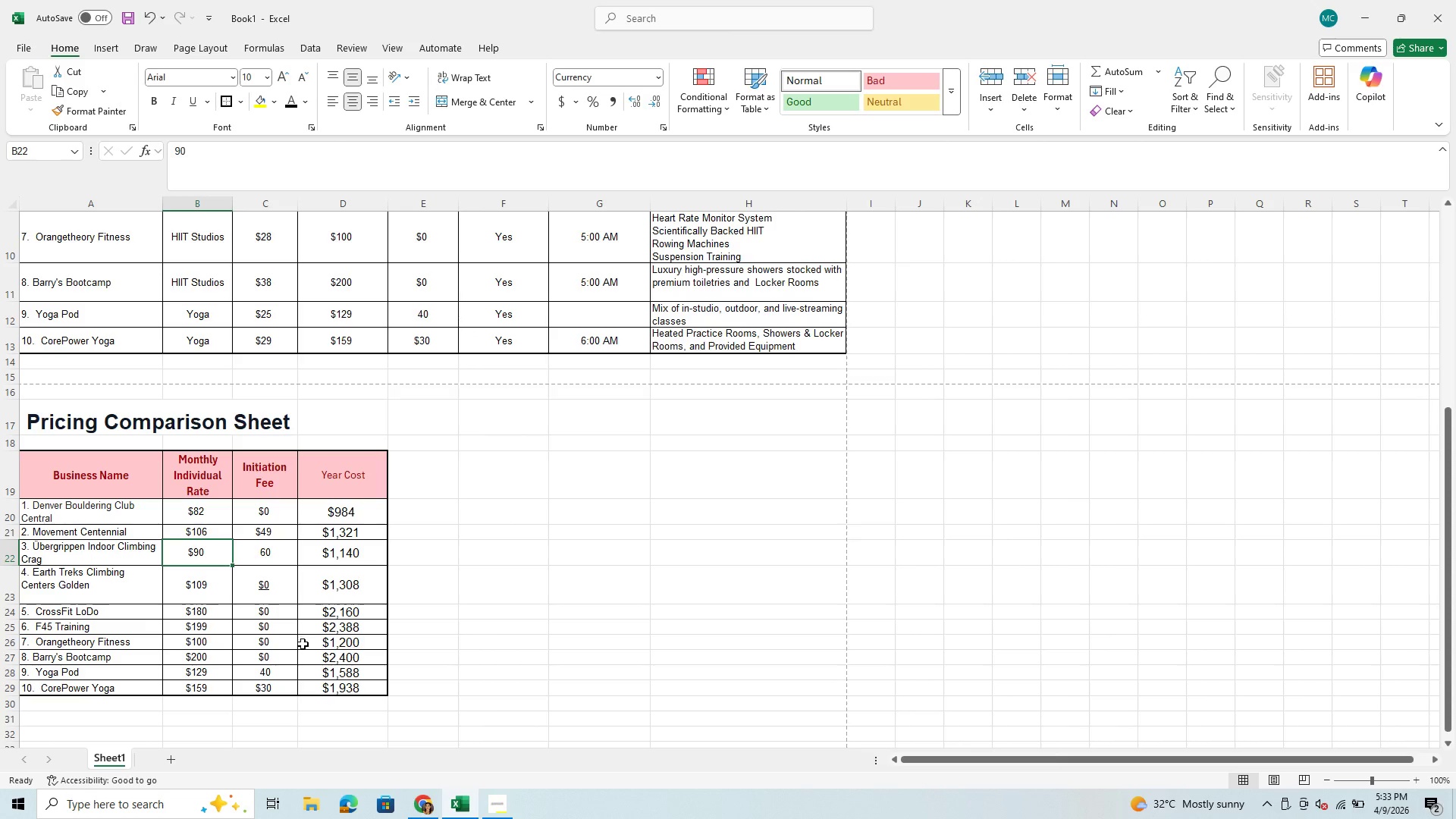 
wait(5.73)
 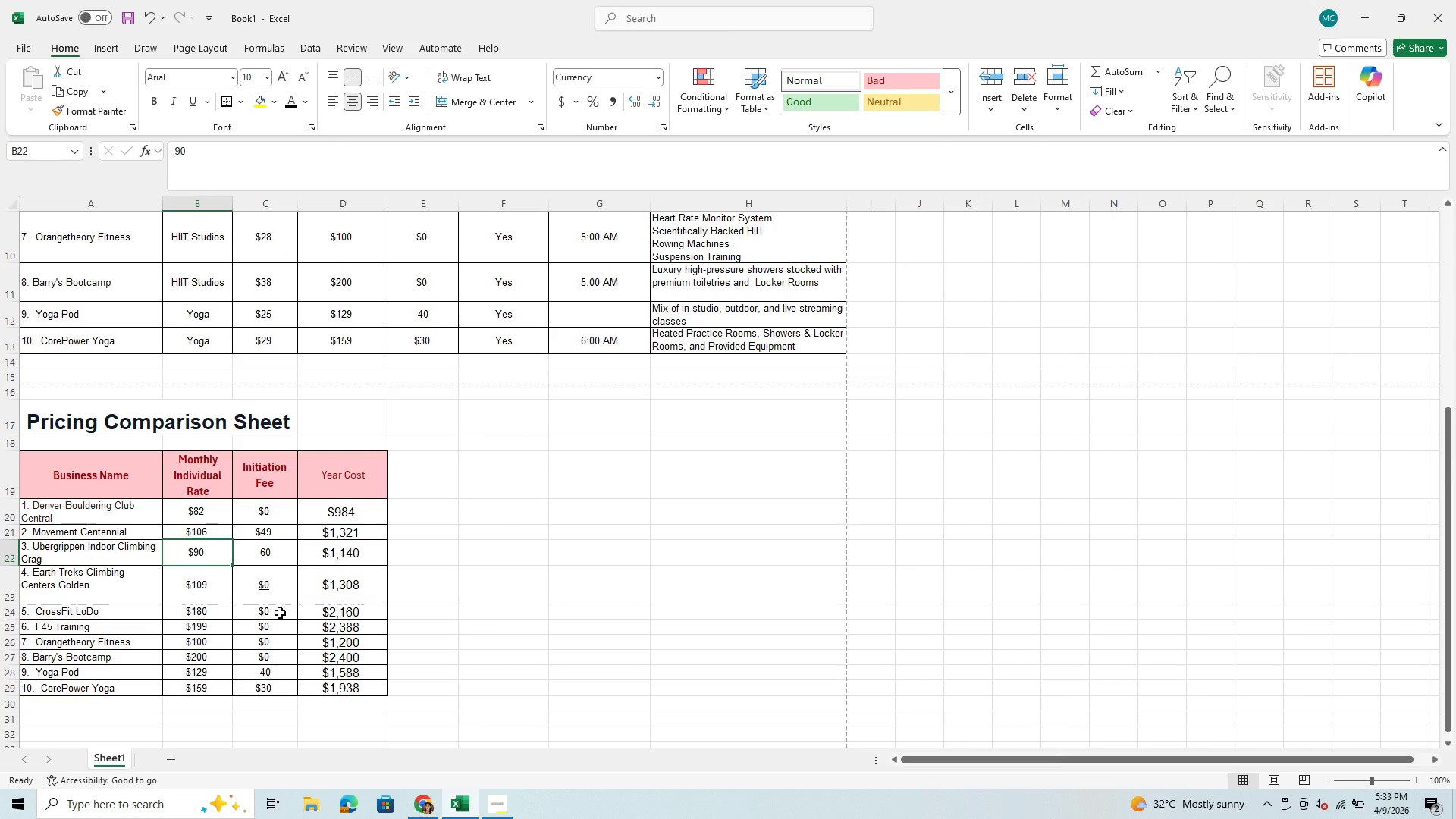 
scroll: coordinate [290, 654], scroll_direction: down, amount: 3.0
 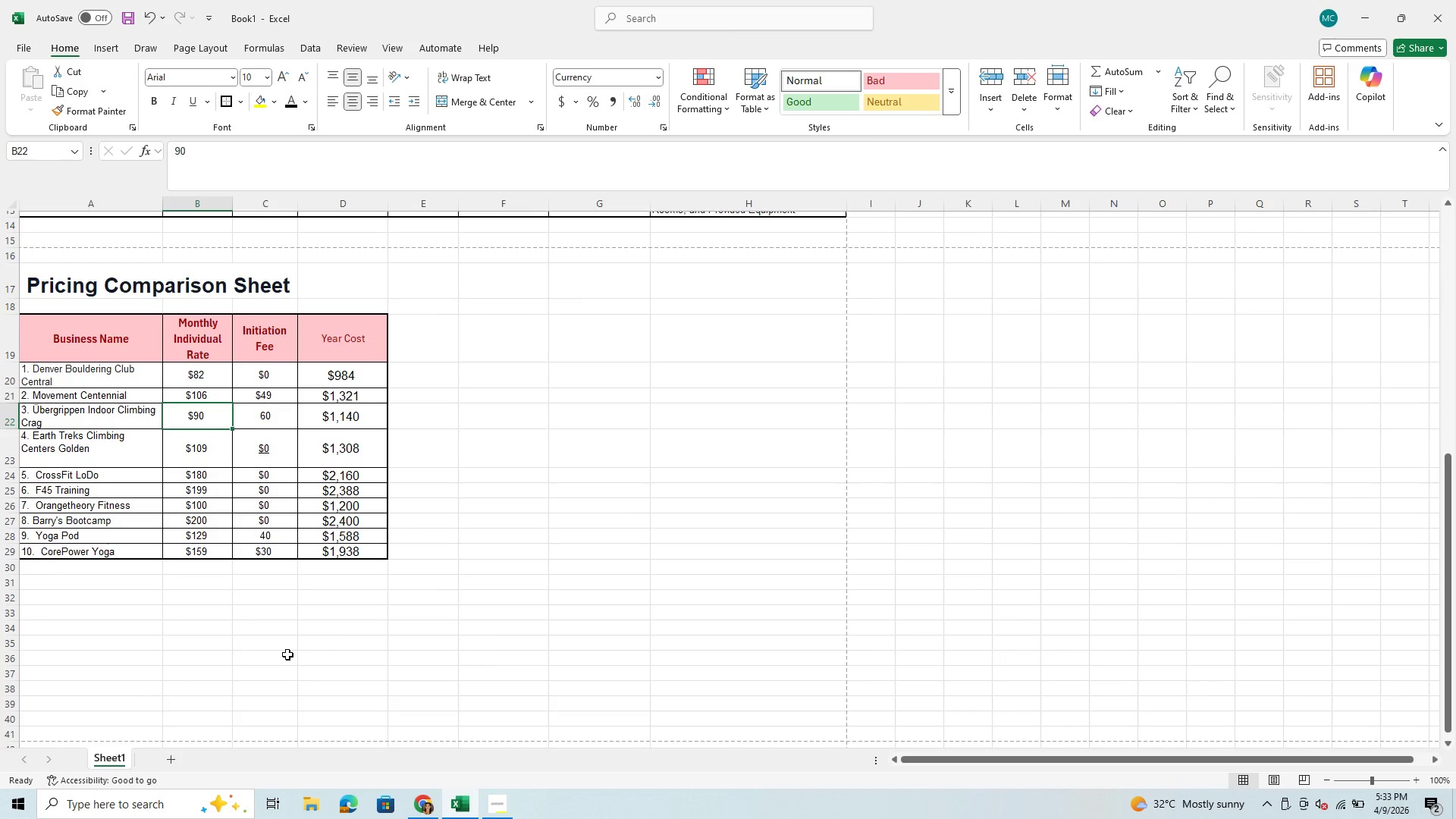 
scroll: coordinate [290, 639], scroll_direction: up, amount: 10.0
 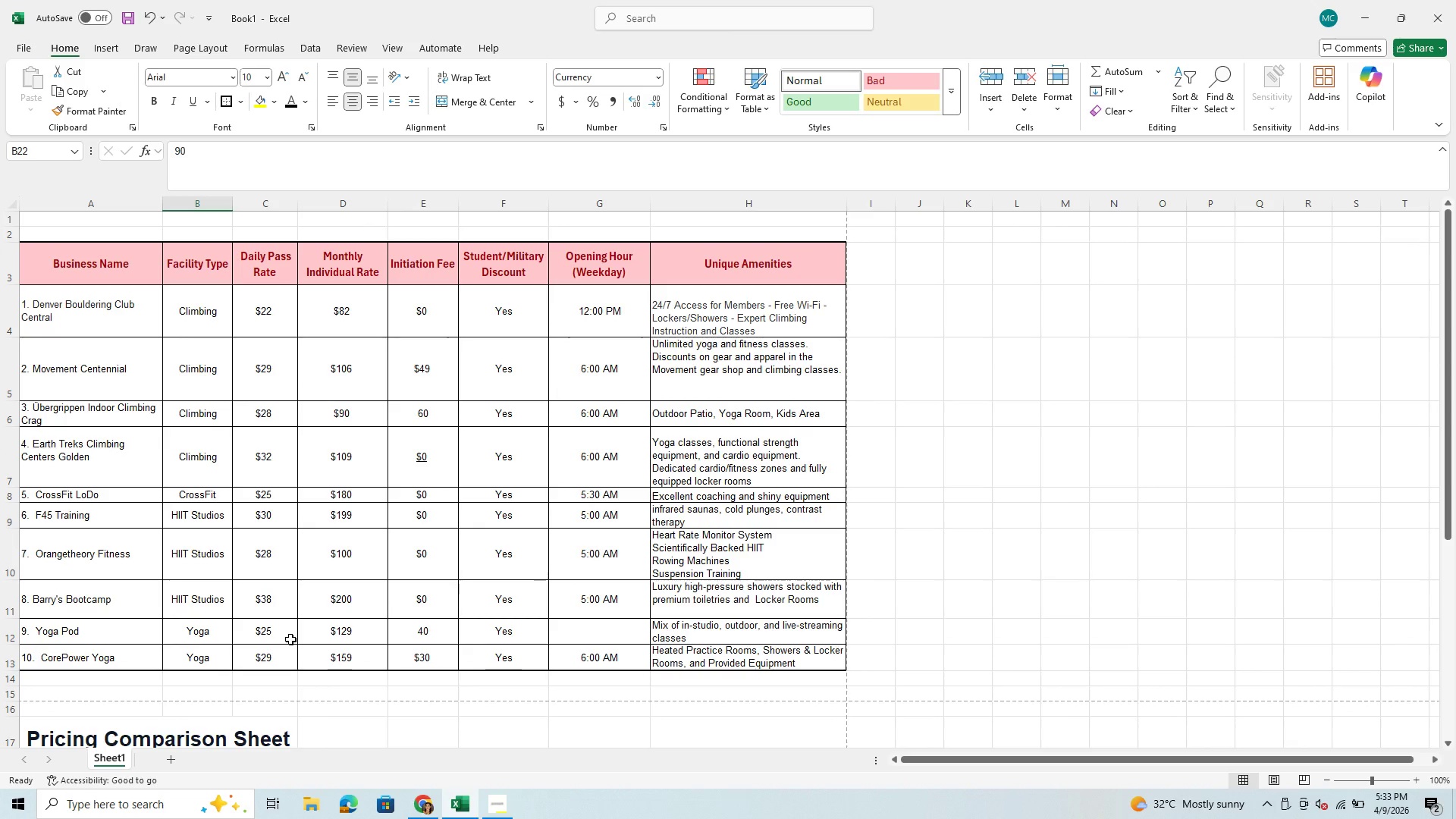 
scroll: coordinate [290, 639], scroll_direction: down, amount: 3.0
 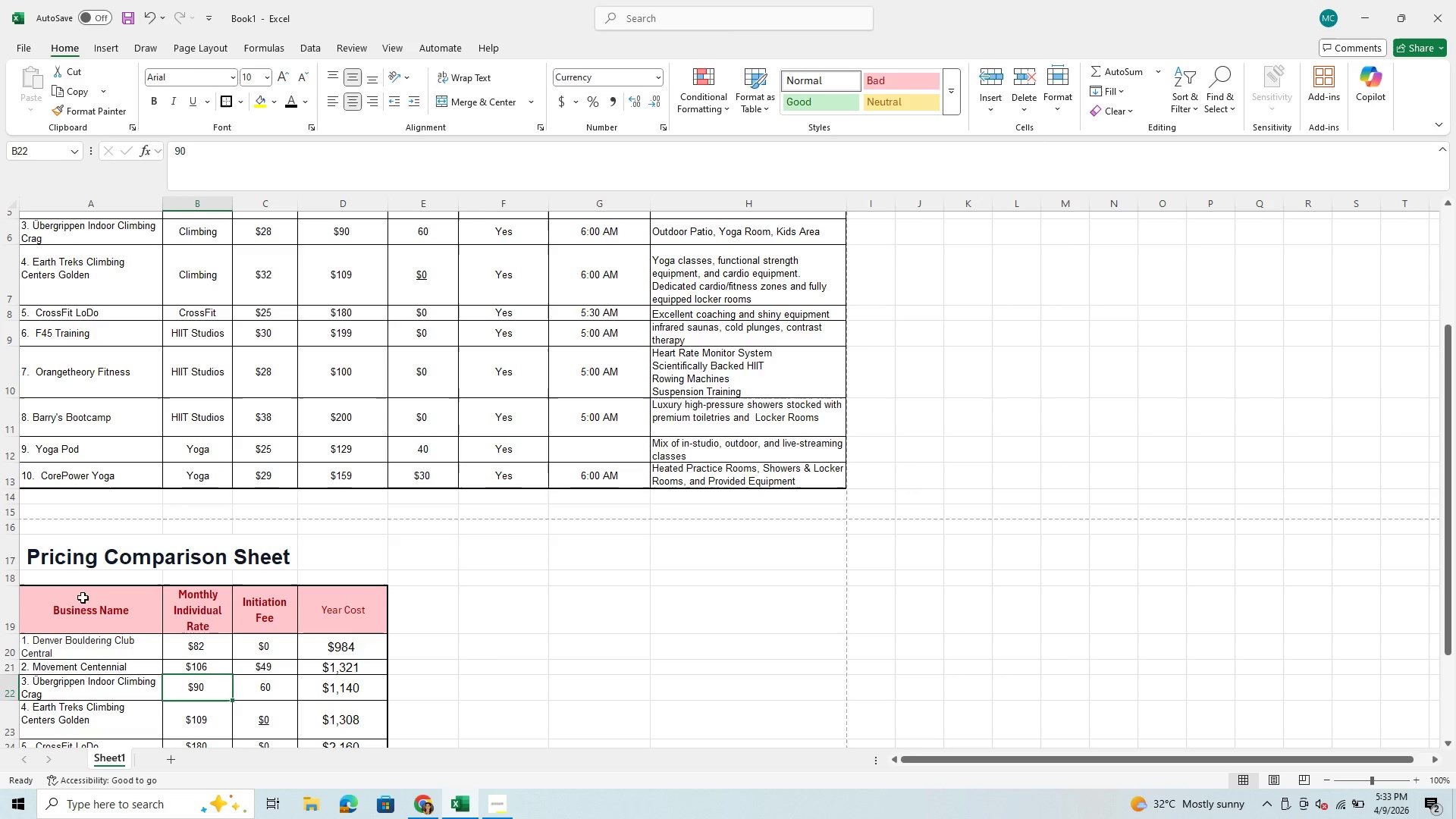 
left_click_drag(start_coordinate=[65, 612], to_coordinate=[337, 614])
 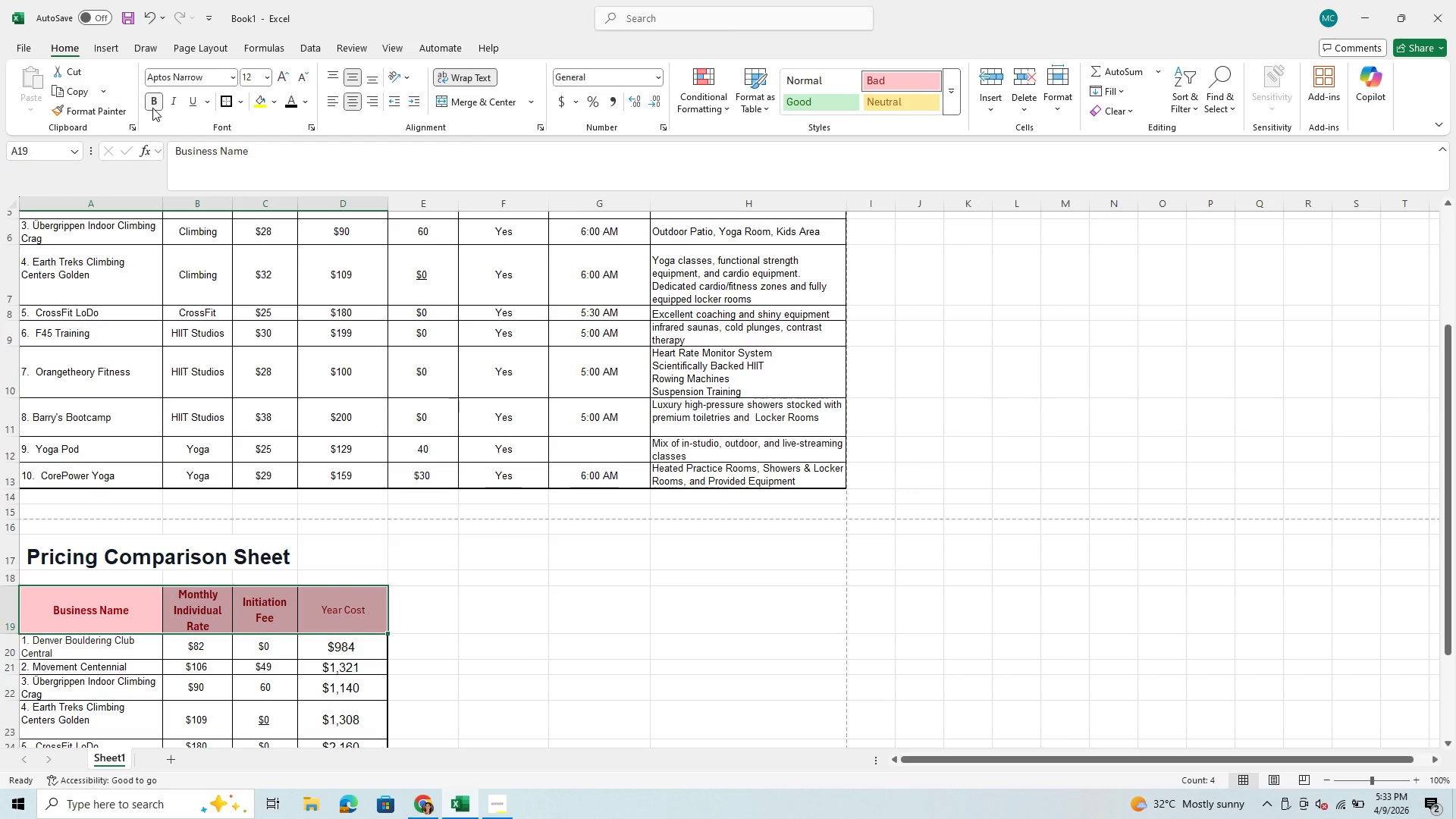 
left_click([152, 105])
 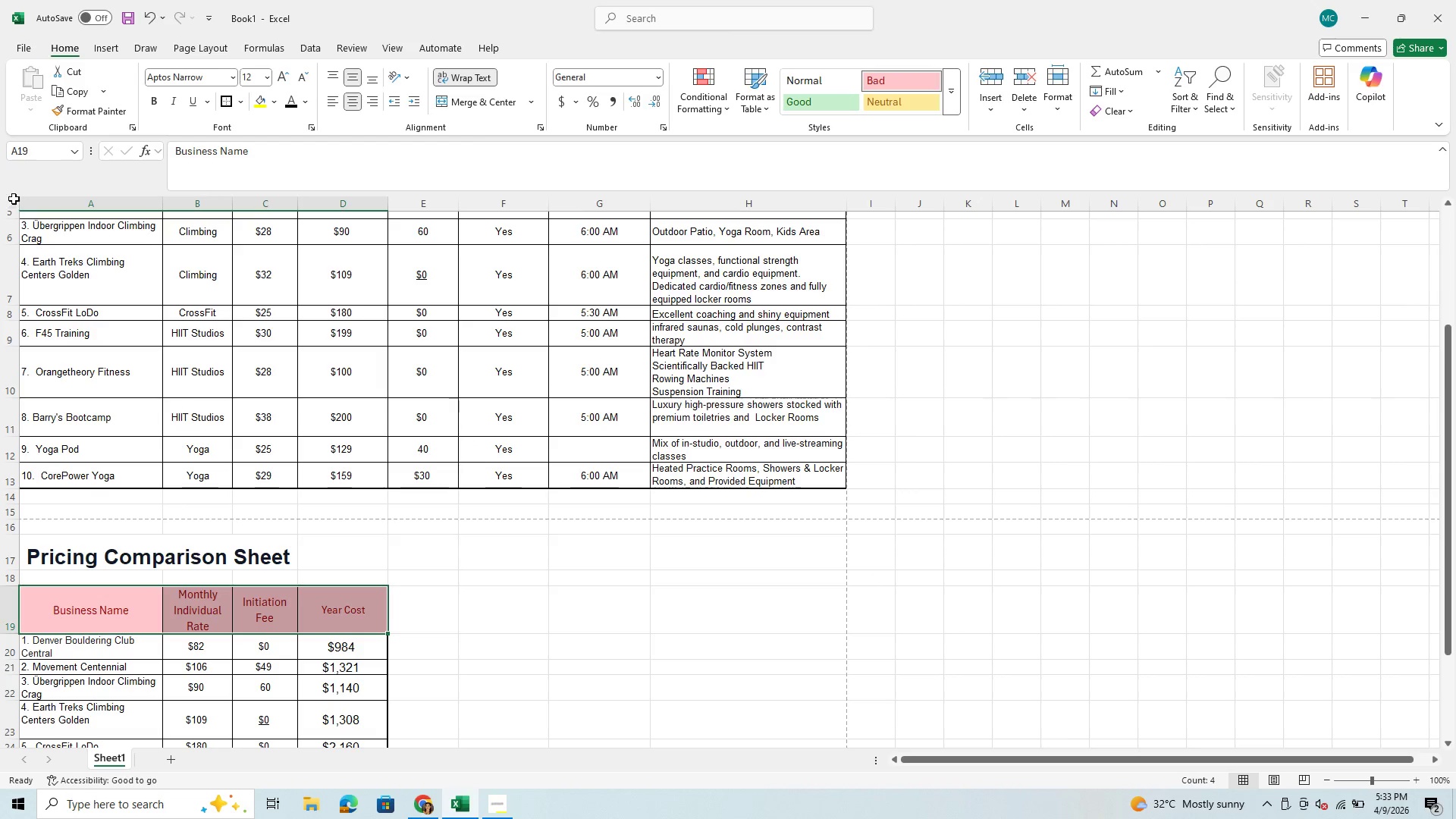 
left_click([11, 200])
 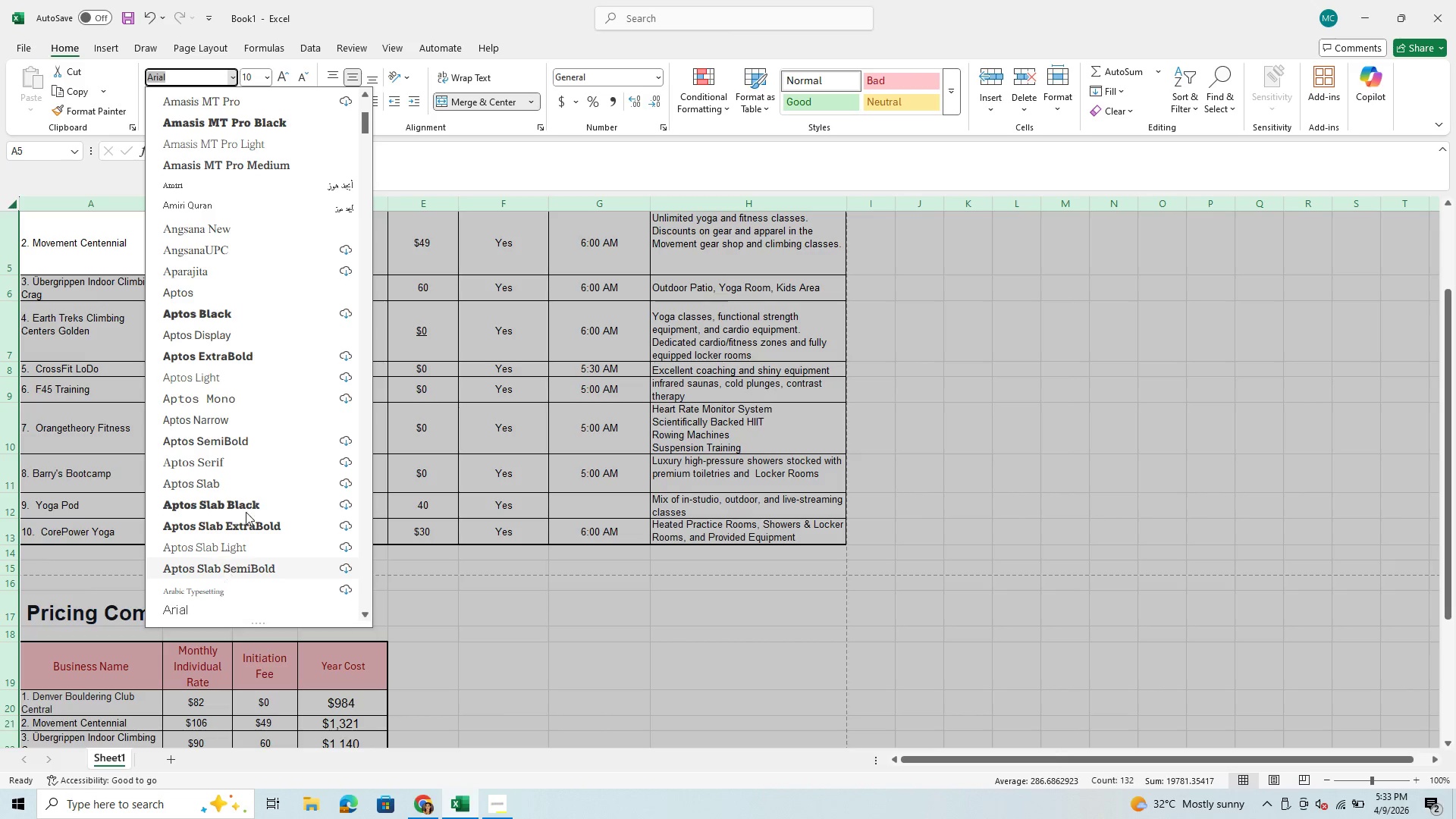 
left_click([228, 613])
 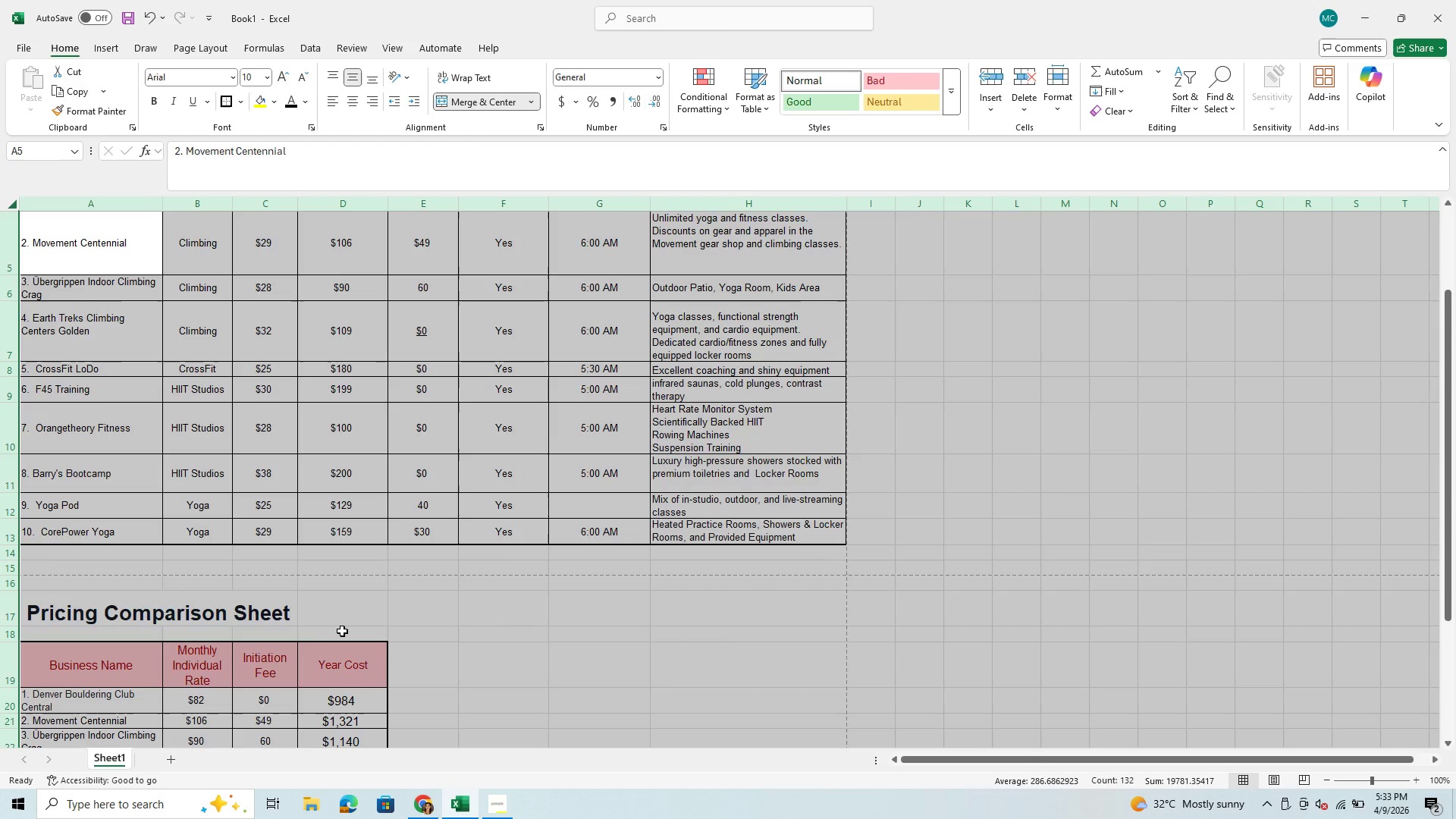 
scroll: coordinate [343, 631], scroll_direction: down, amount: 4.0
 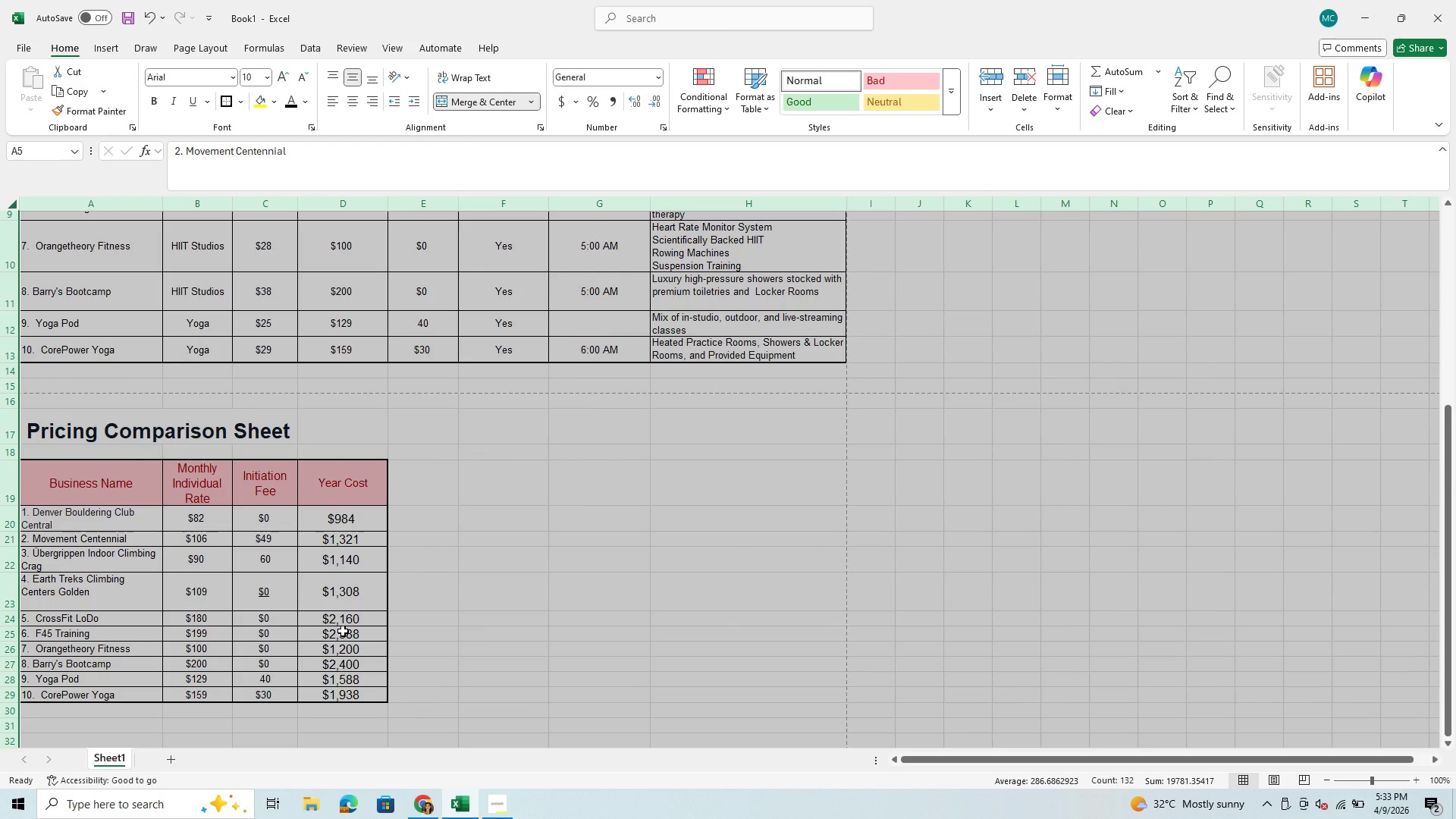 
scroll: coordinate [344, 615], scroll_direction: up, amount: 9.0
 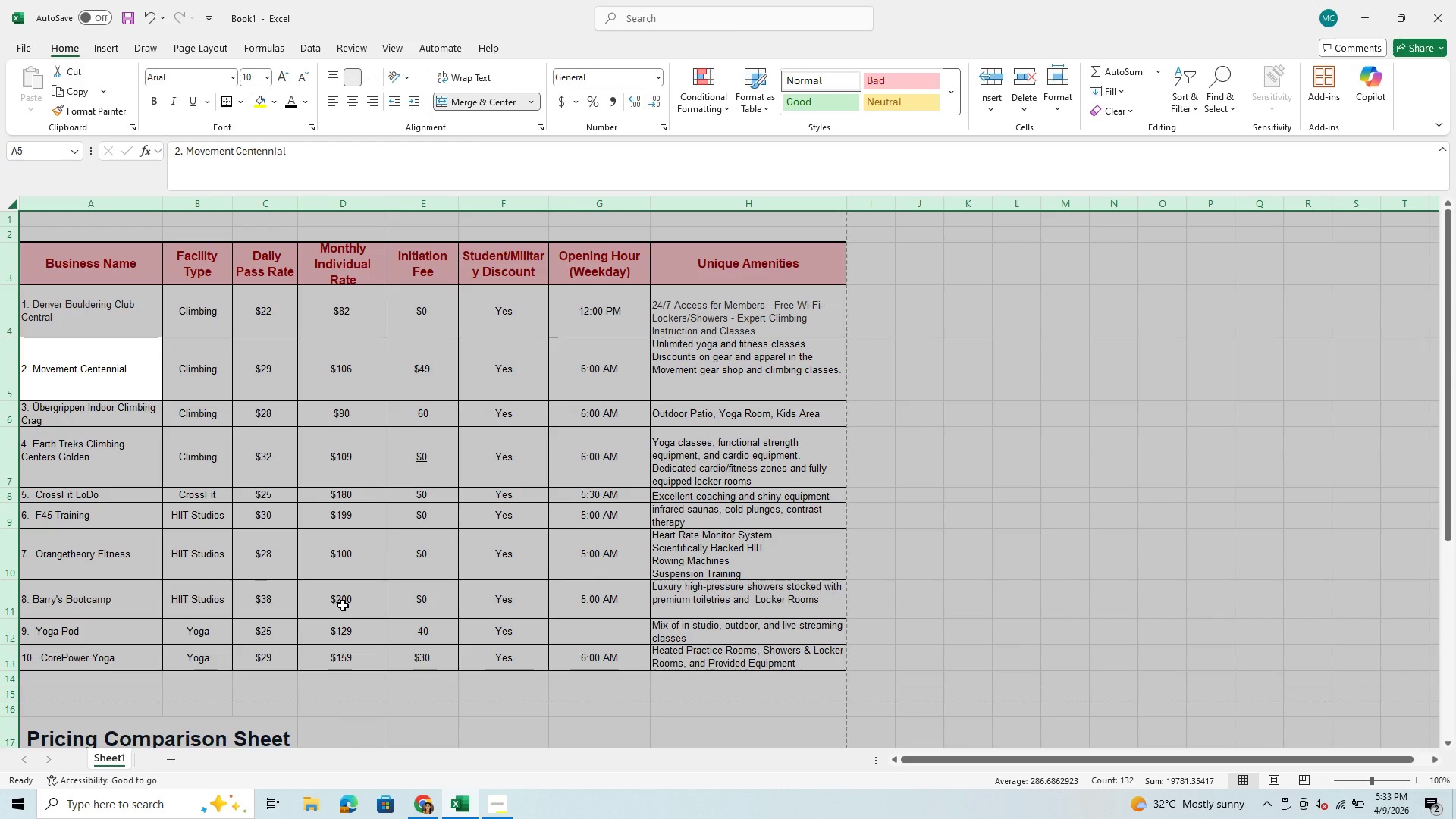 
left_click([456, 648])
 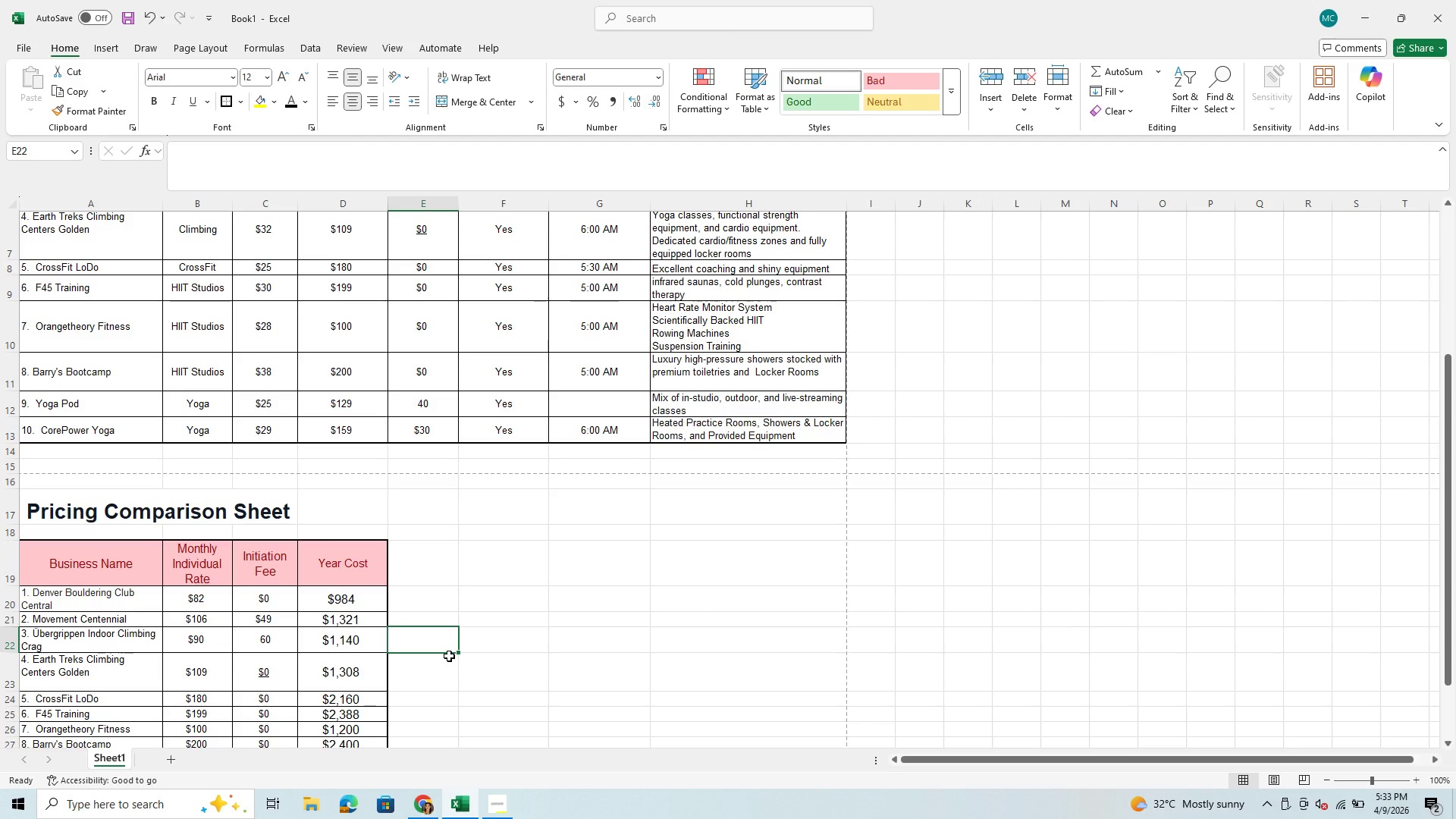 
scroll: coordinate [449, 656], scroll_direction: down, amount: 7.0
 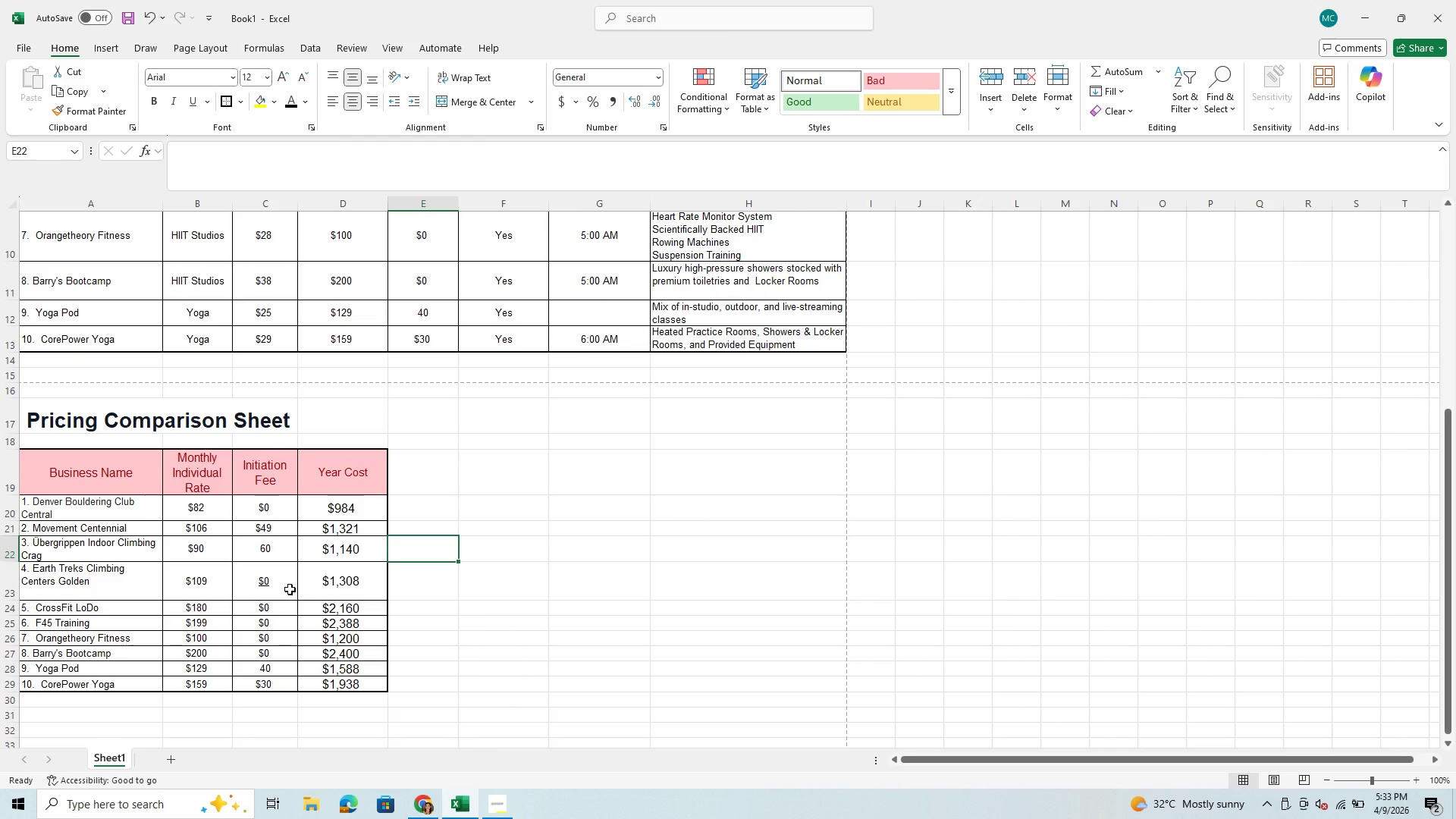 
wait(16.17)
 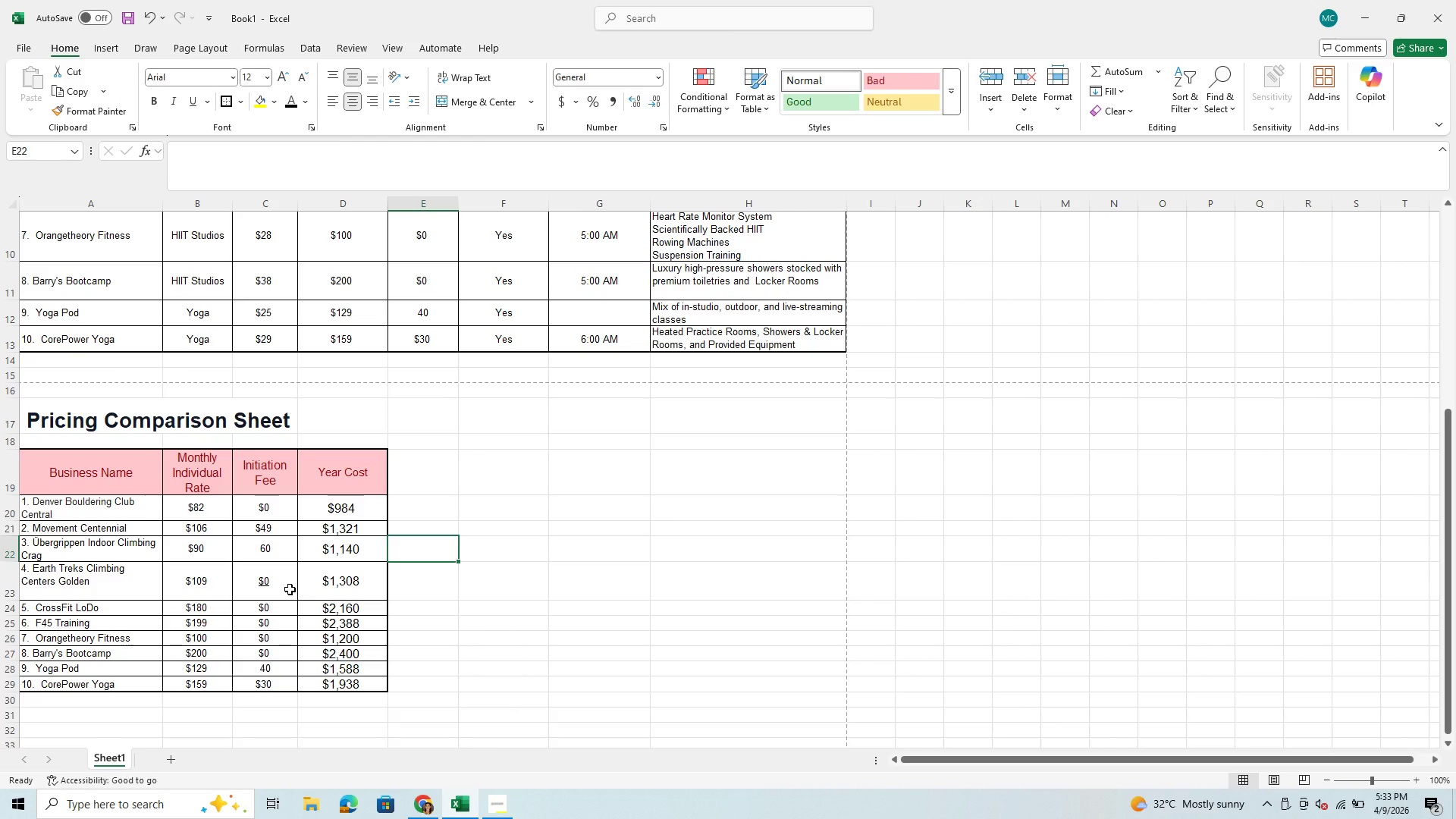 
left_click([496, 578])
 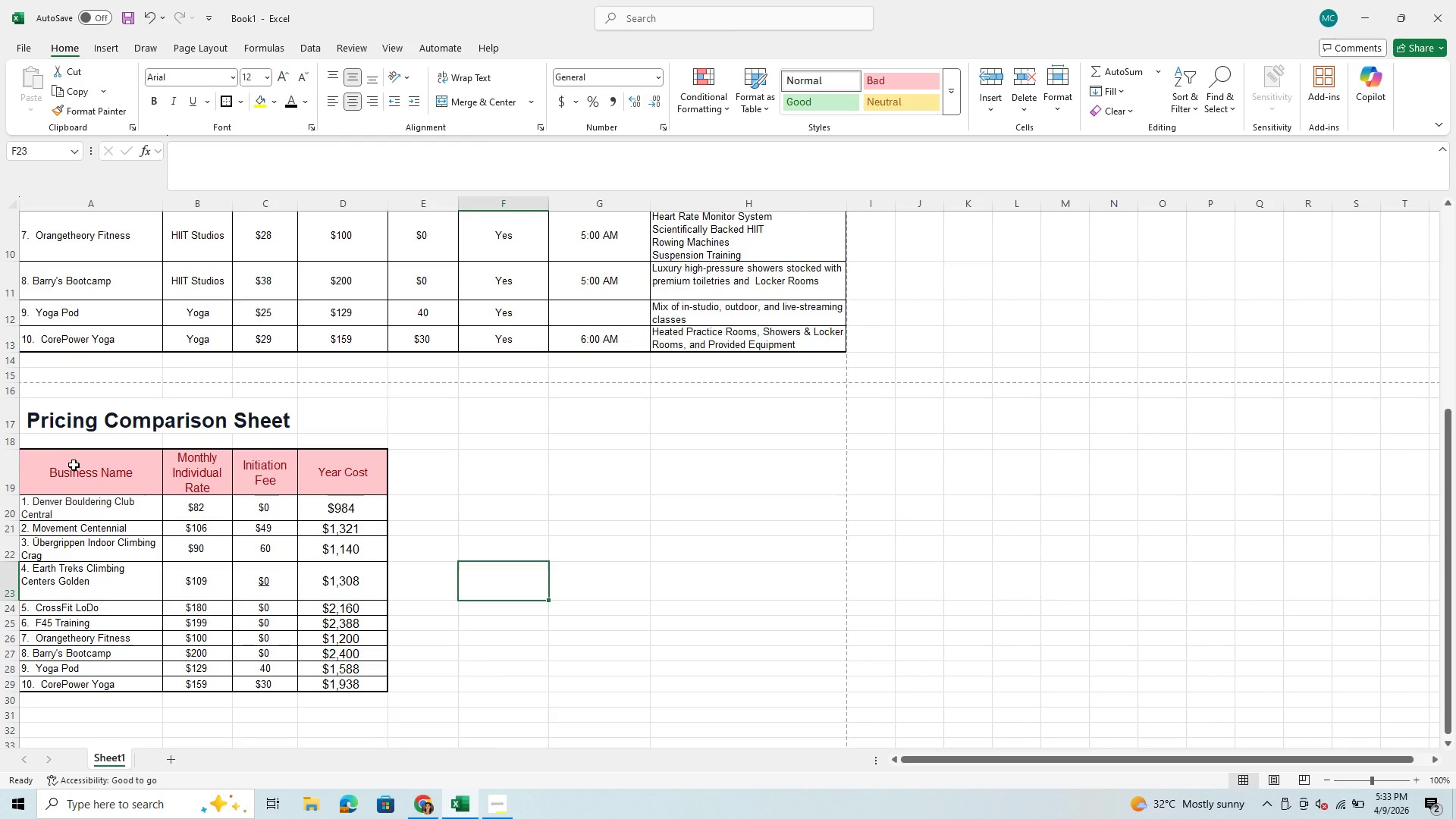 
left_click_drag(start_coordinate=[74, 465], to_coordinate=[174, 688])
 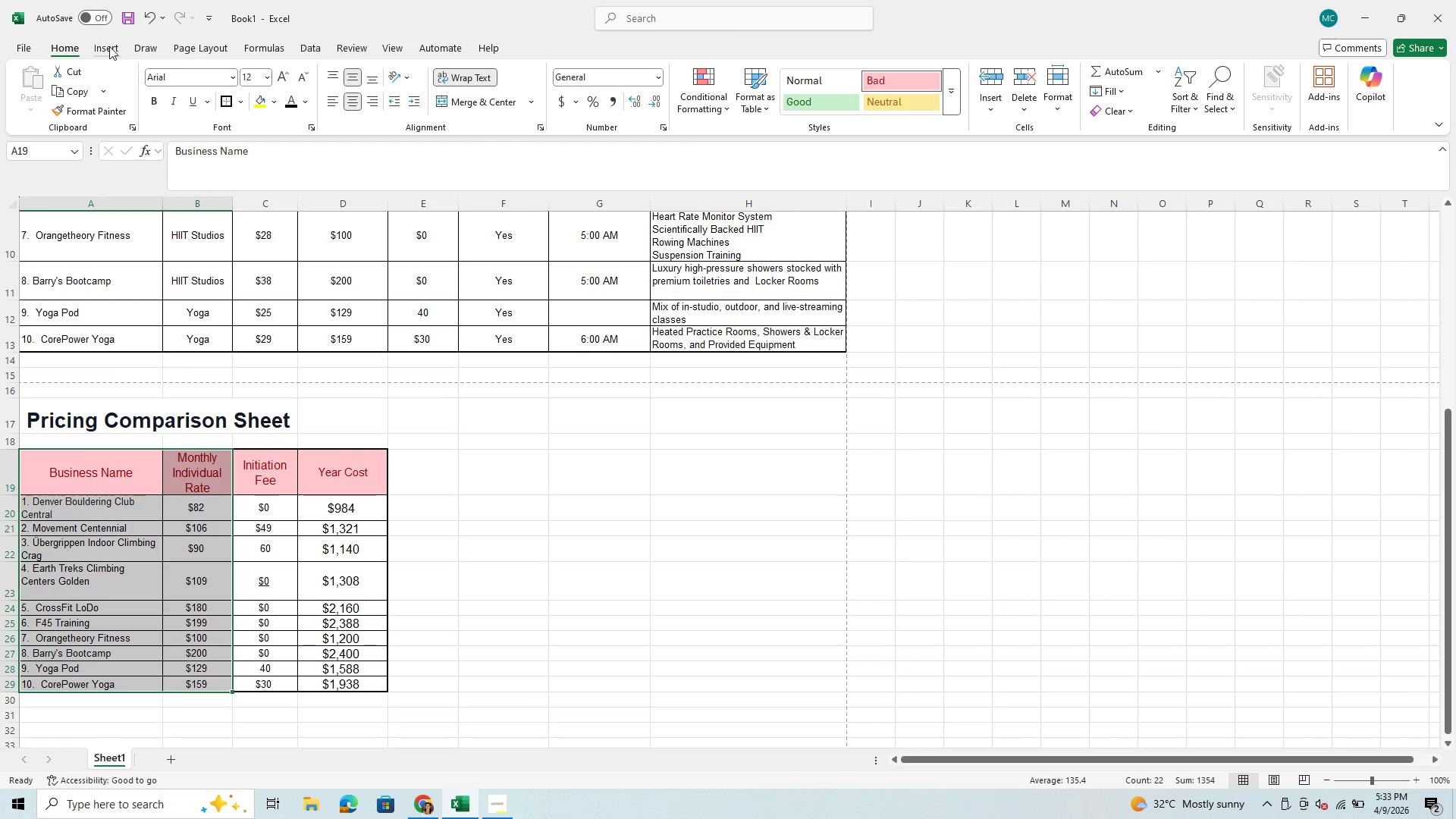 
left_click([109, 47])
 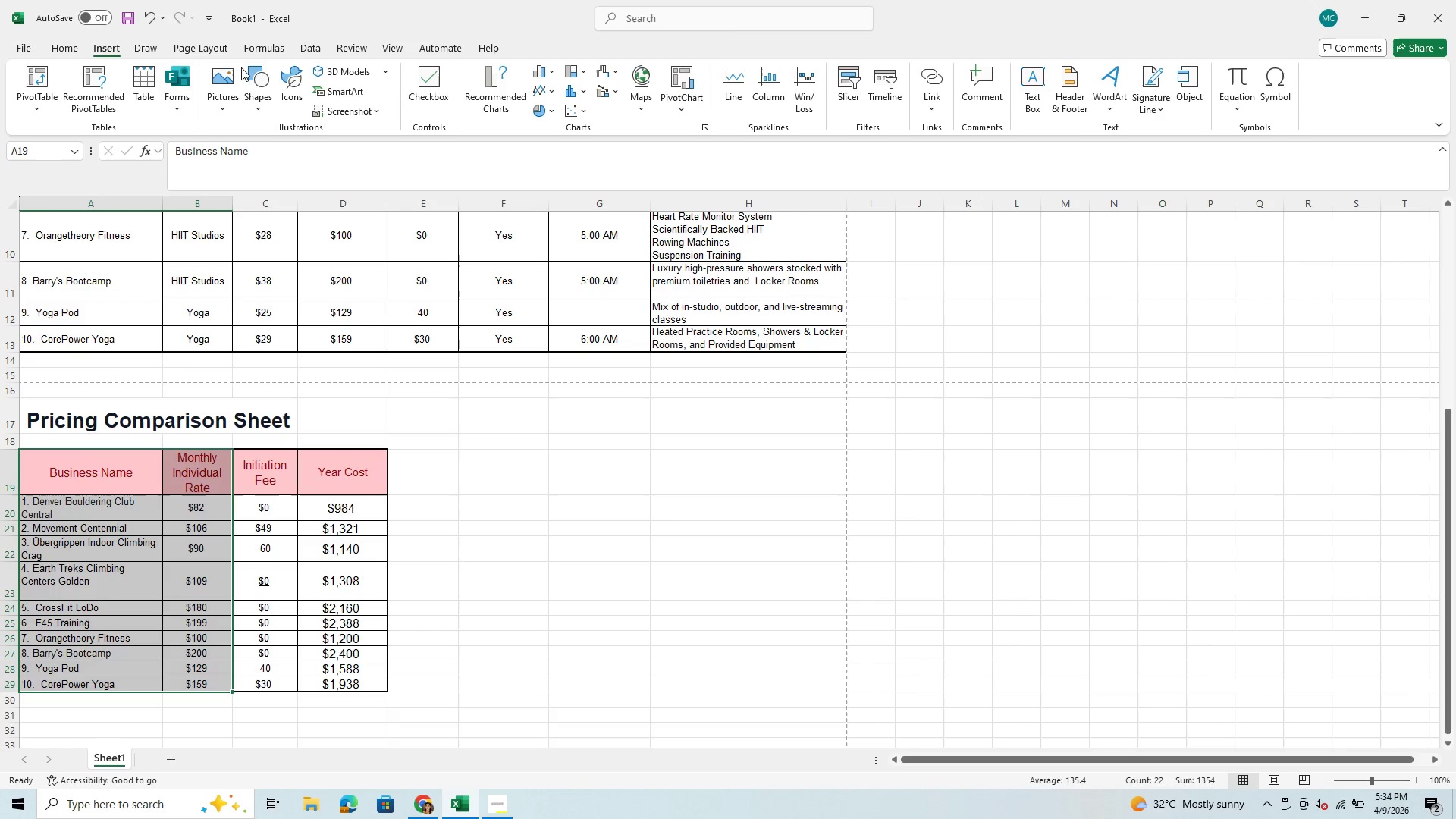 
mouse_move([174, 83])
 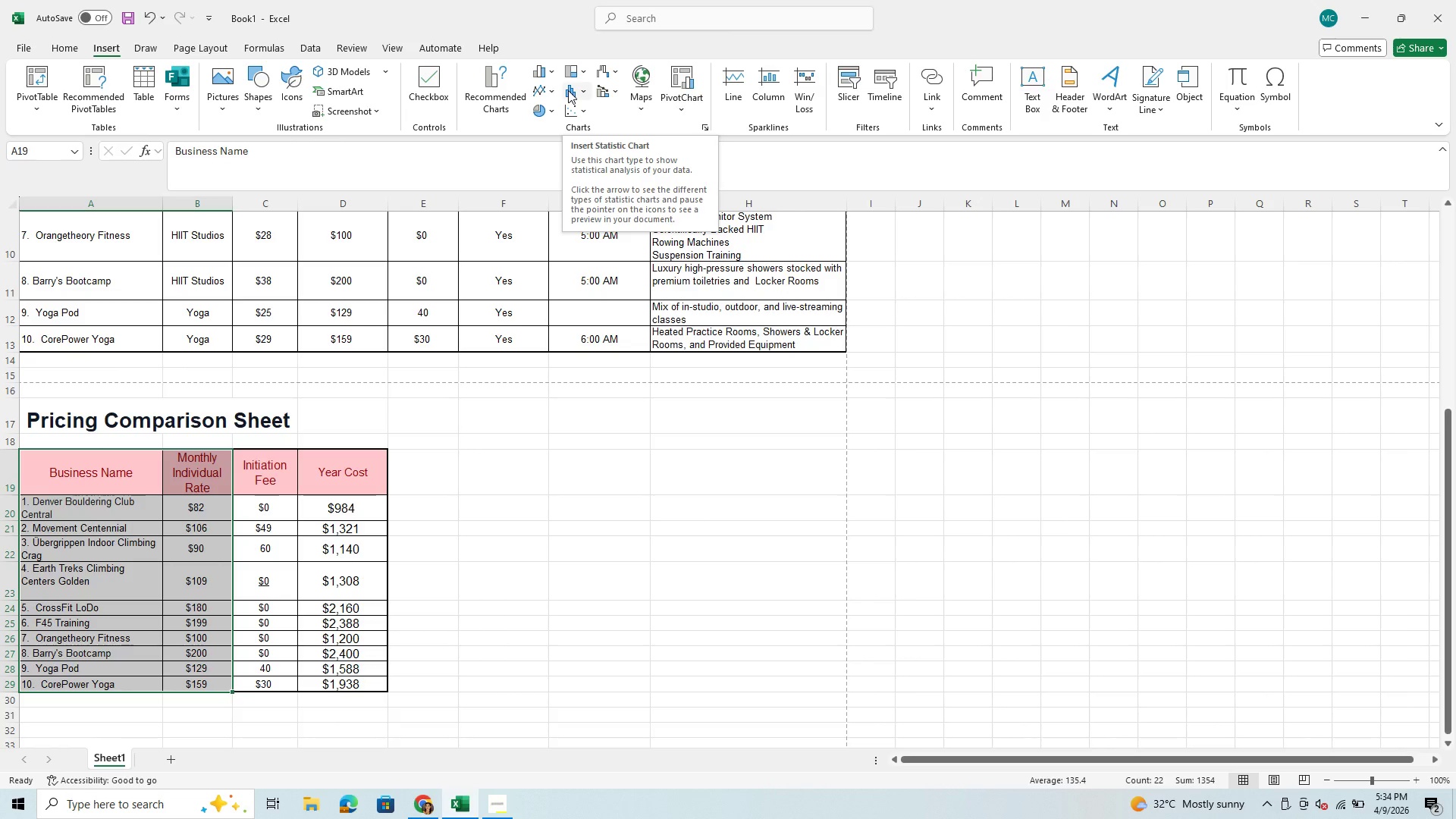 
left_click([568, 90])
 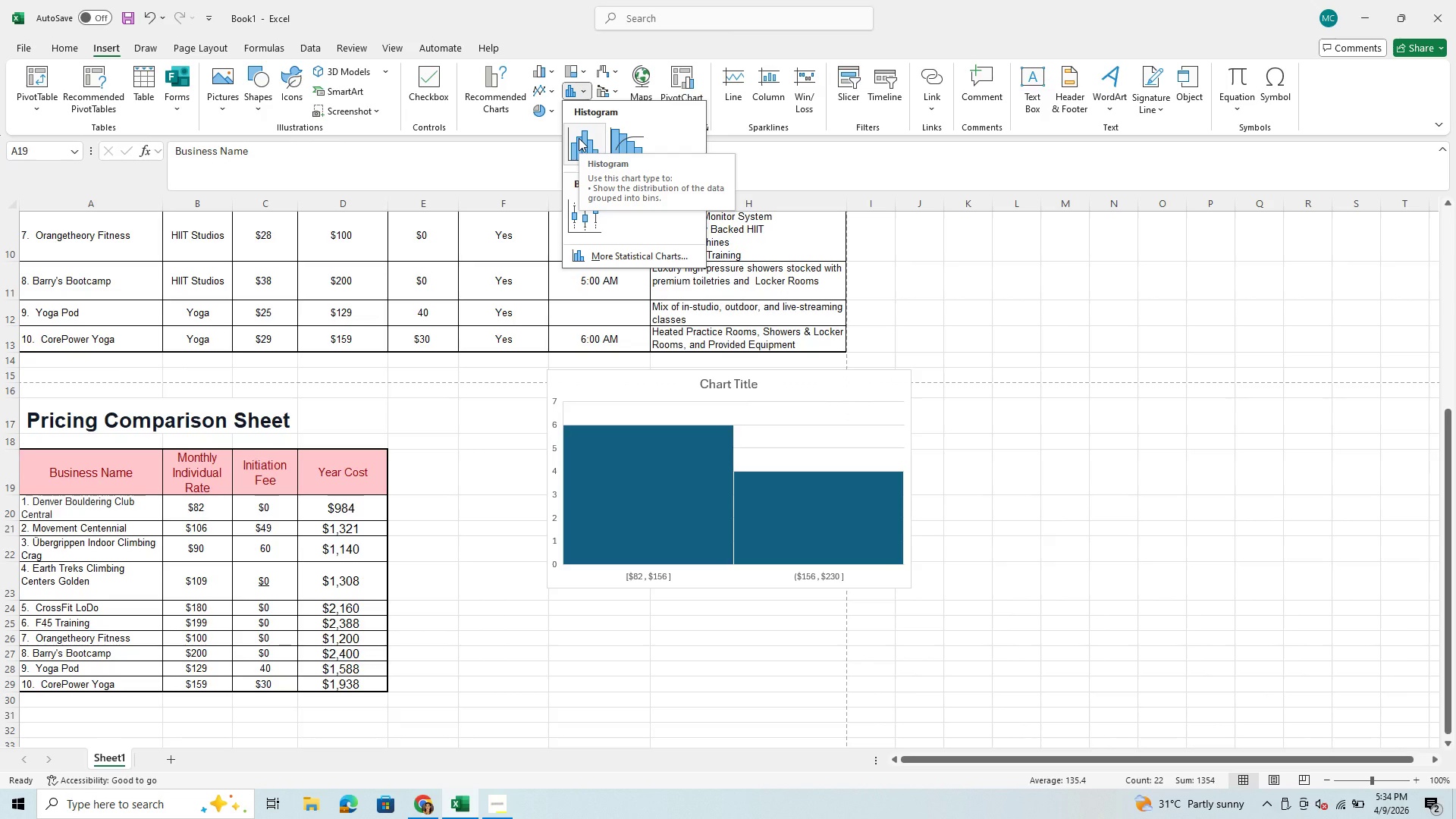 
wait(12.04)
 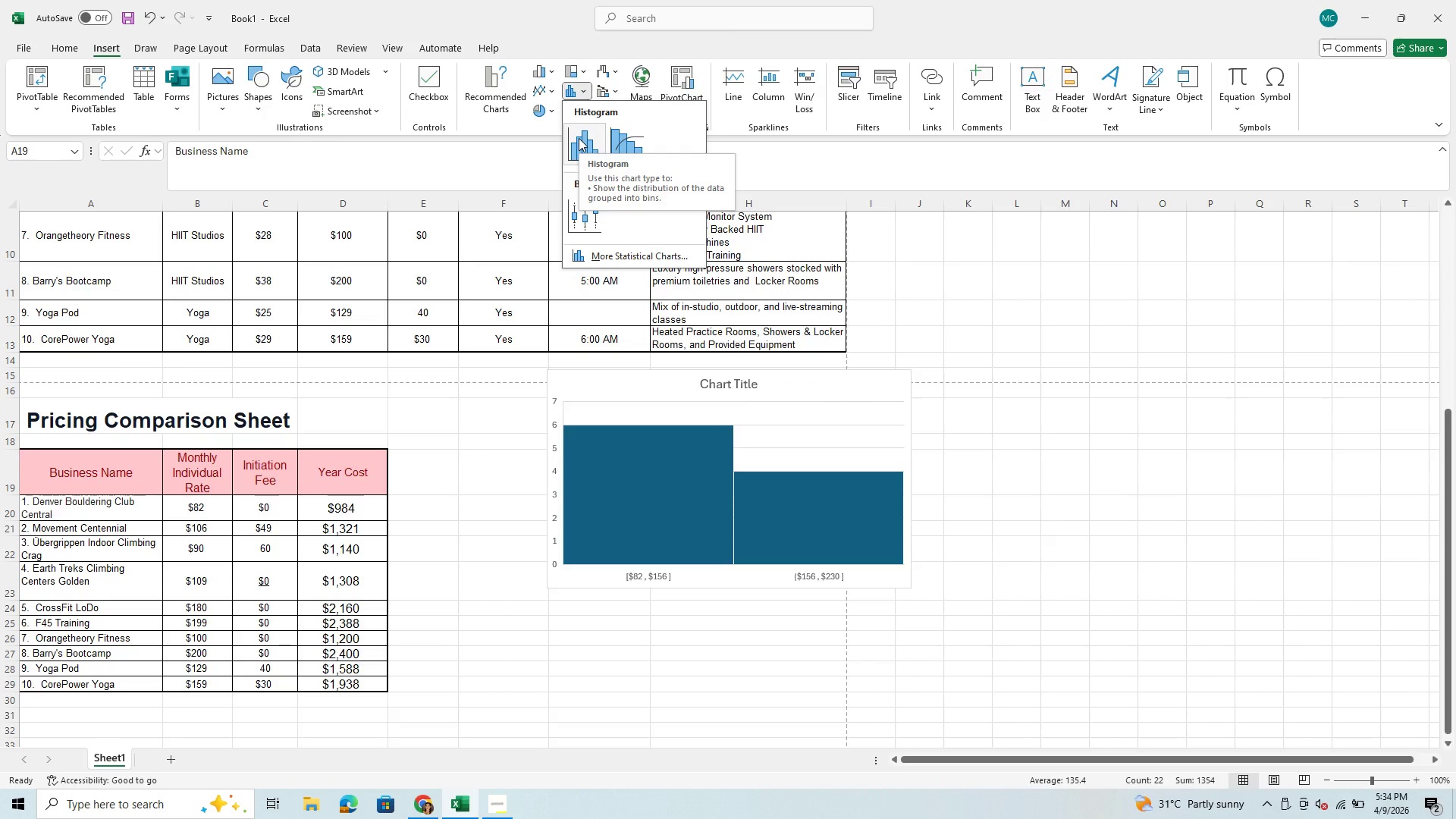 
mouse_move([585, 266])
 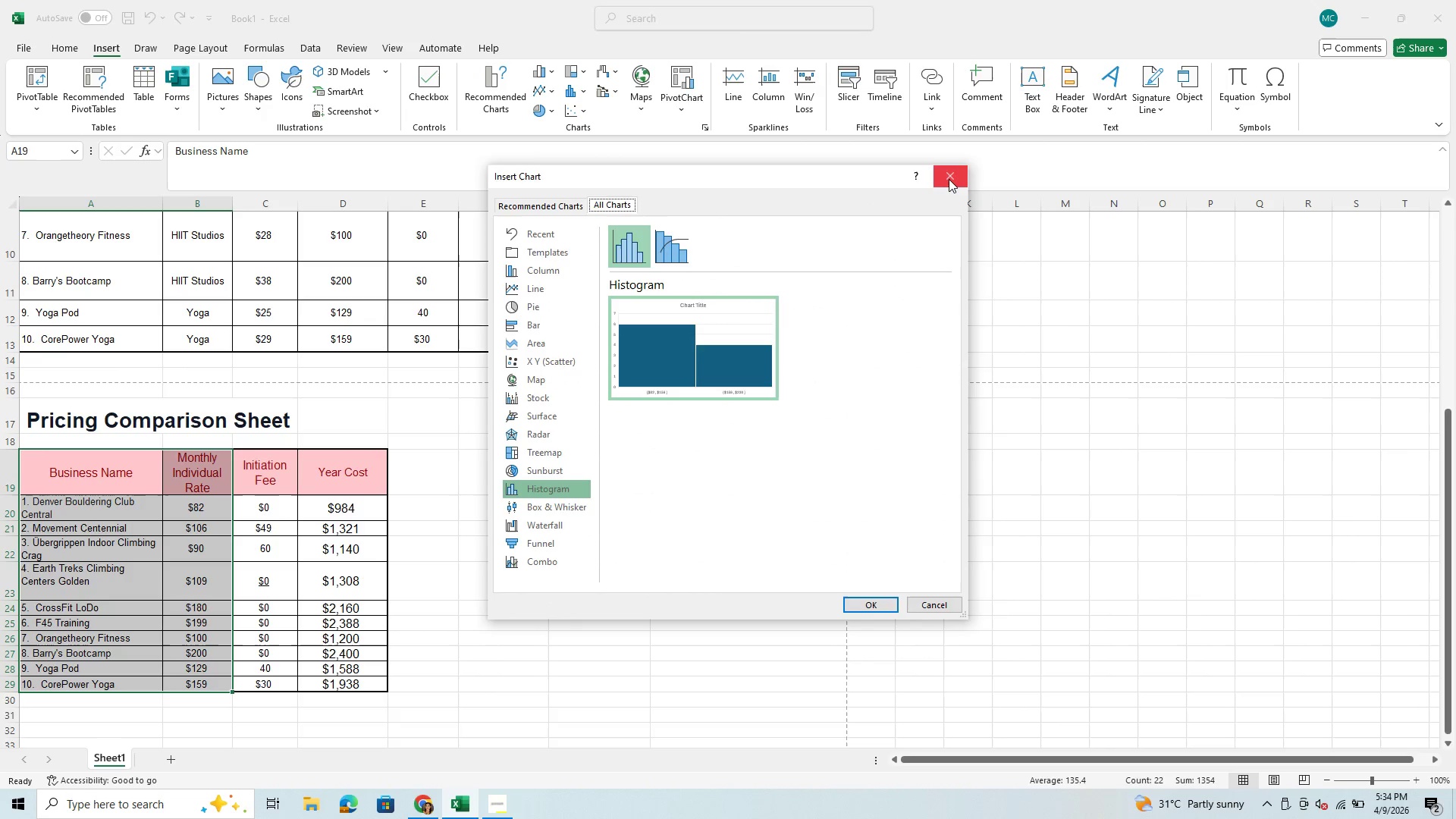 
left_click([949, 179])
 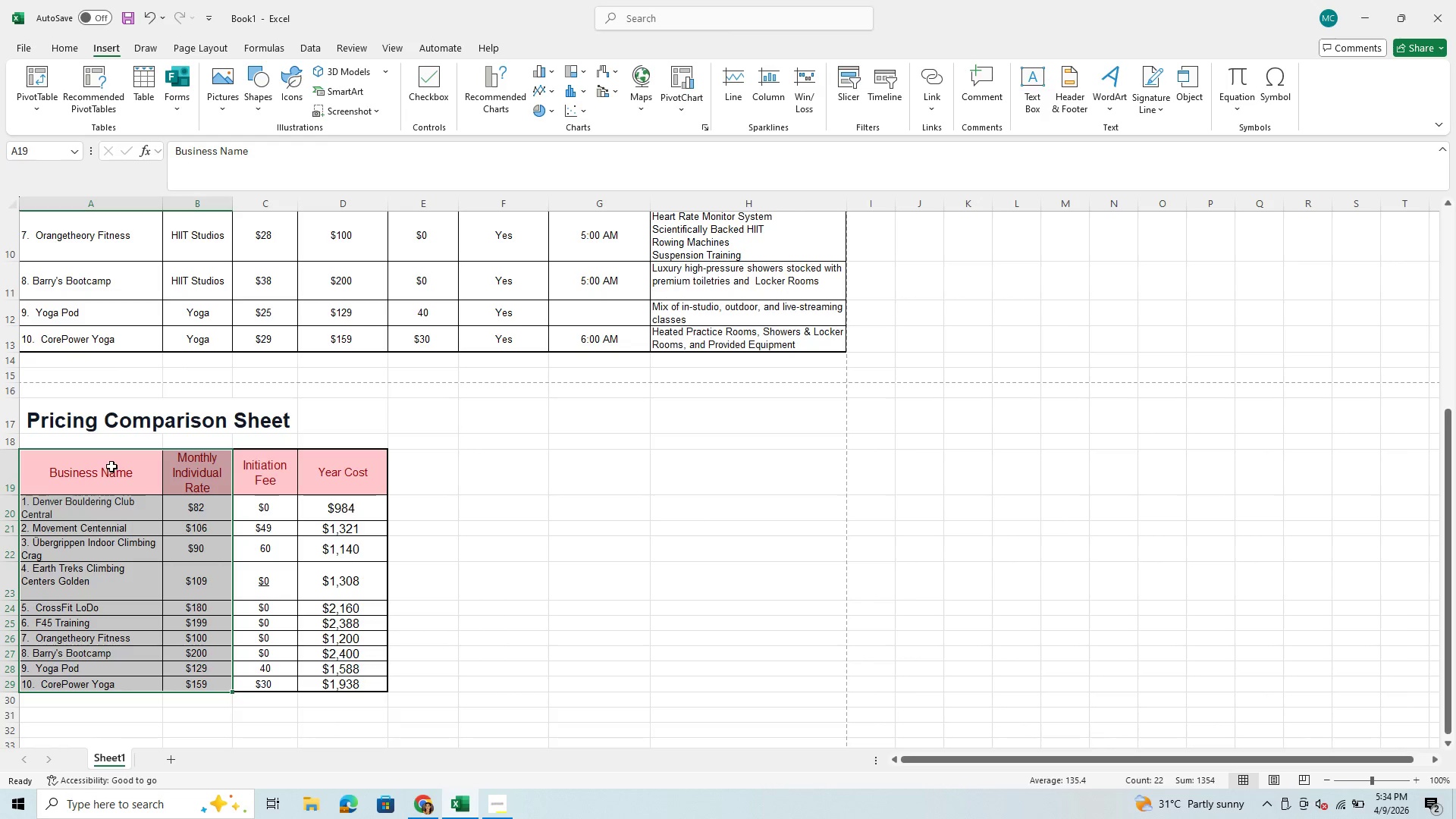 
left_click_drag(start_coordinate=[108, 468], to_coordinate=[176, 686])
 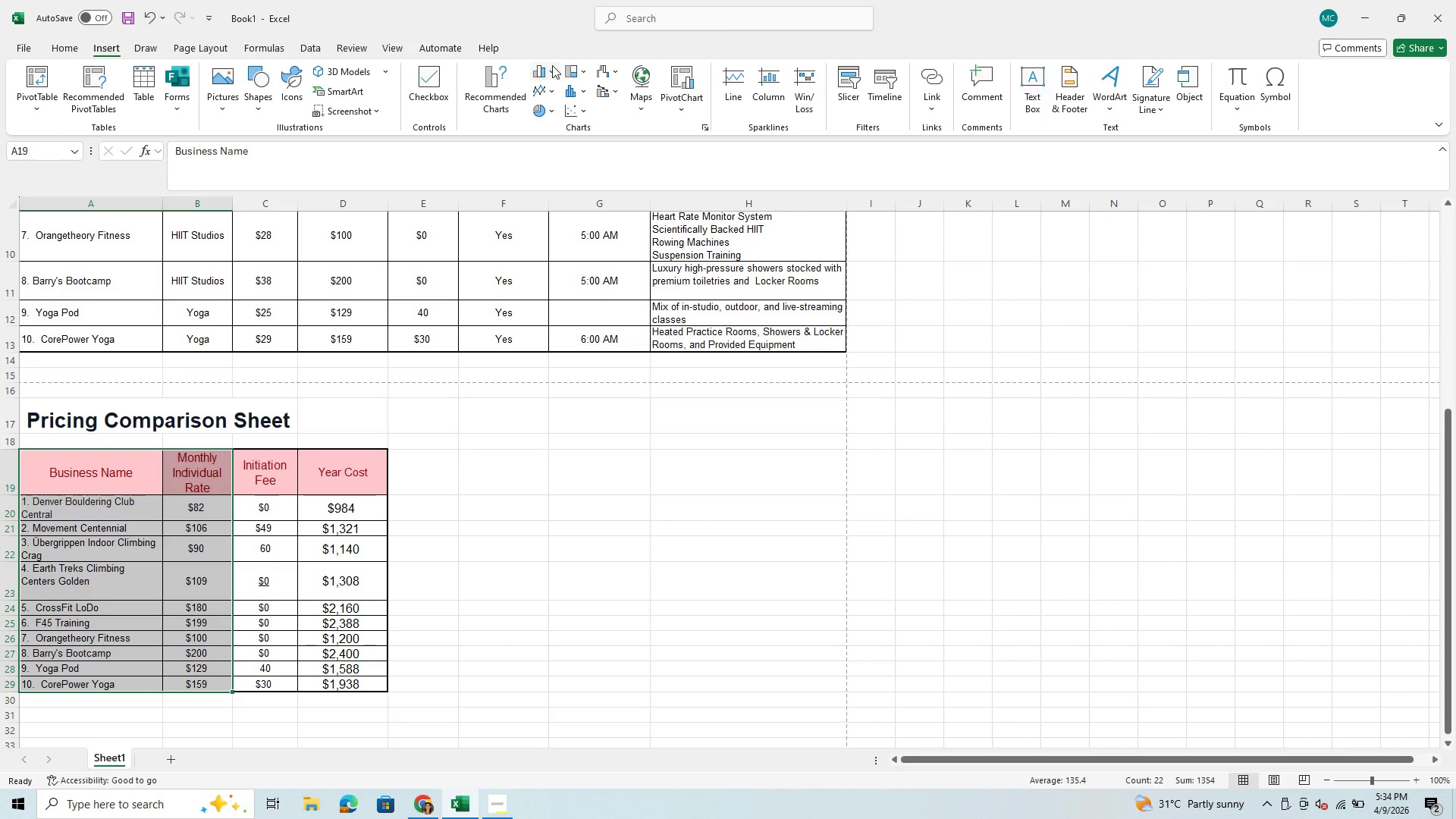 
left_click([552, 69])
 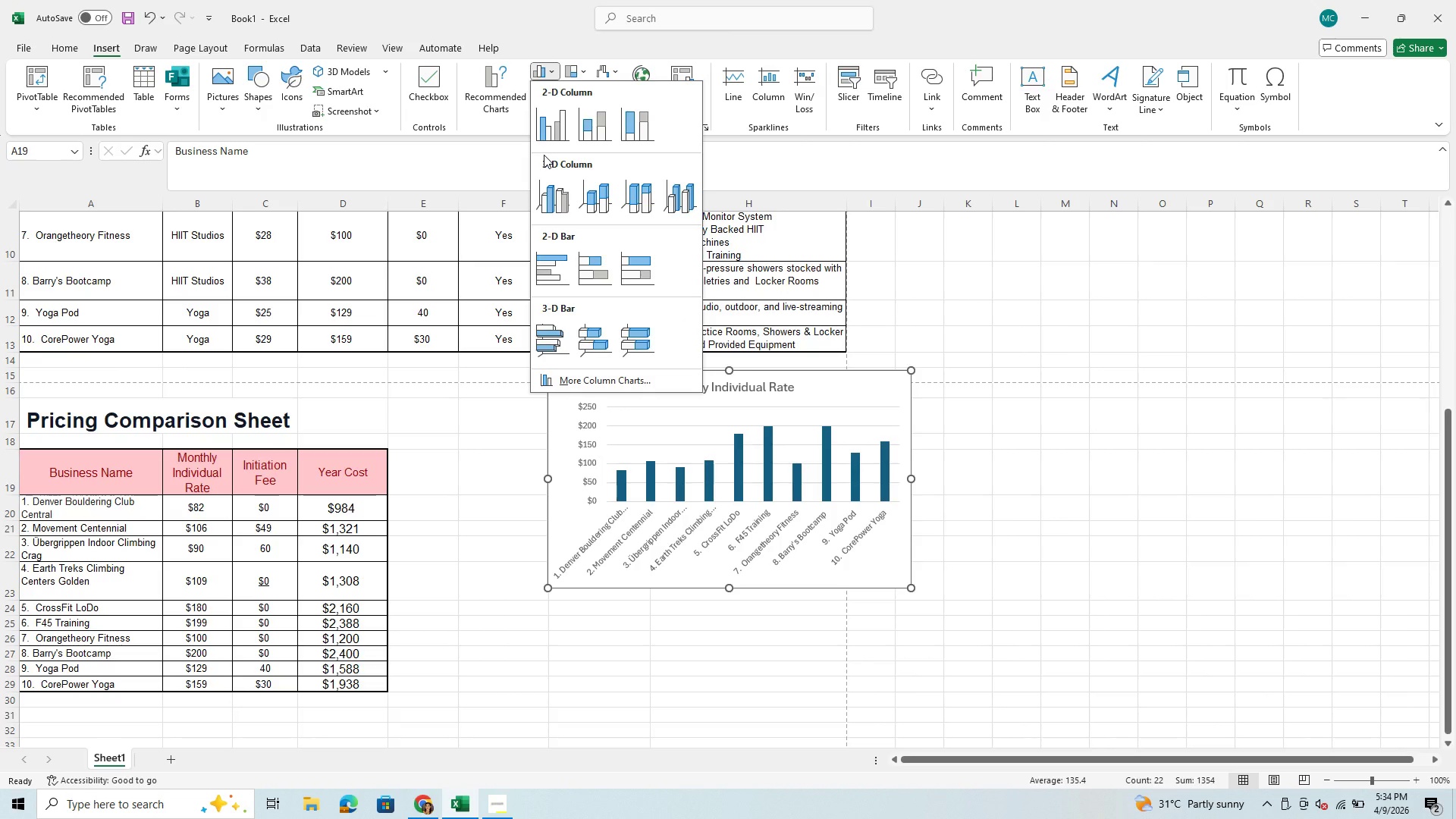 
wait(10.2)
 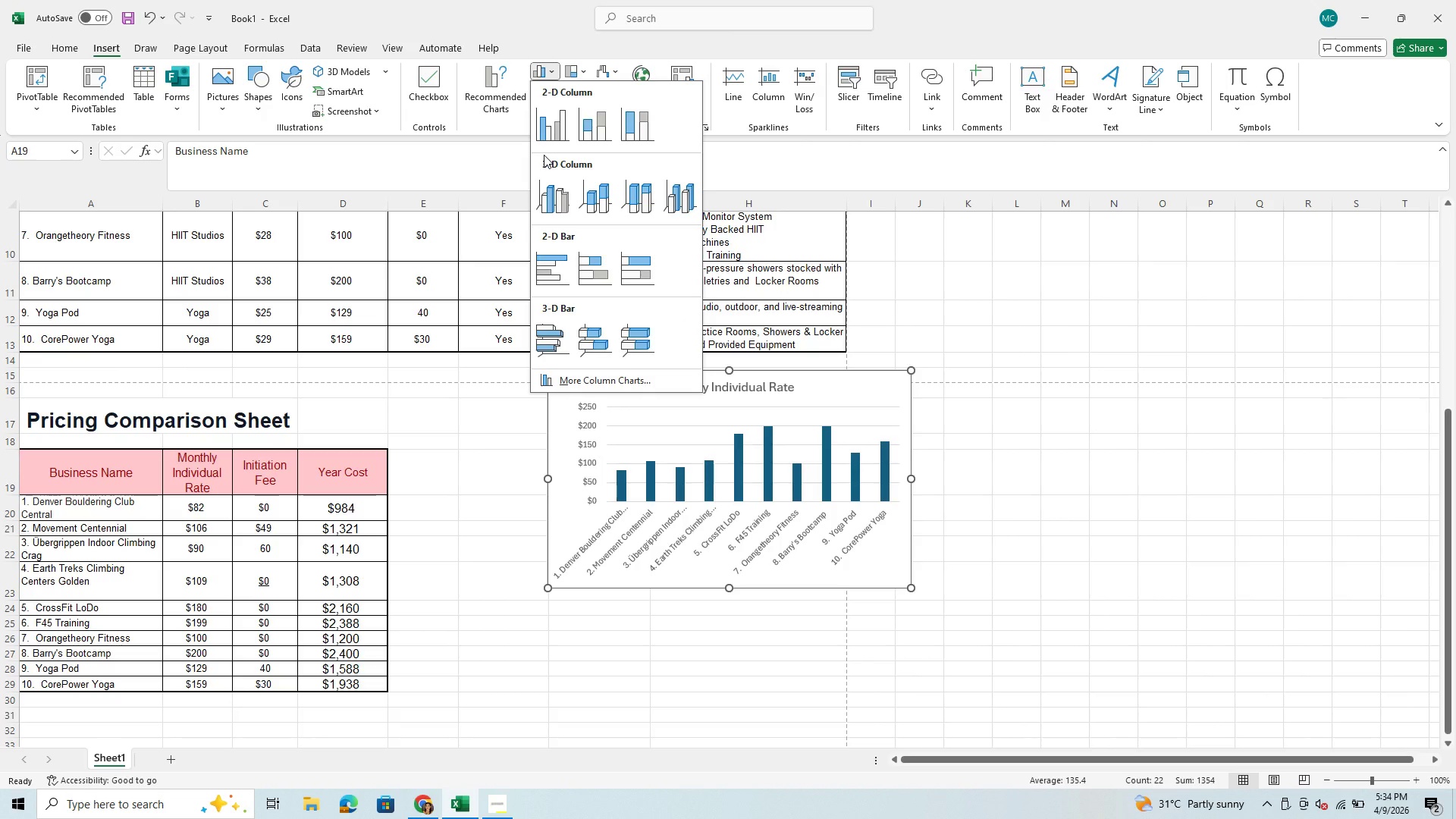 
mouse_move([609, 111])
 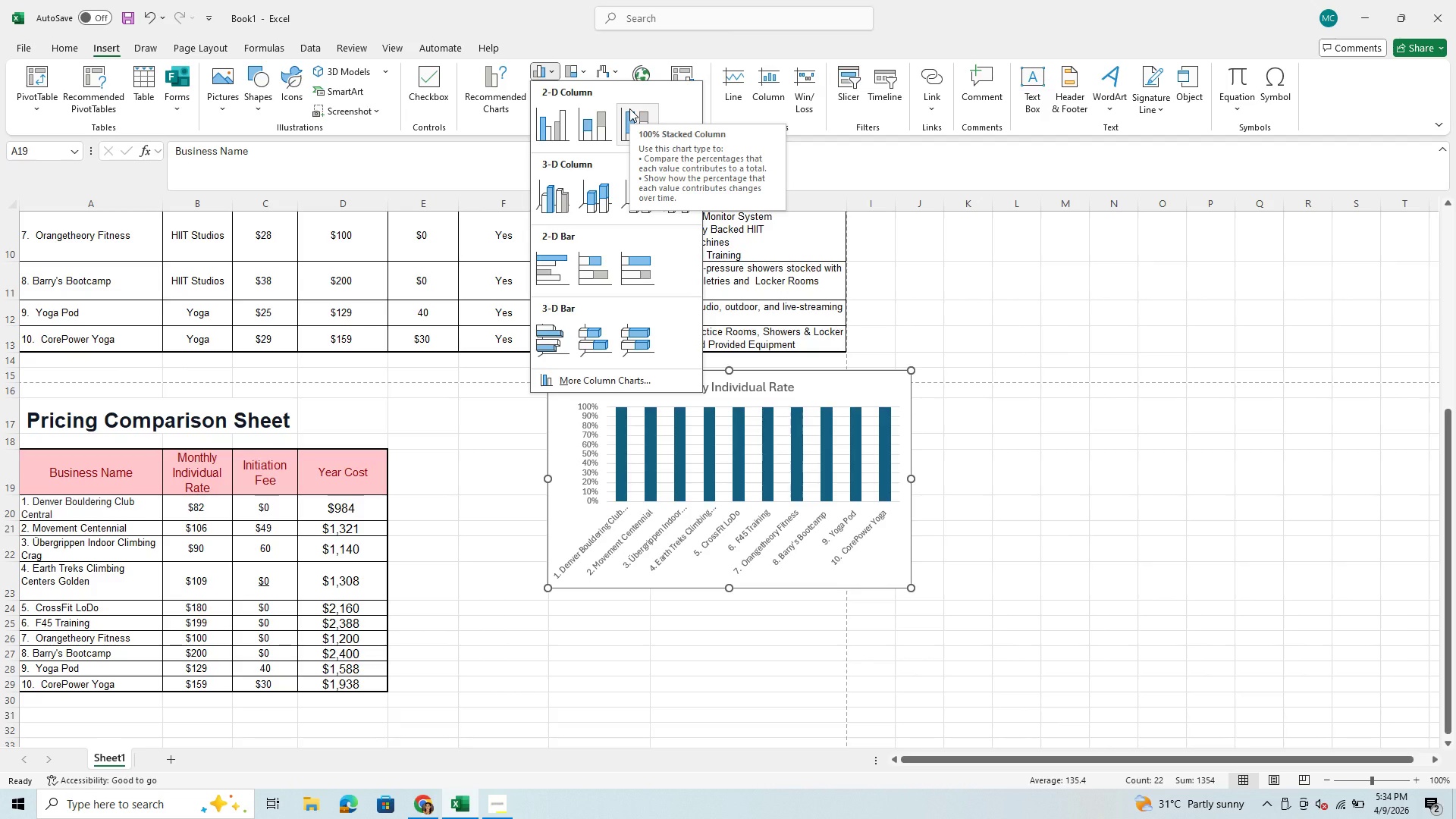 
wait(5.5)
 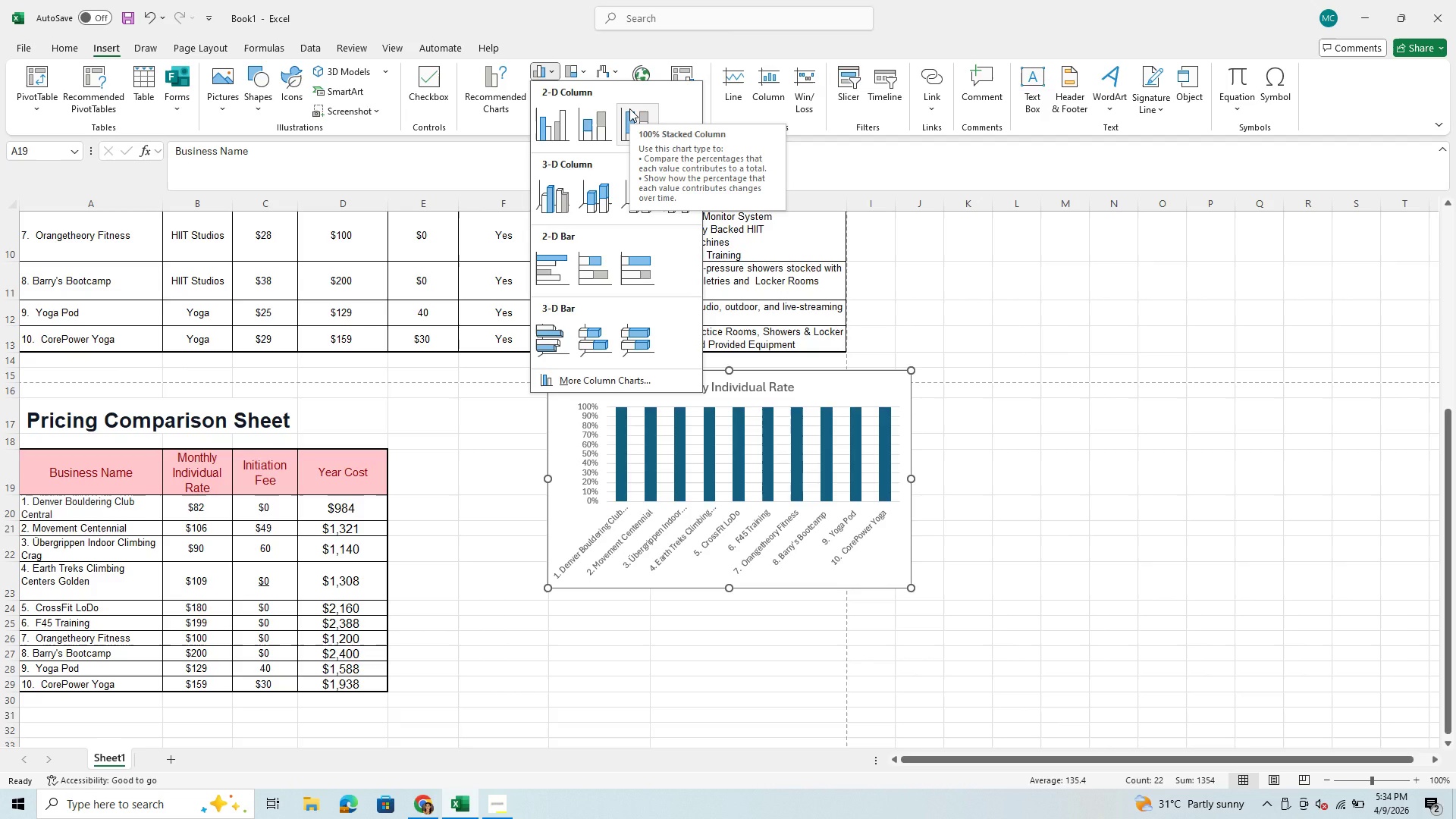 
left_click([629, 108])
 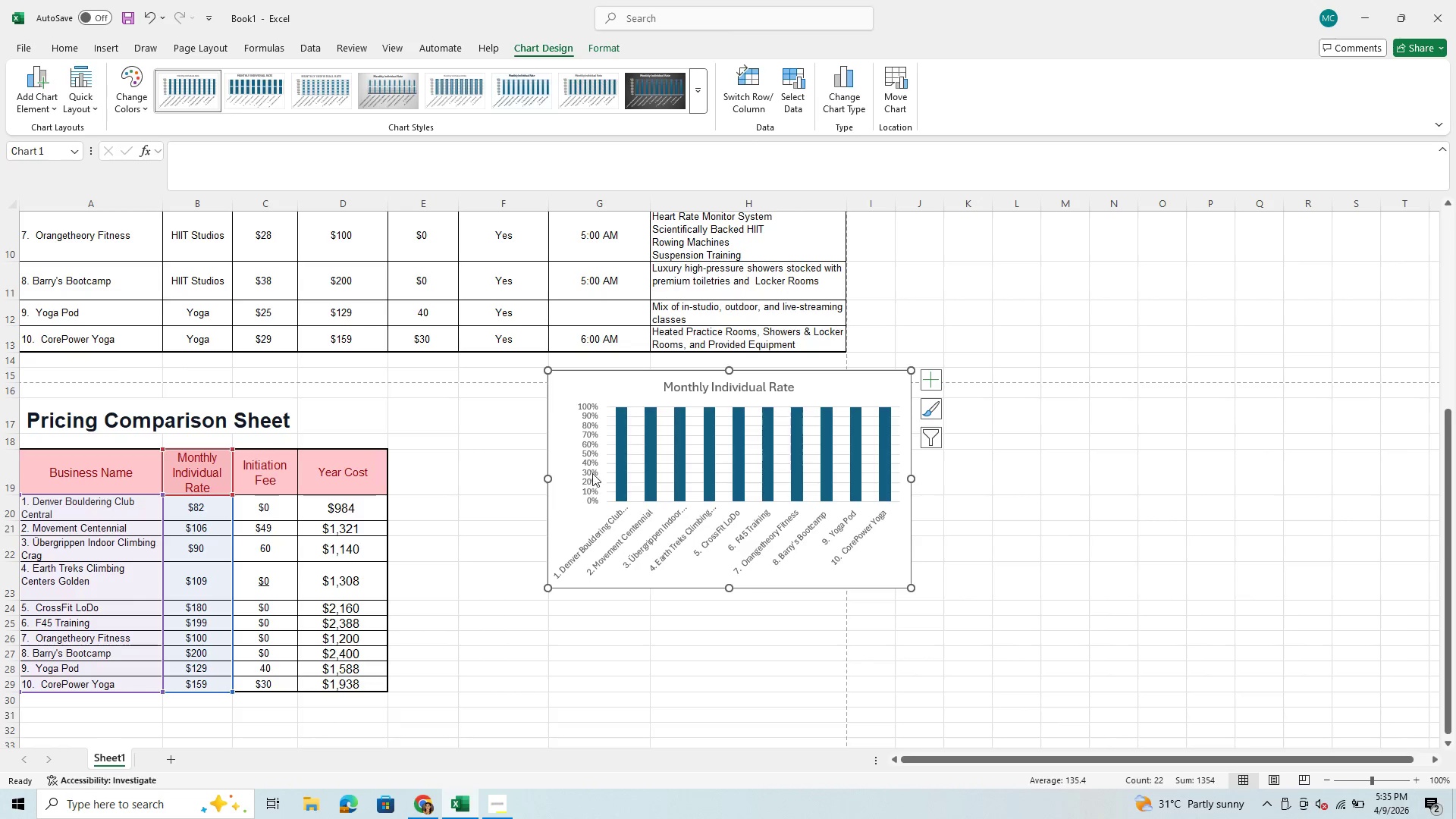 
wait(19.02)
 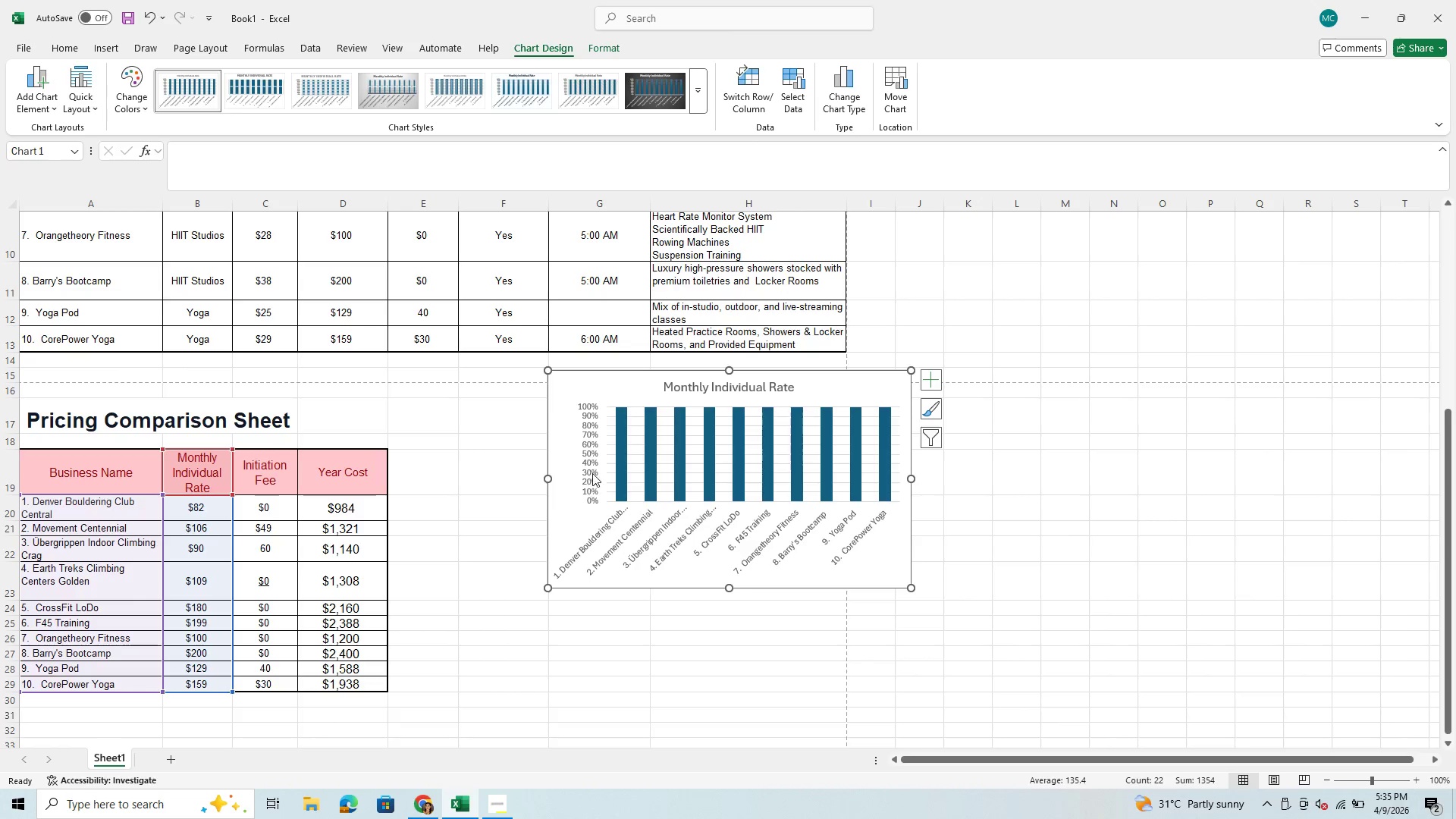 
scroll: coordinate [786, 566], scroll_direction: up, amount: 1.0
 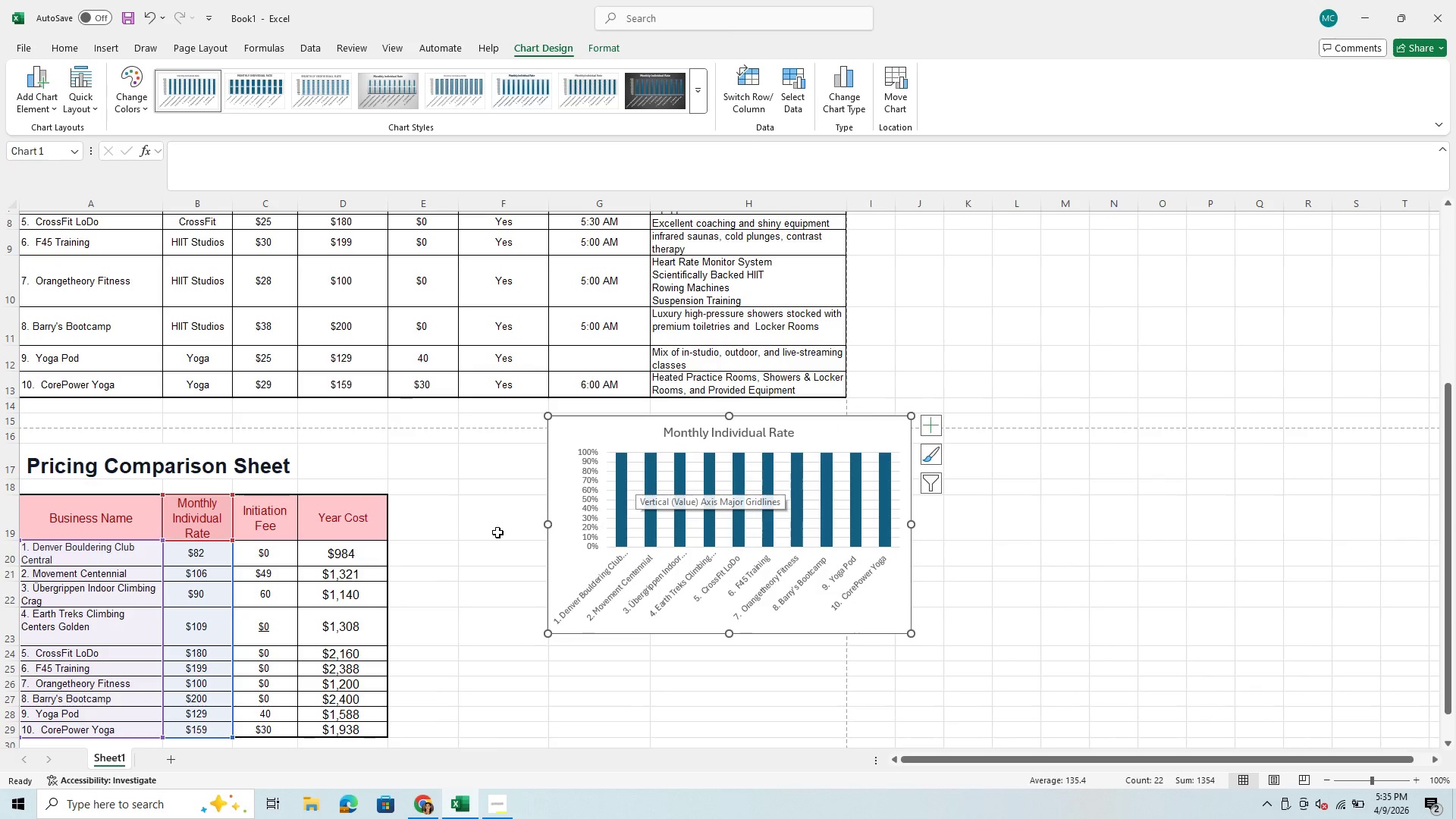 
scroll: coordinate [331, 535], scroll_direction: down, amount: 2.0
 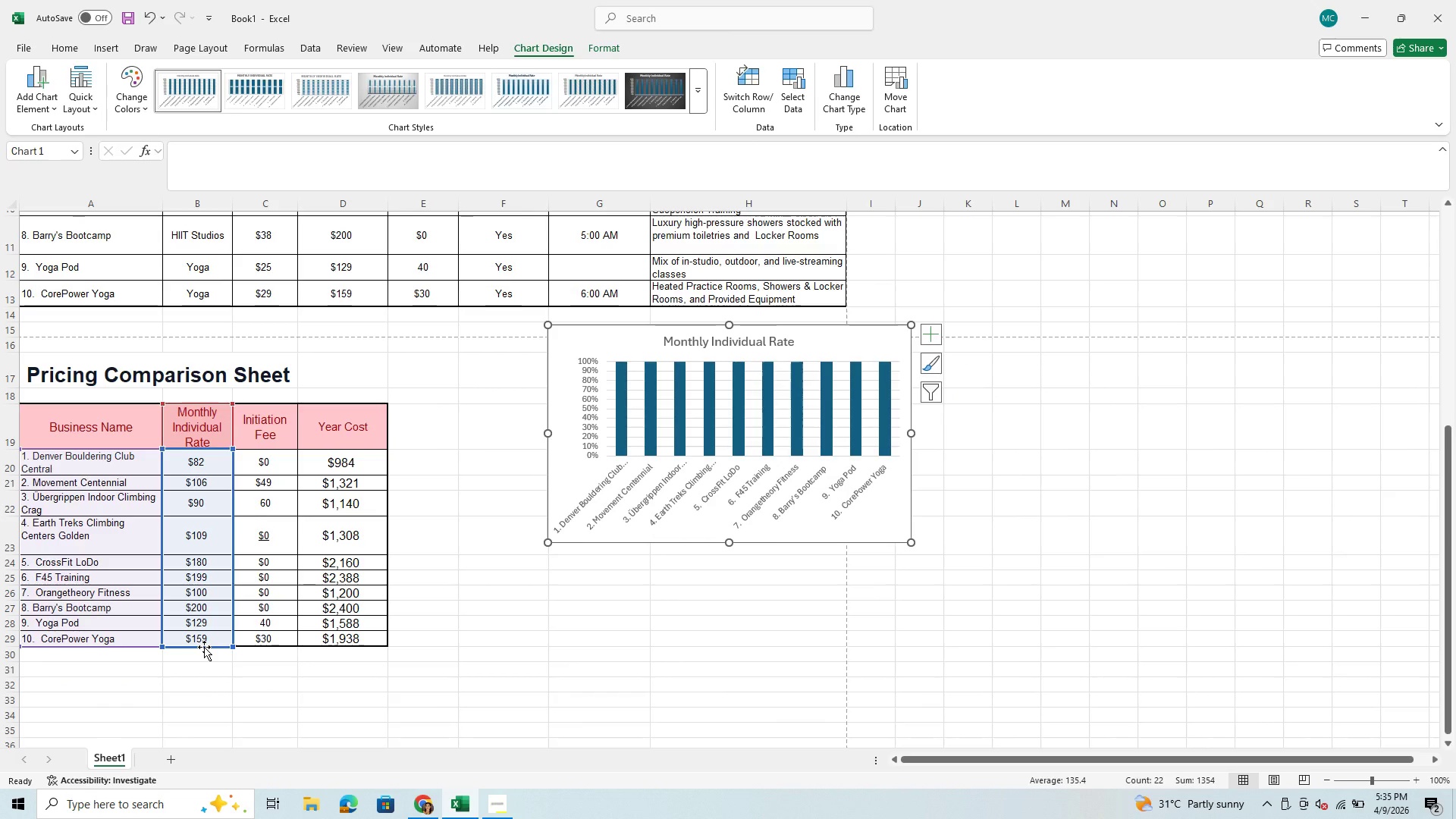 
wait(10.45)
 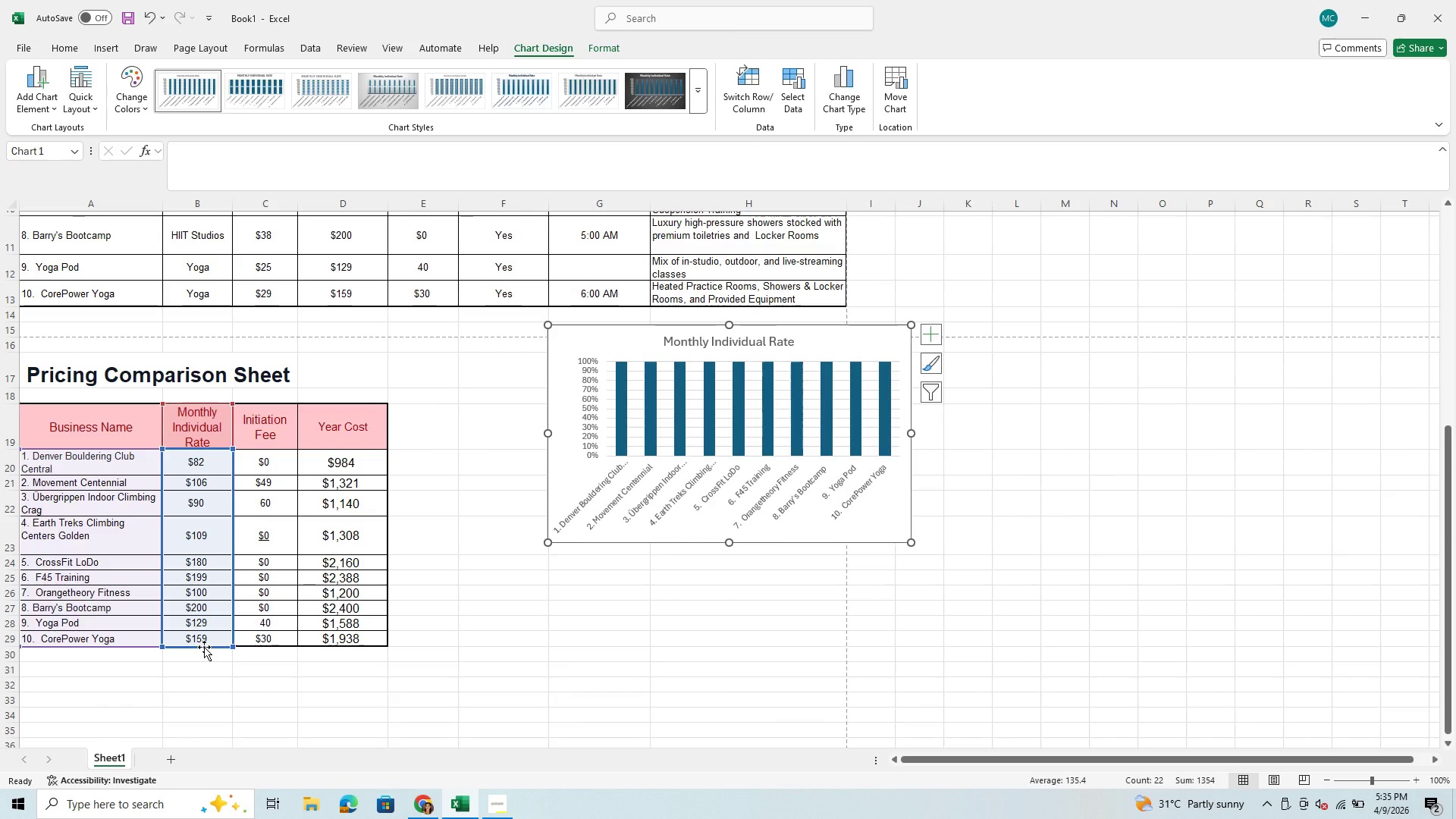 
left_click([140, 11])
 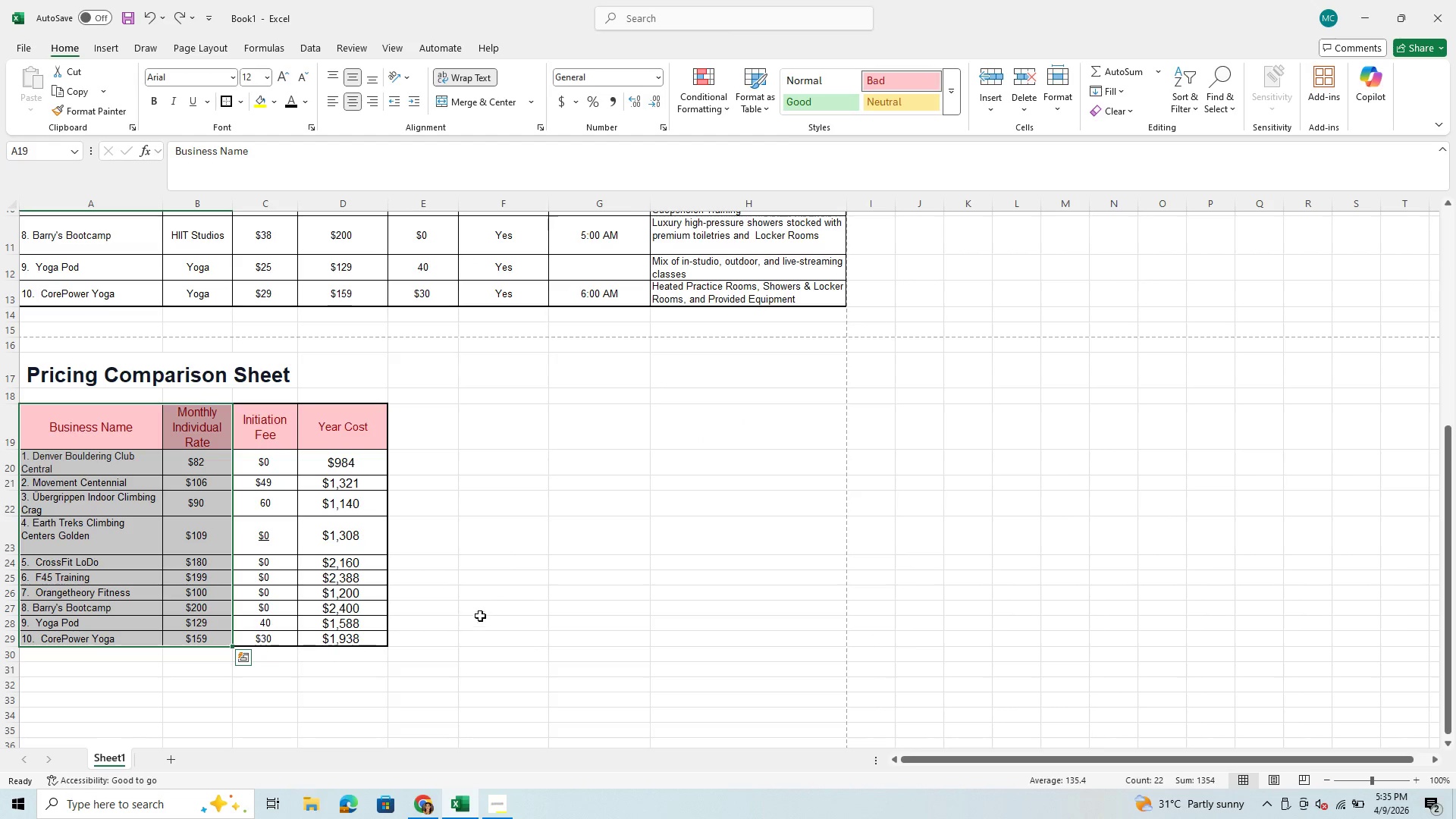 
left_click([482, 613])
 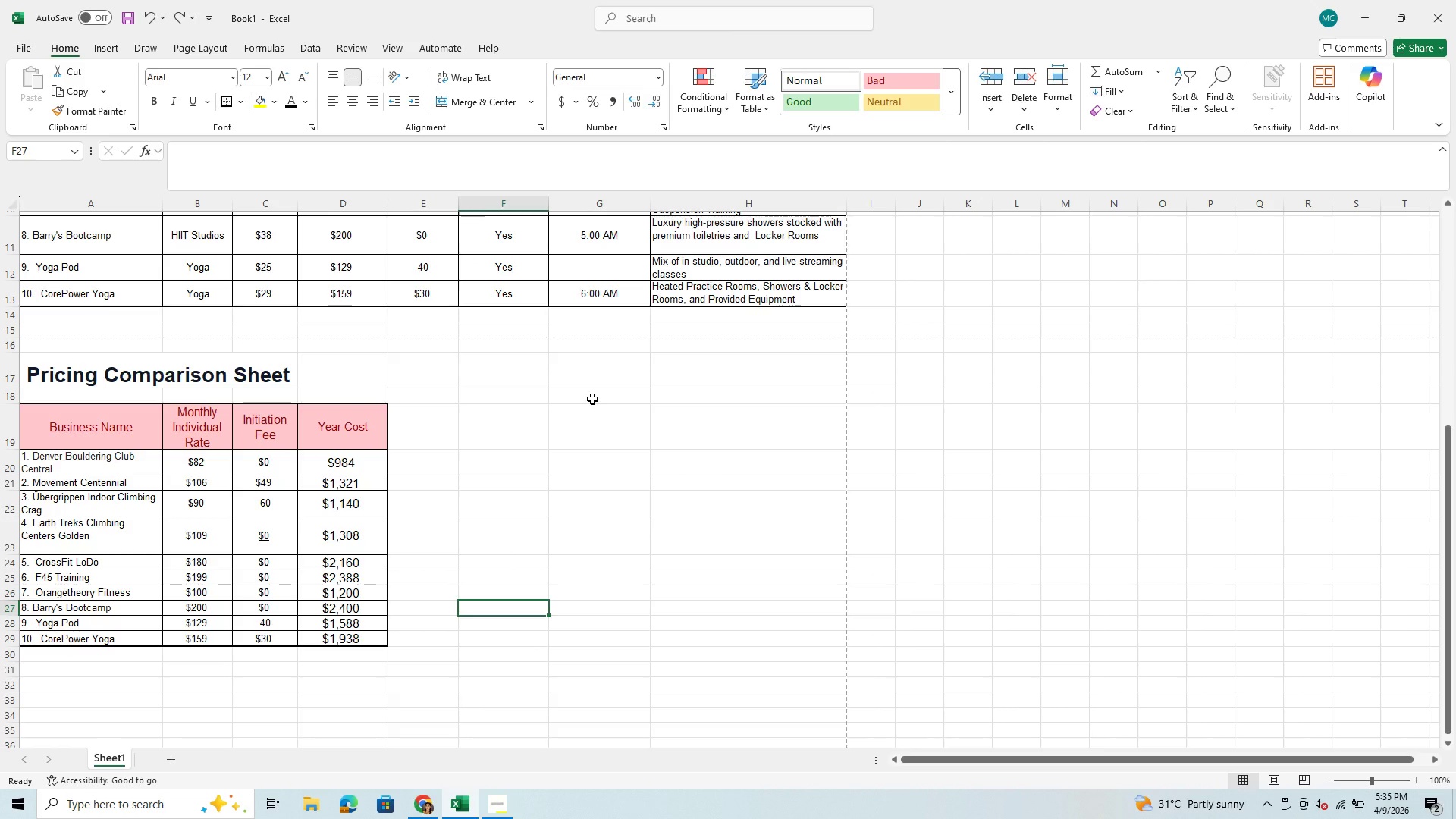 
wait(26.91)
 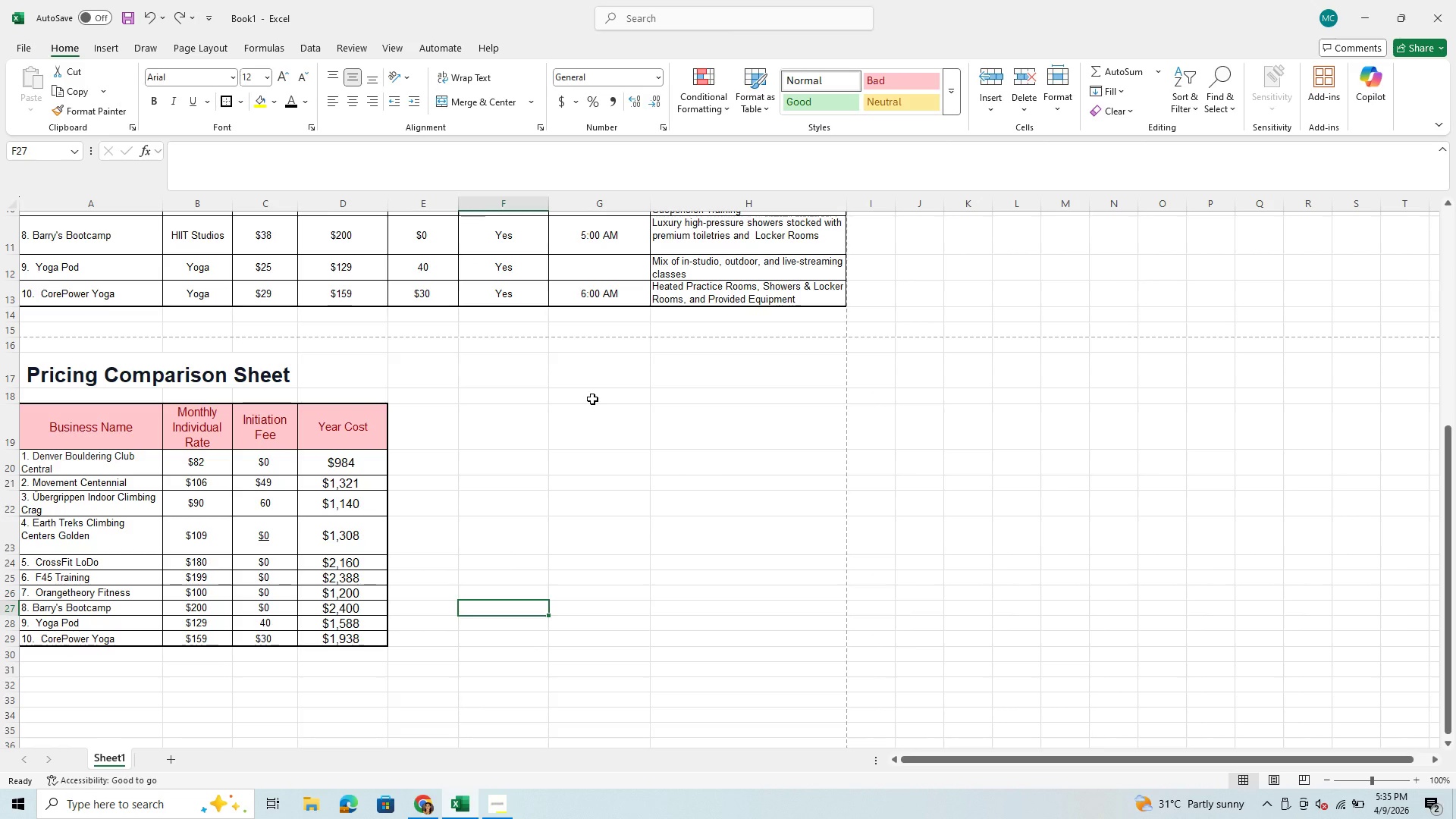 
left_click([158, 563])
 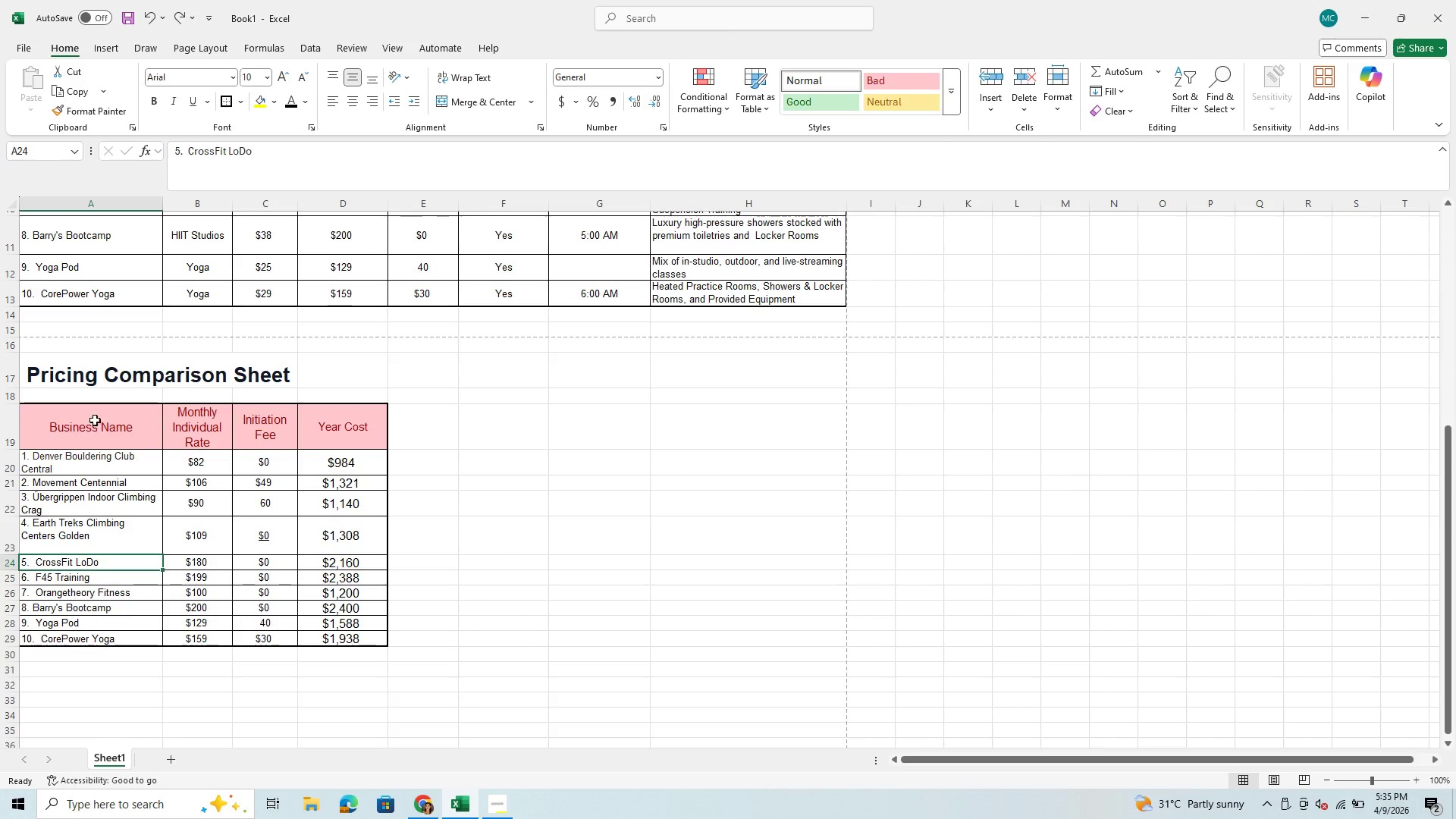 
left_click_drag(start_coordinate=[95, 420], to_coordinate=[195, 637])
 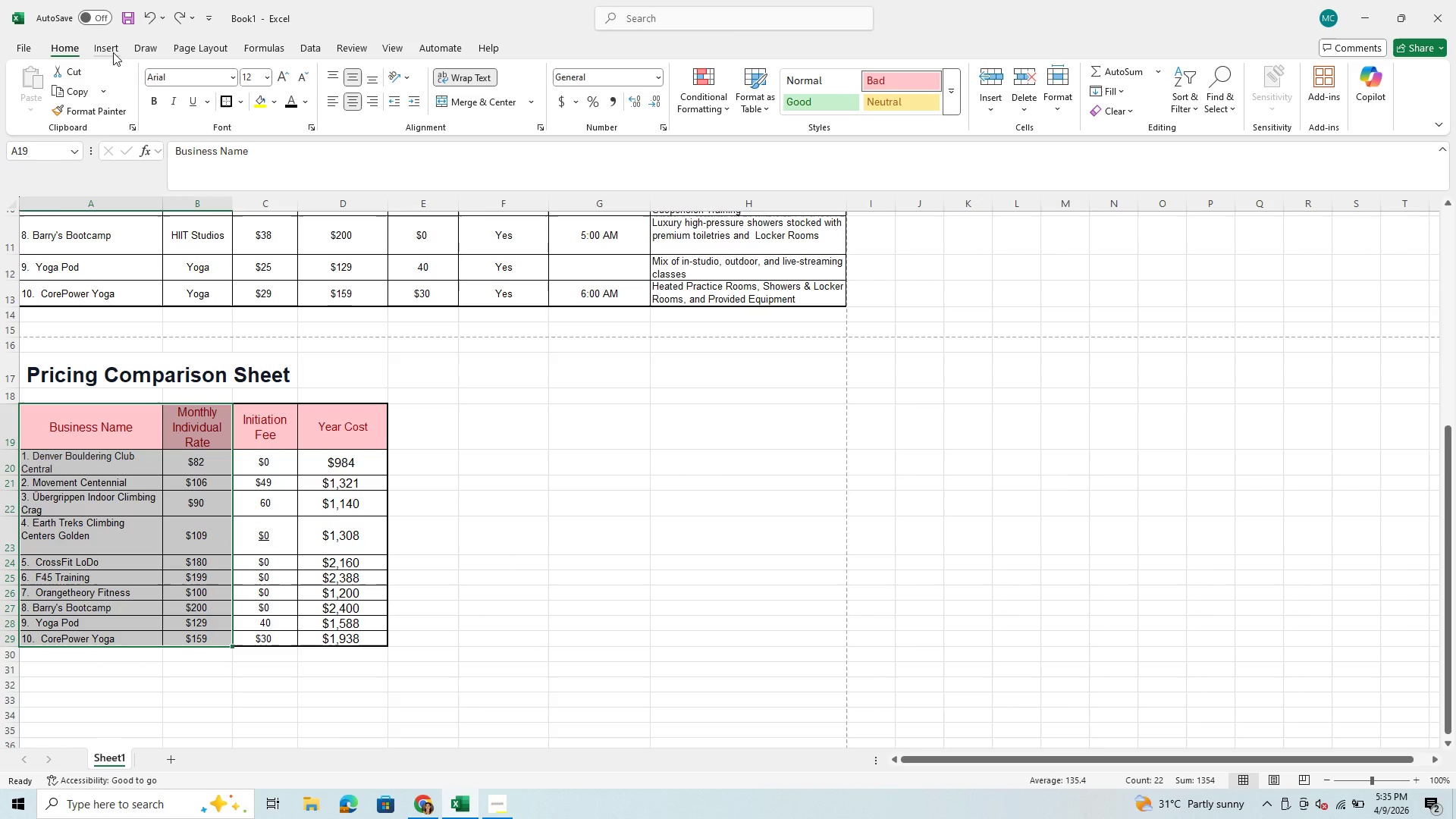 
left_click([113, 52])
 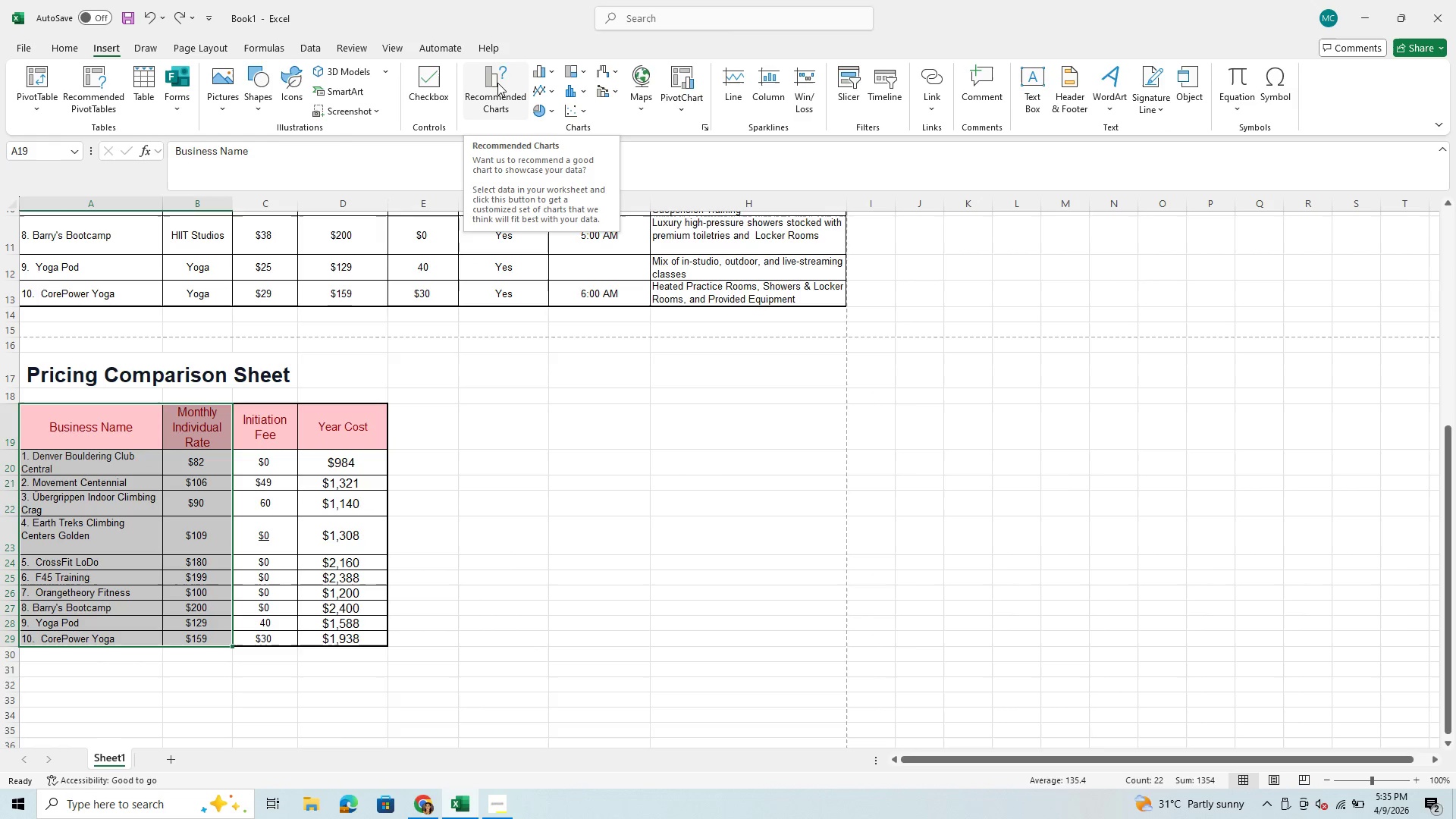 
left_click([492, 88])
 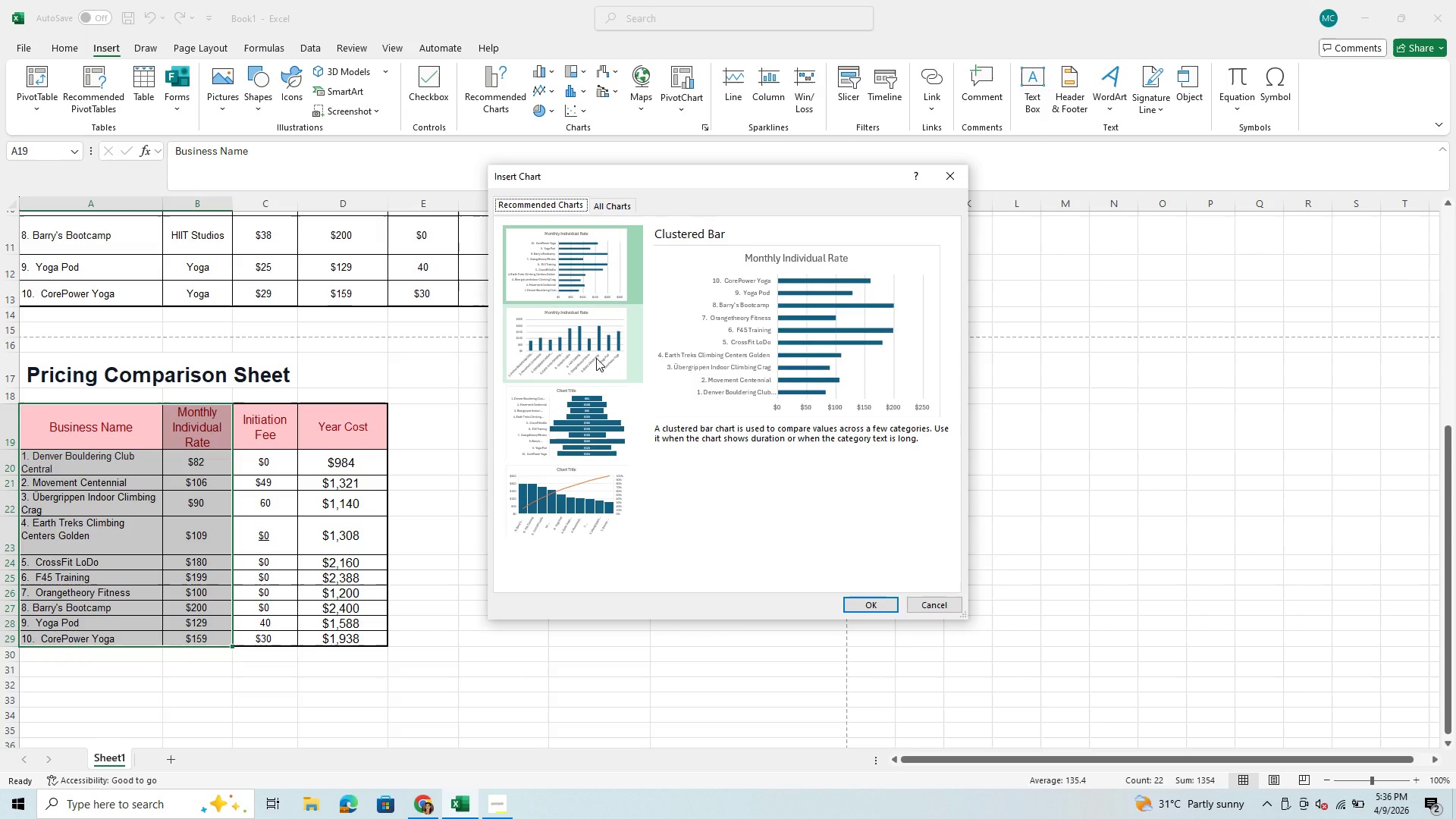 
wait(11.52)
 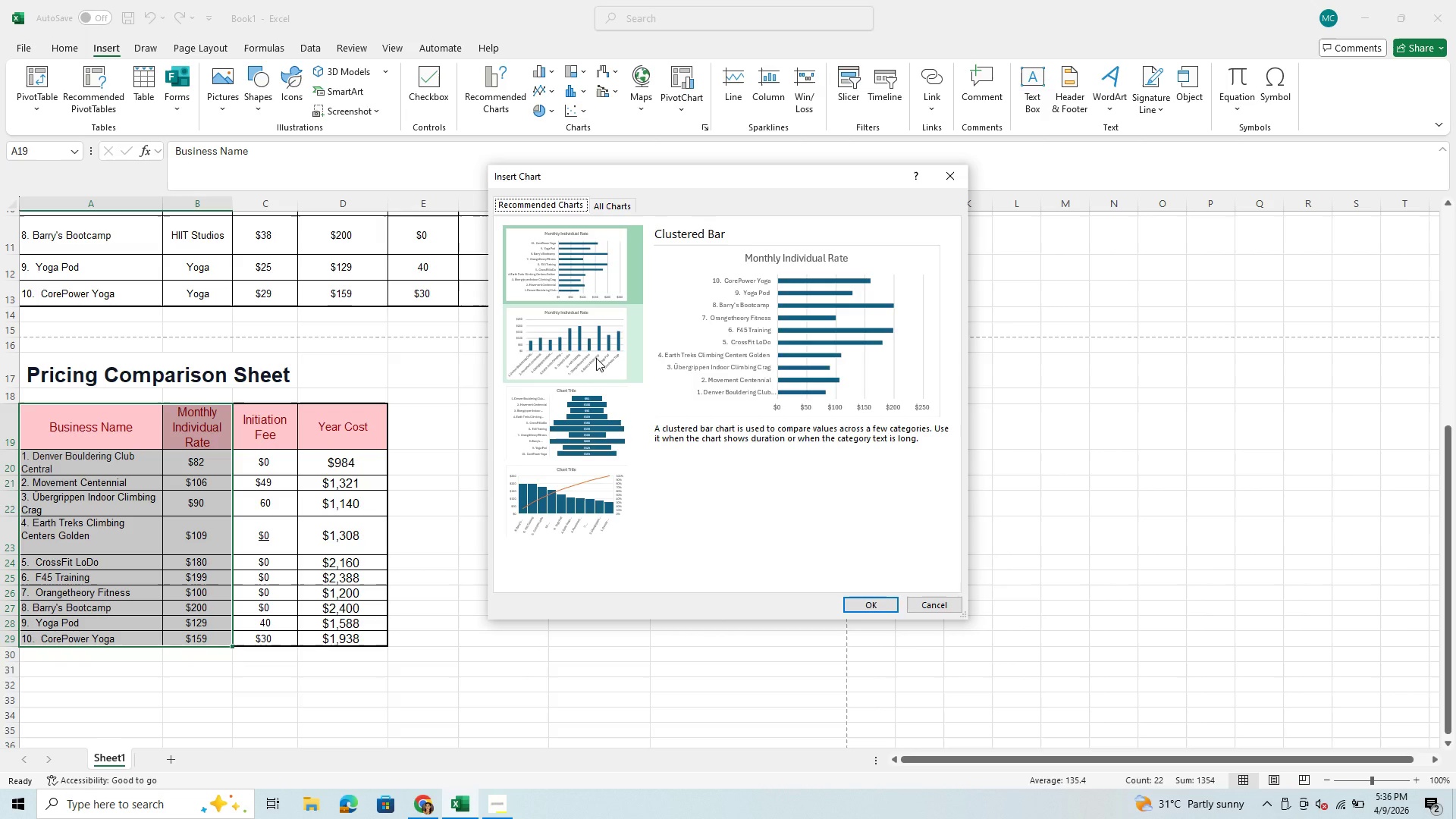 
left_click([792, 339])
 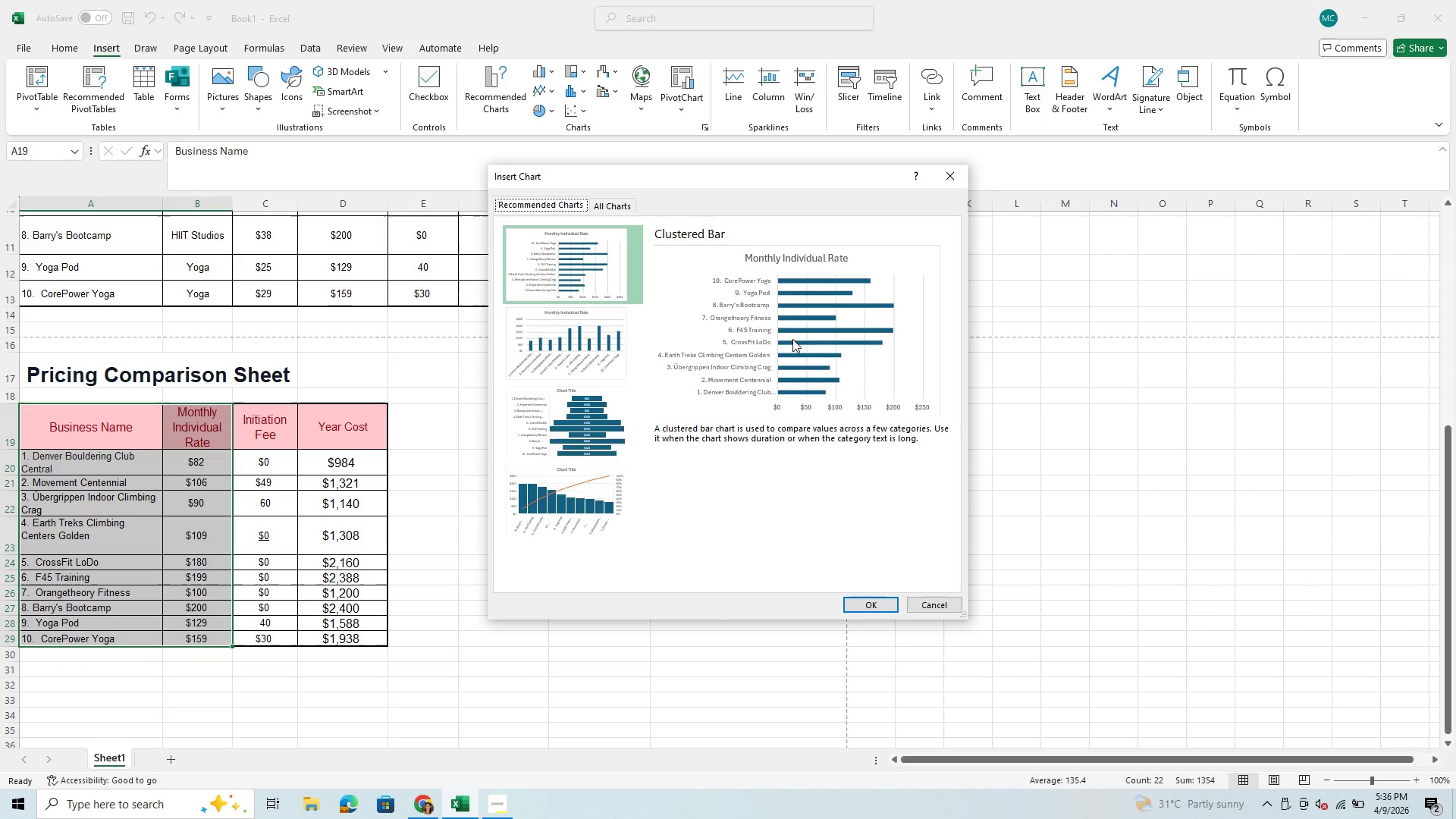 
left_click([805, 328])
 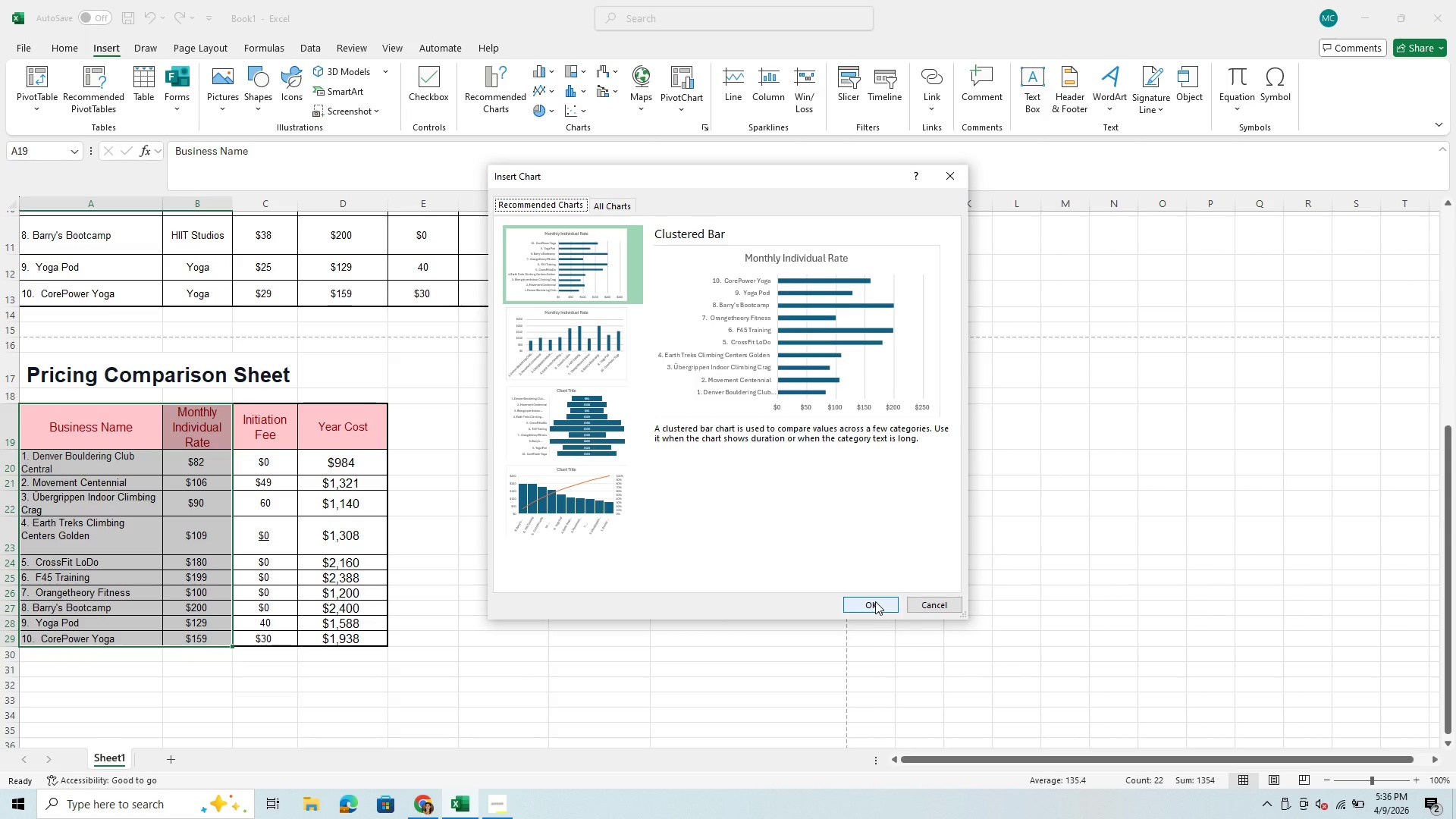 
left_click([875, 601])
 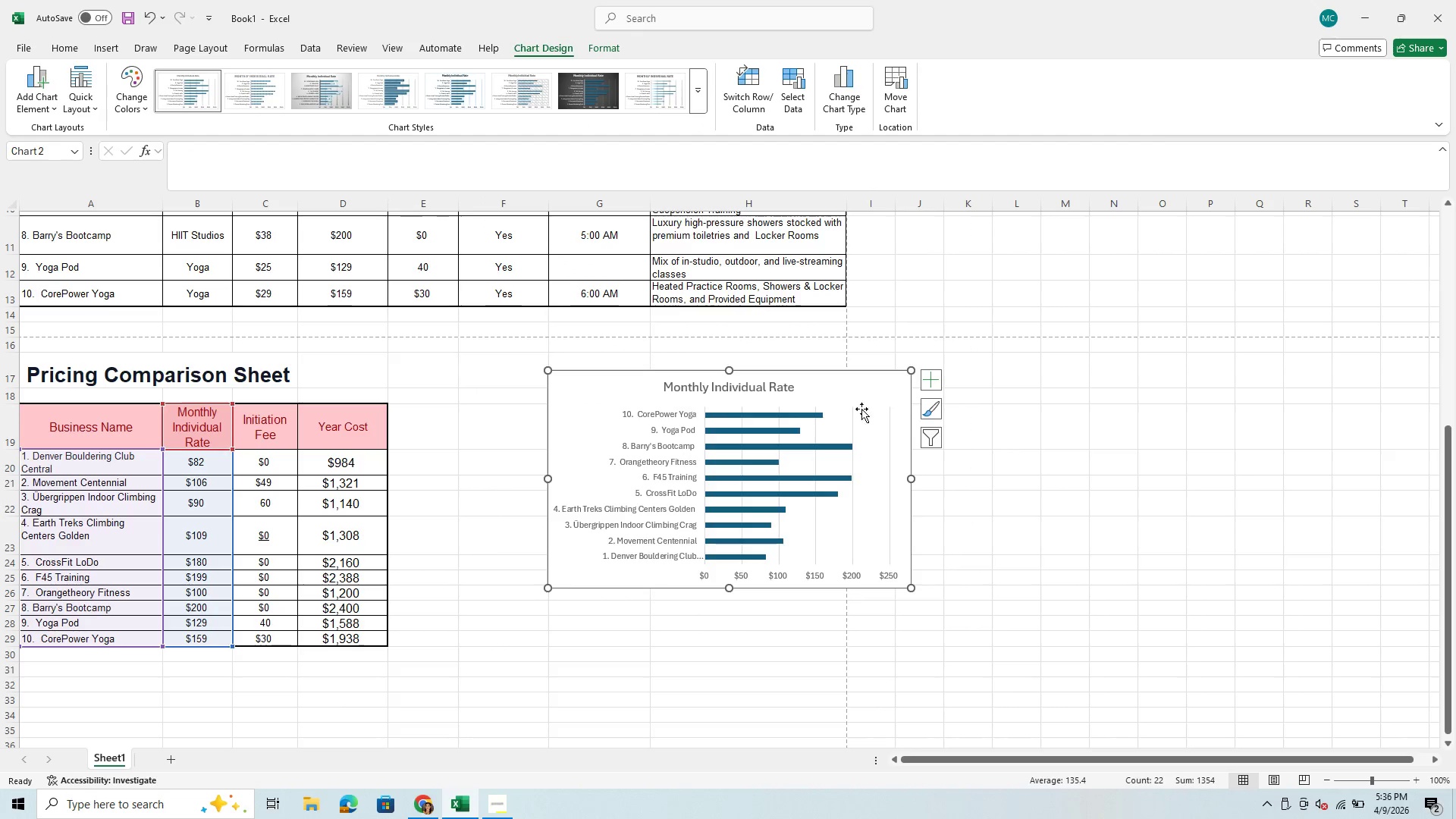 
left_click_drag(start_coordinate=[848, 384], to_coordinate=[725, 417])
 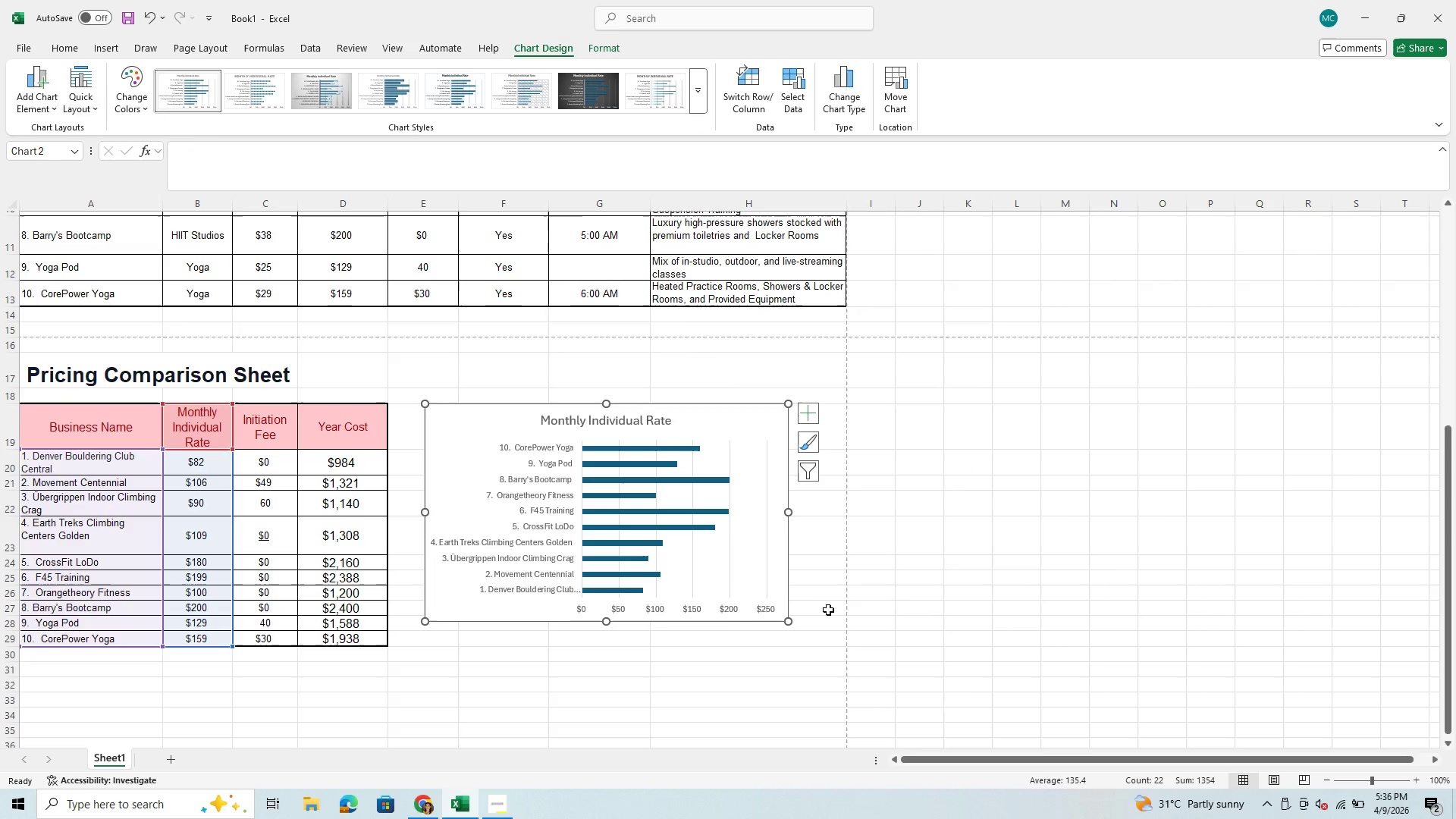 
wait(5.36)
 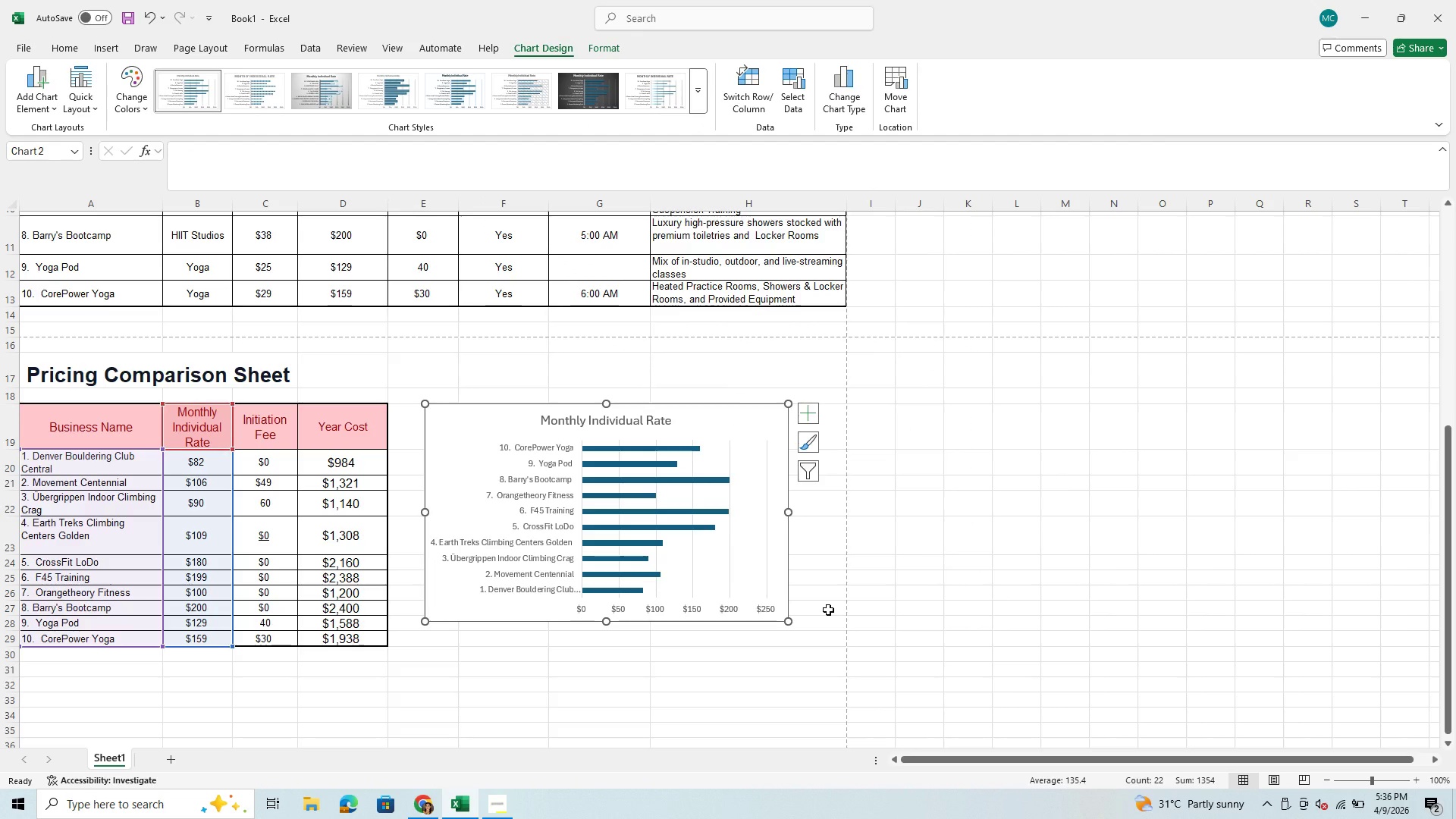 
left_click([530, 443])
 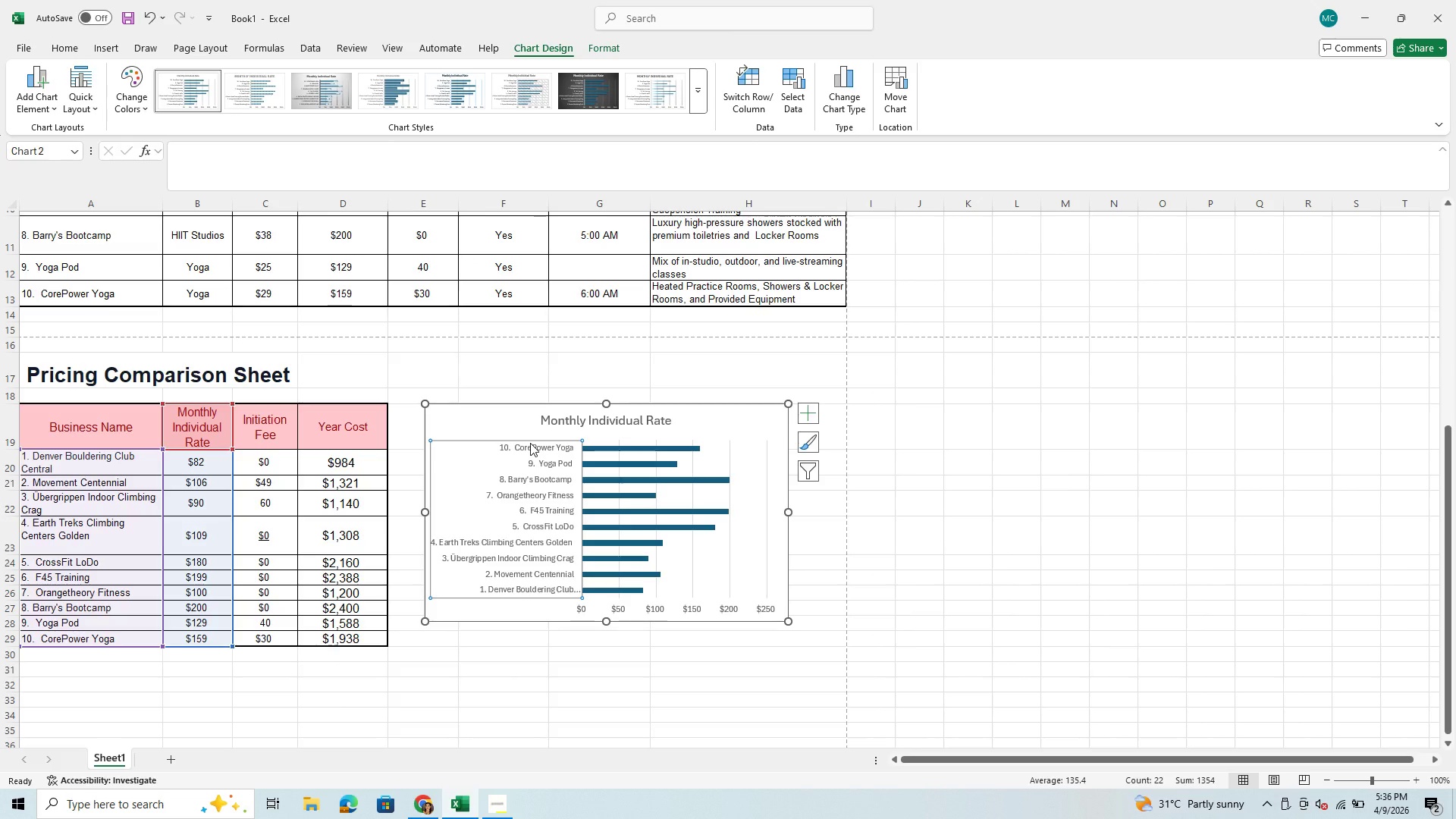 
right_click([530, 443])
 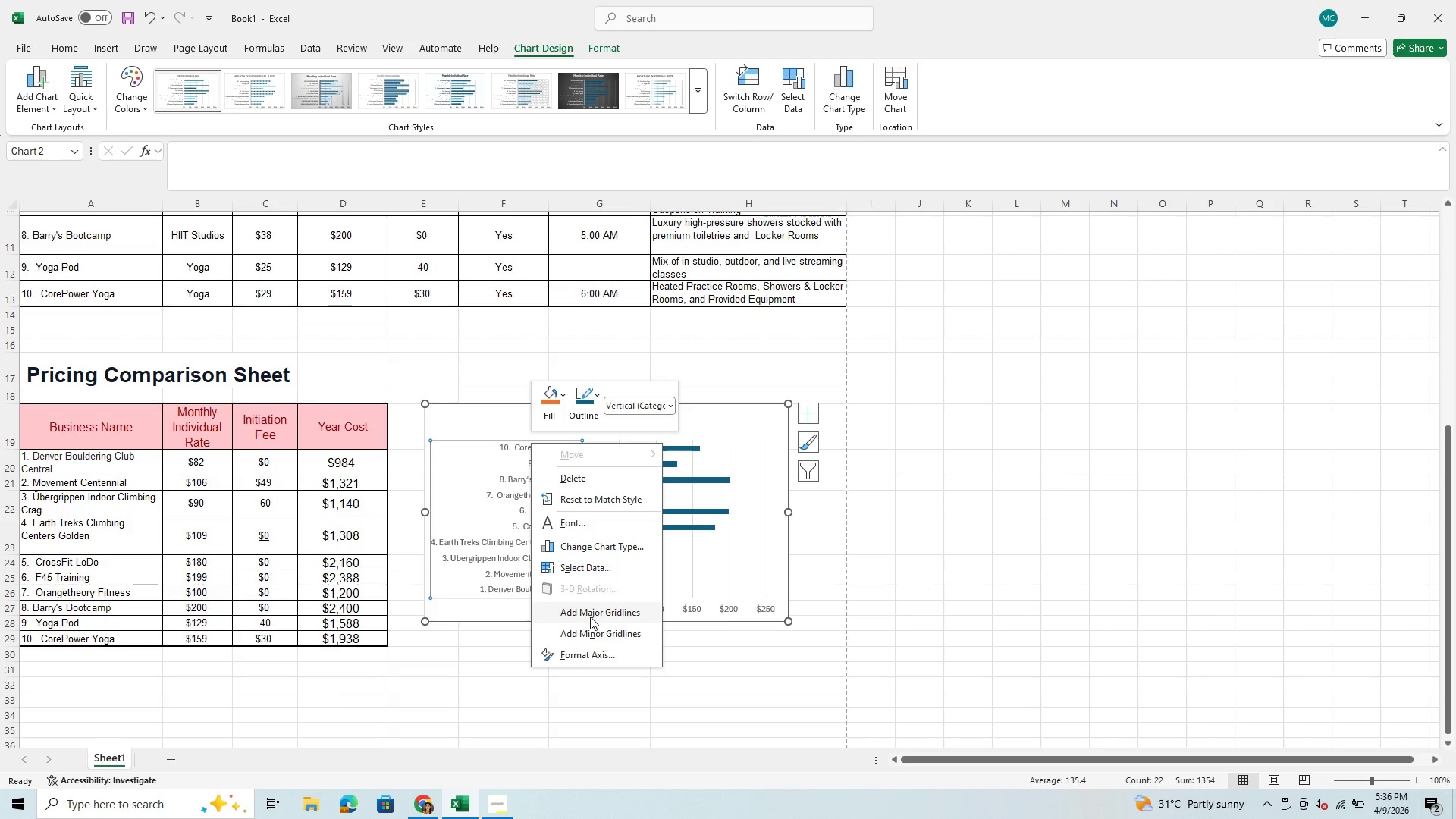 
wait(7.5)
 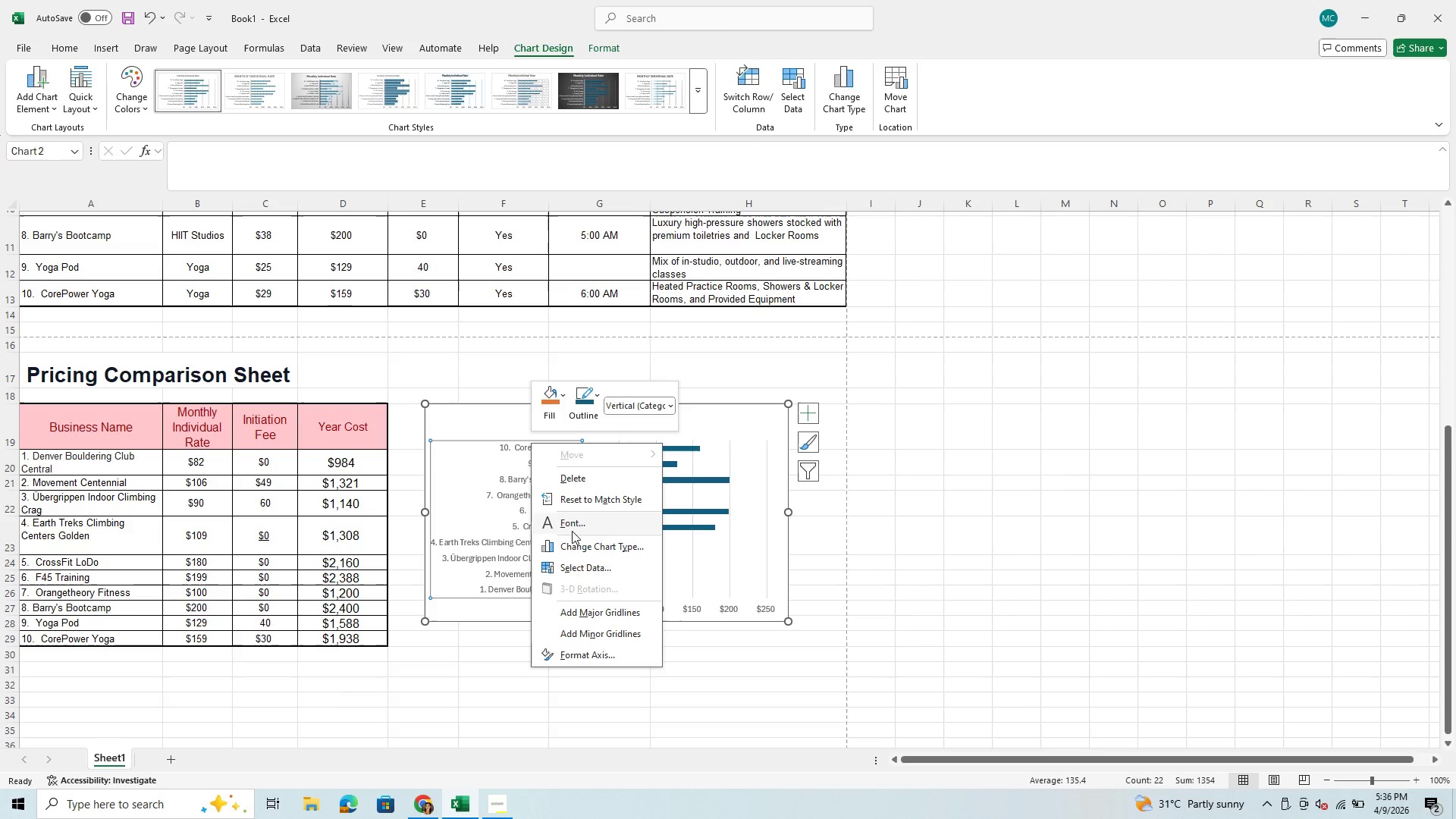 
left_click([592, 653])
 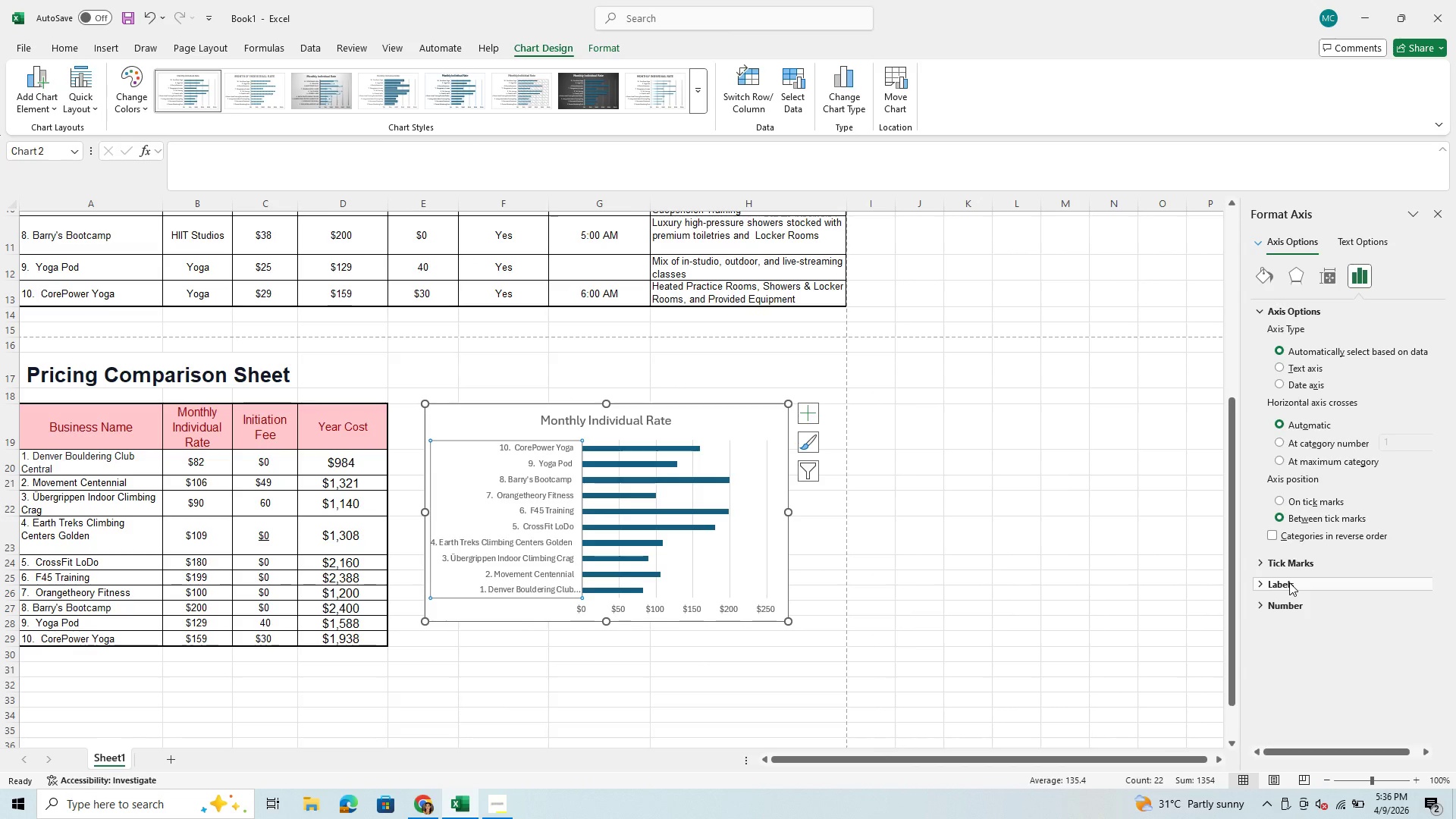 
wait(6.45)
 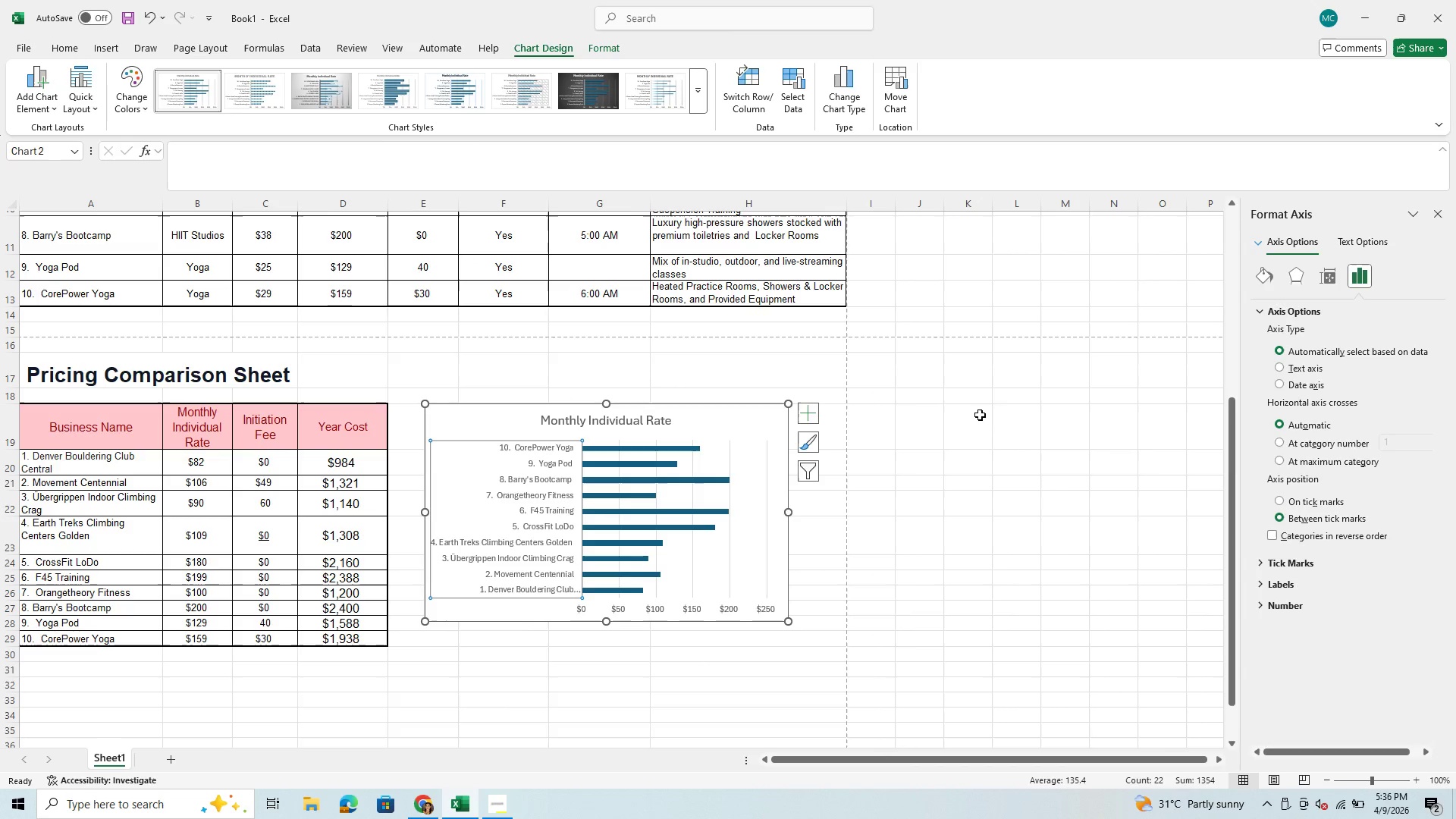 
left_click([1263, 277])
 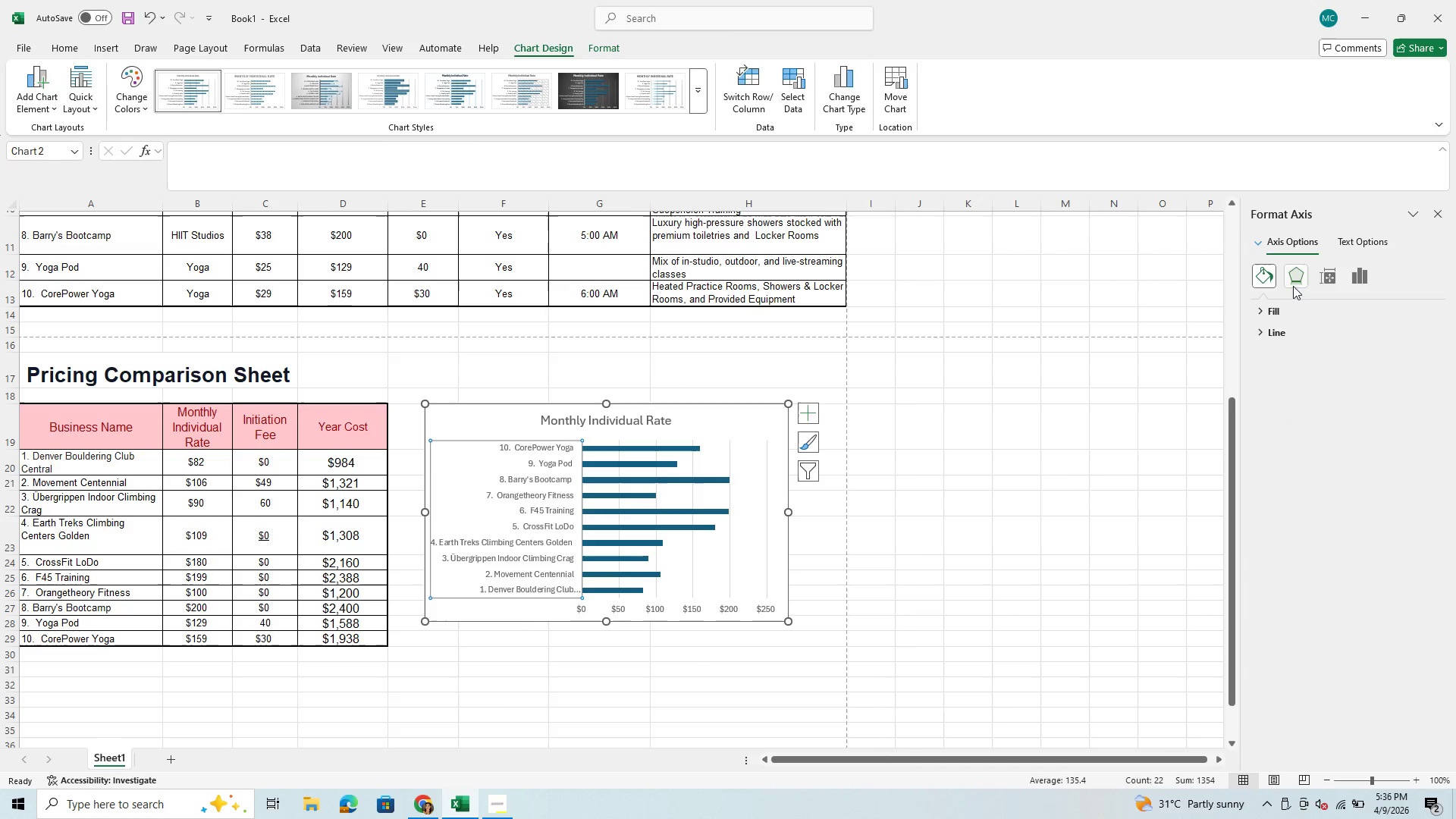 
left_click([1298, 273])
 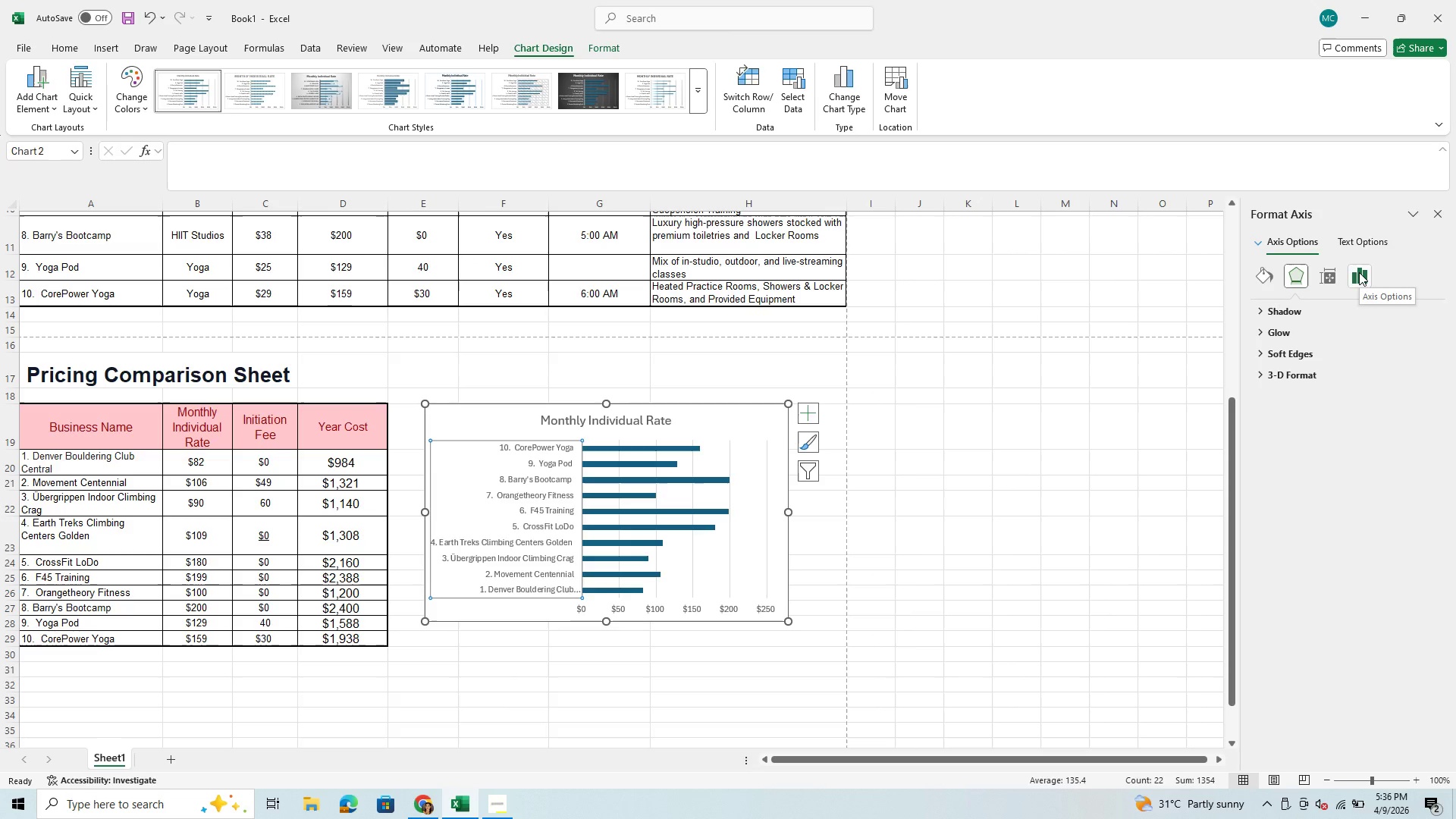 
left_click([1359, 272])
 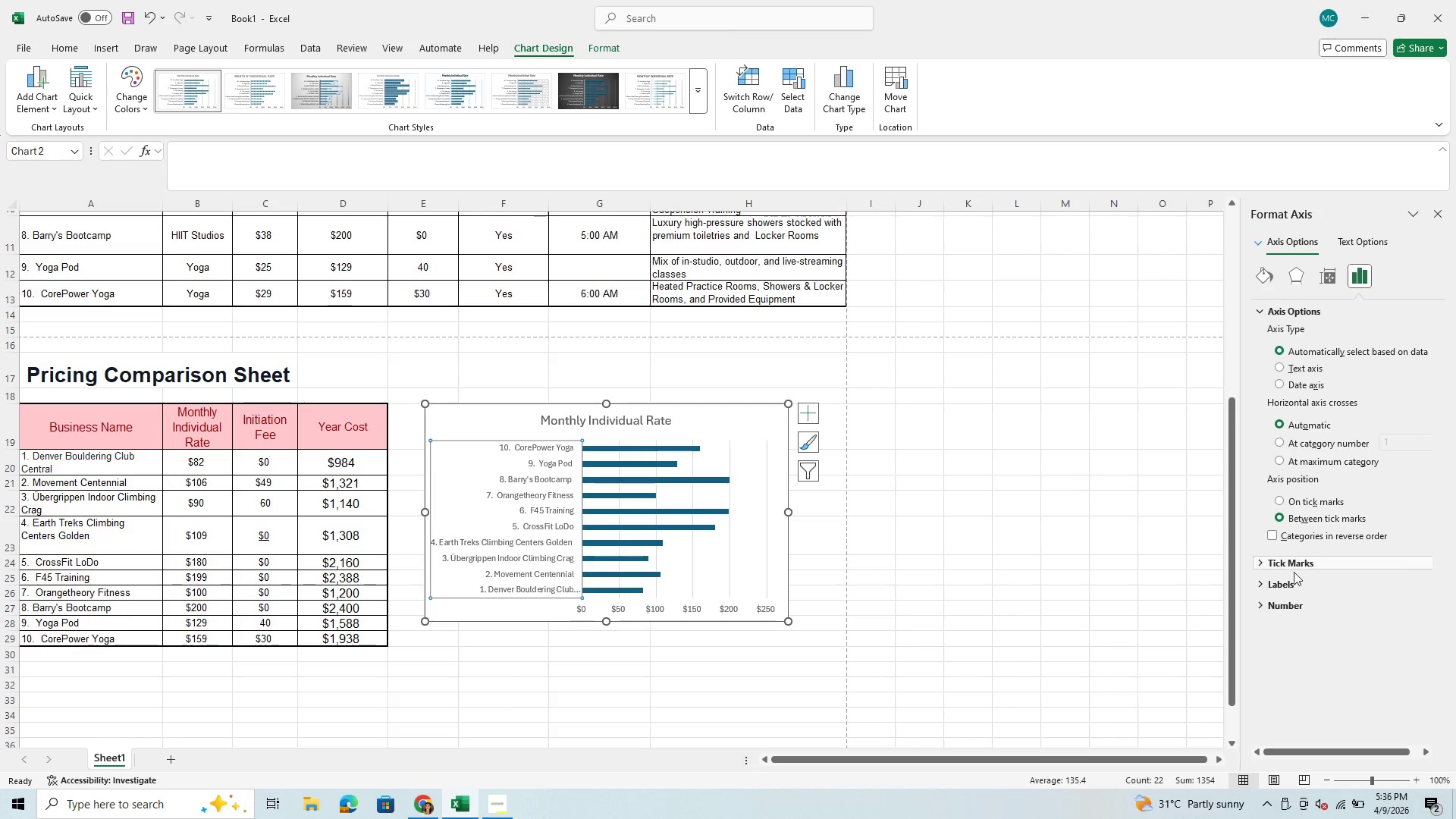 
wait(8.58)
 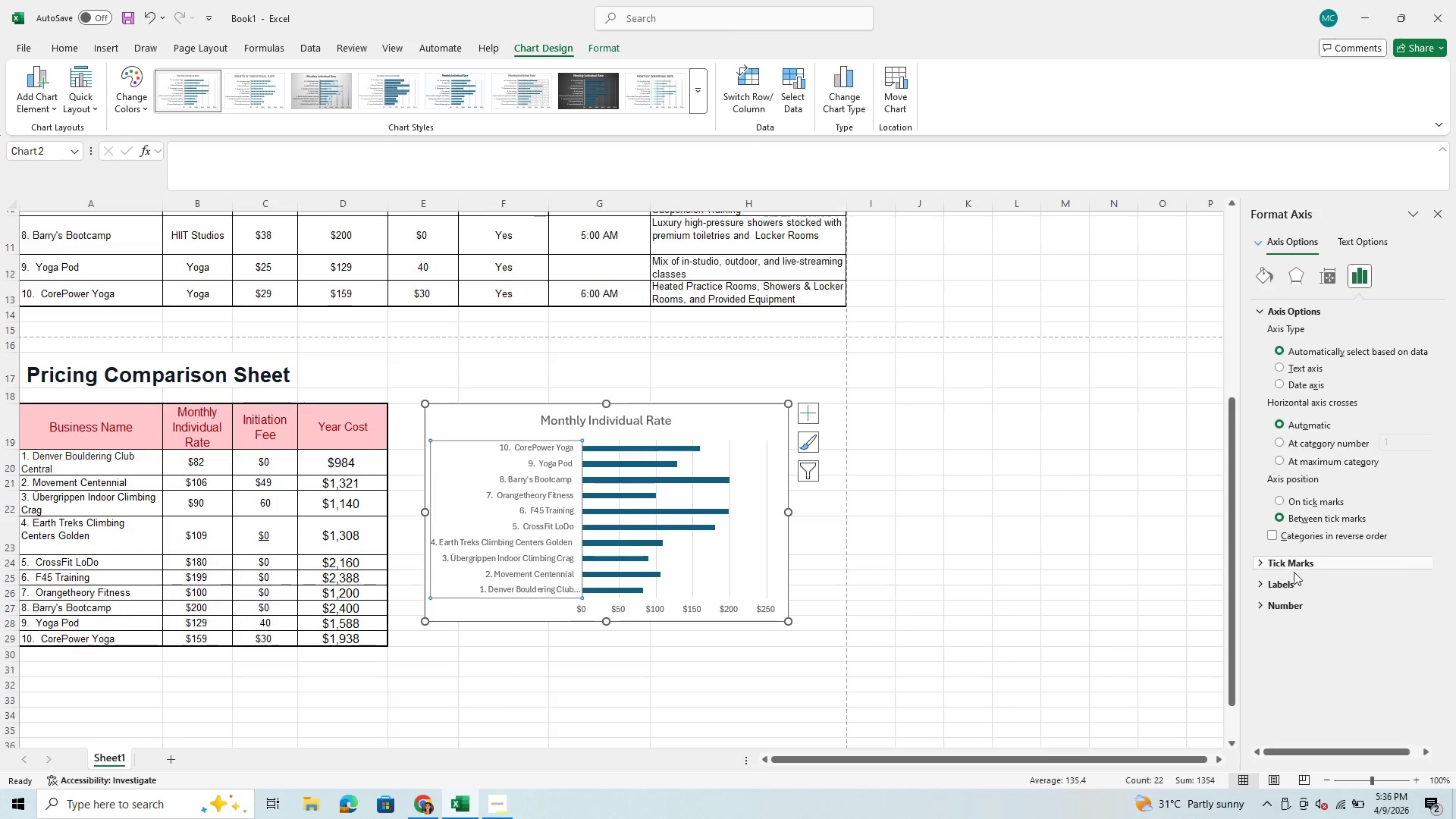 
left_click([811, 414])
 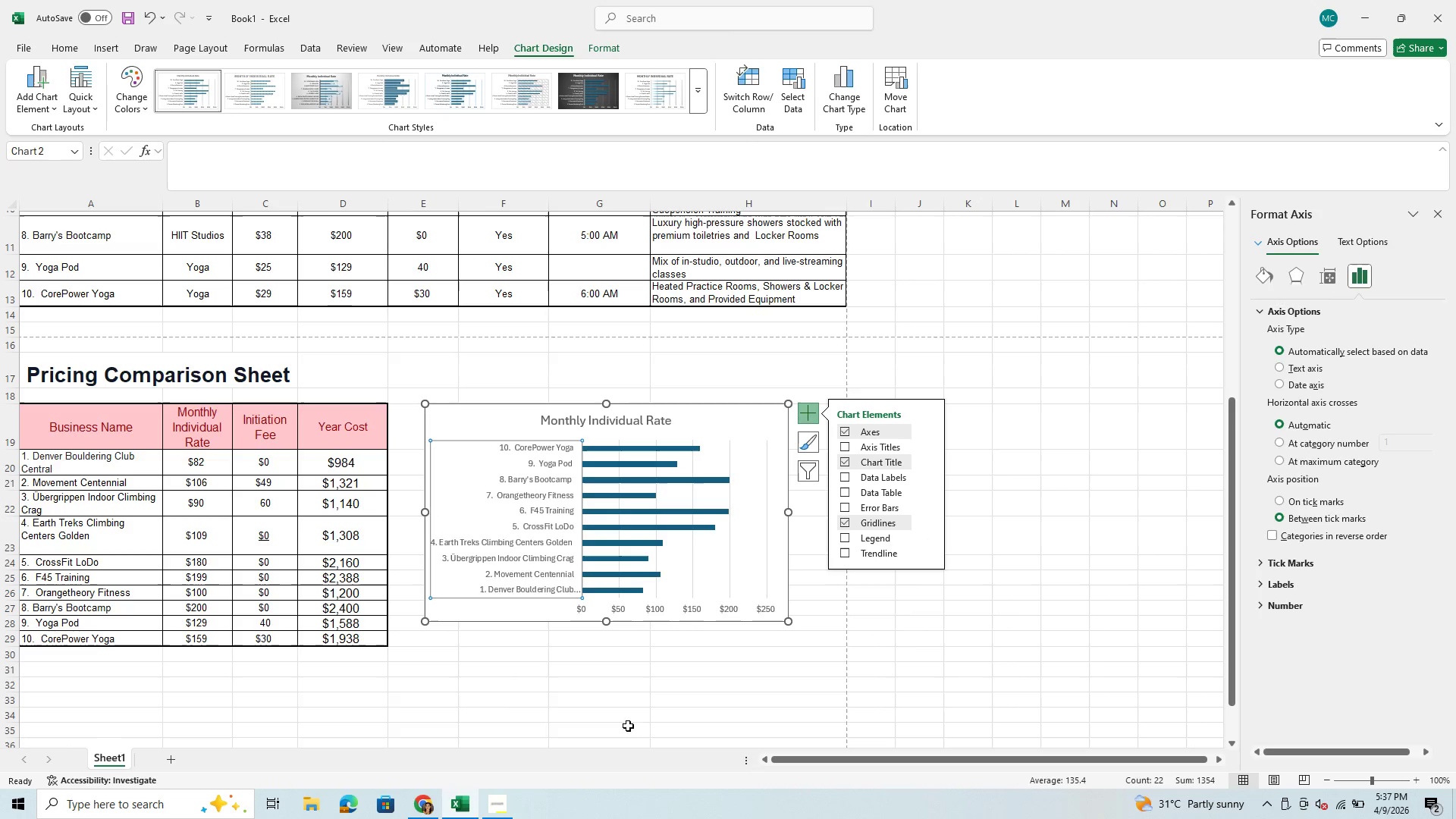 
wait(25.33)
 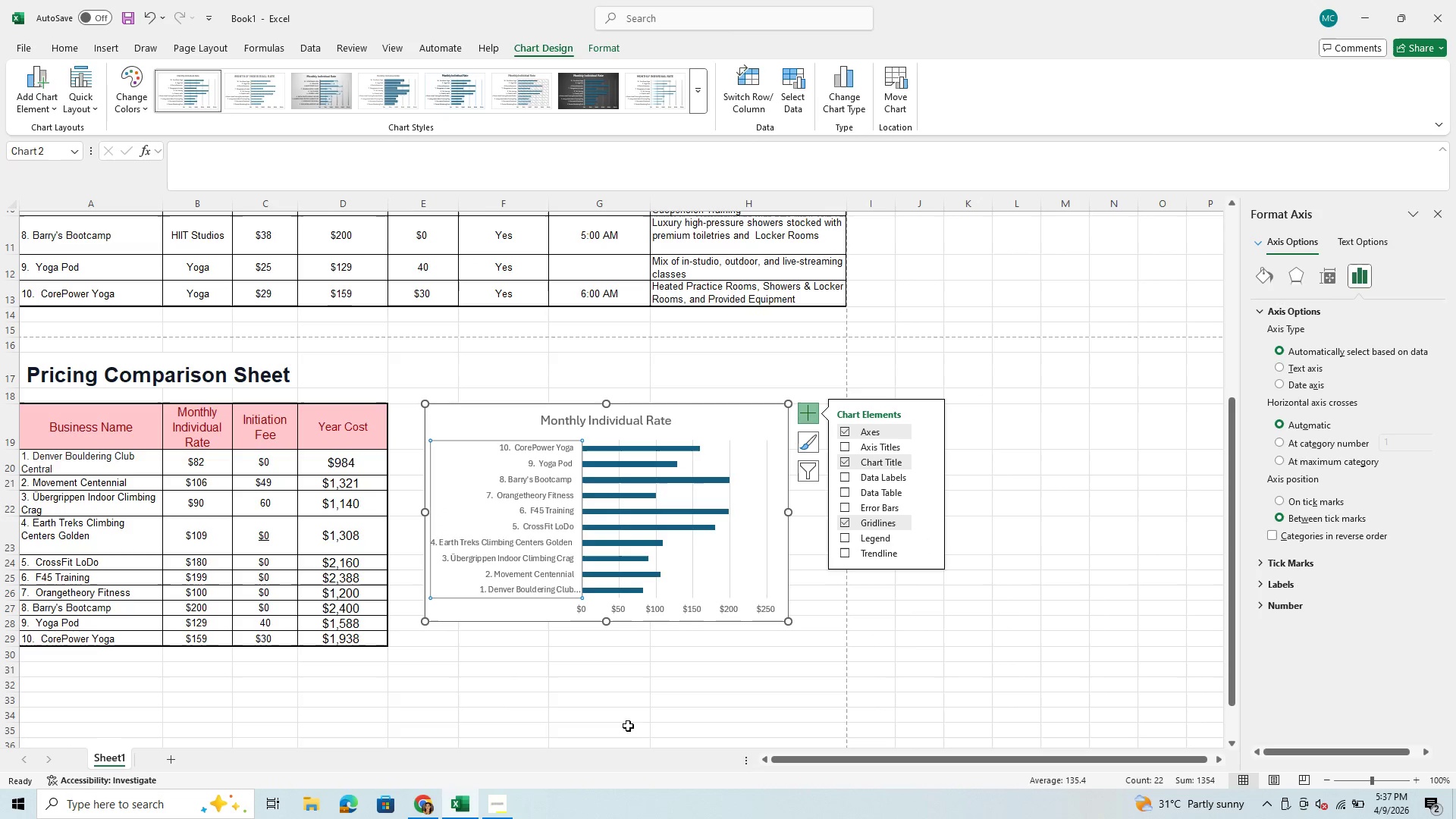 
left_click([72, 44])
 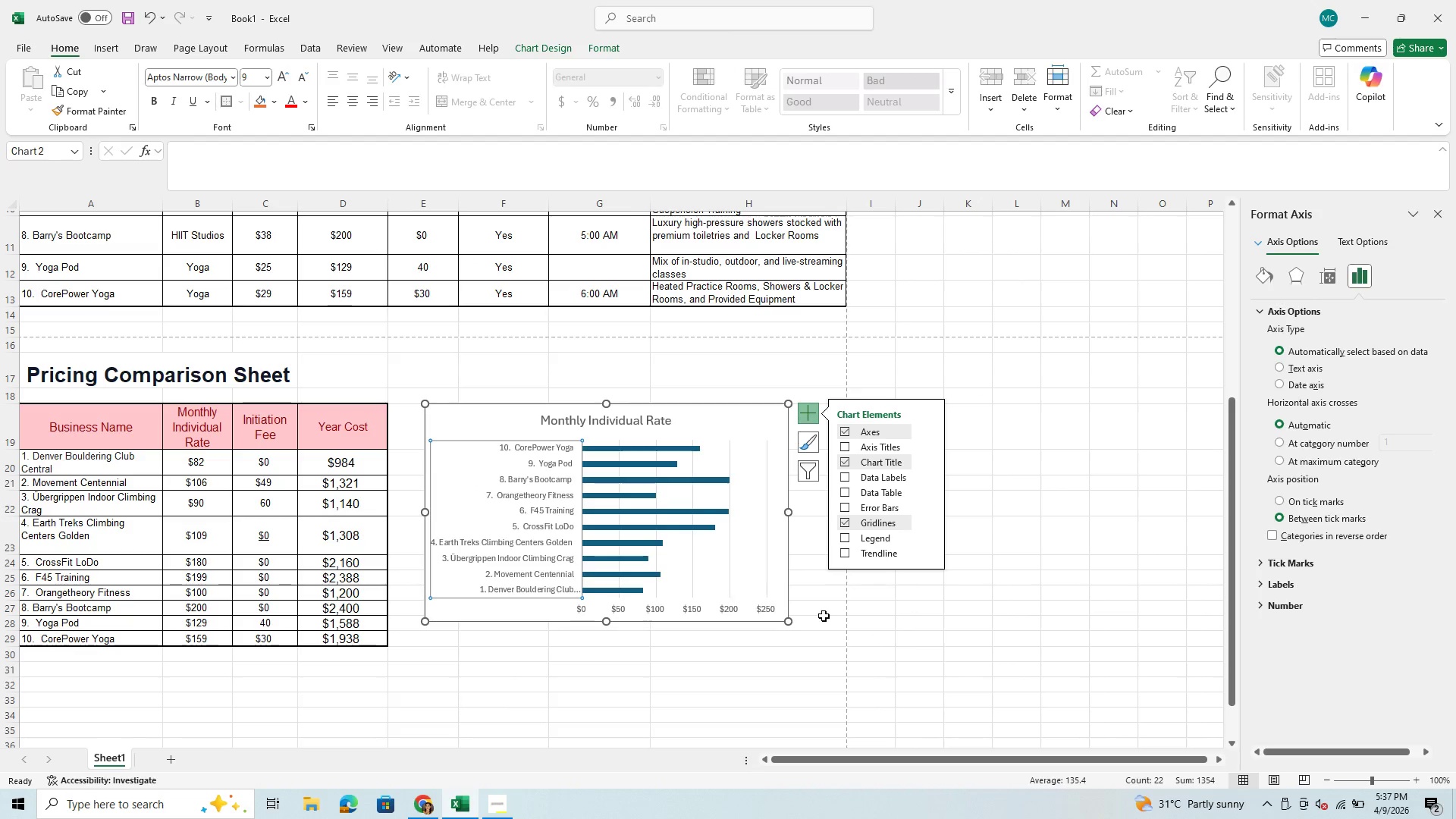 
wait(5.44)
 